 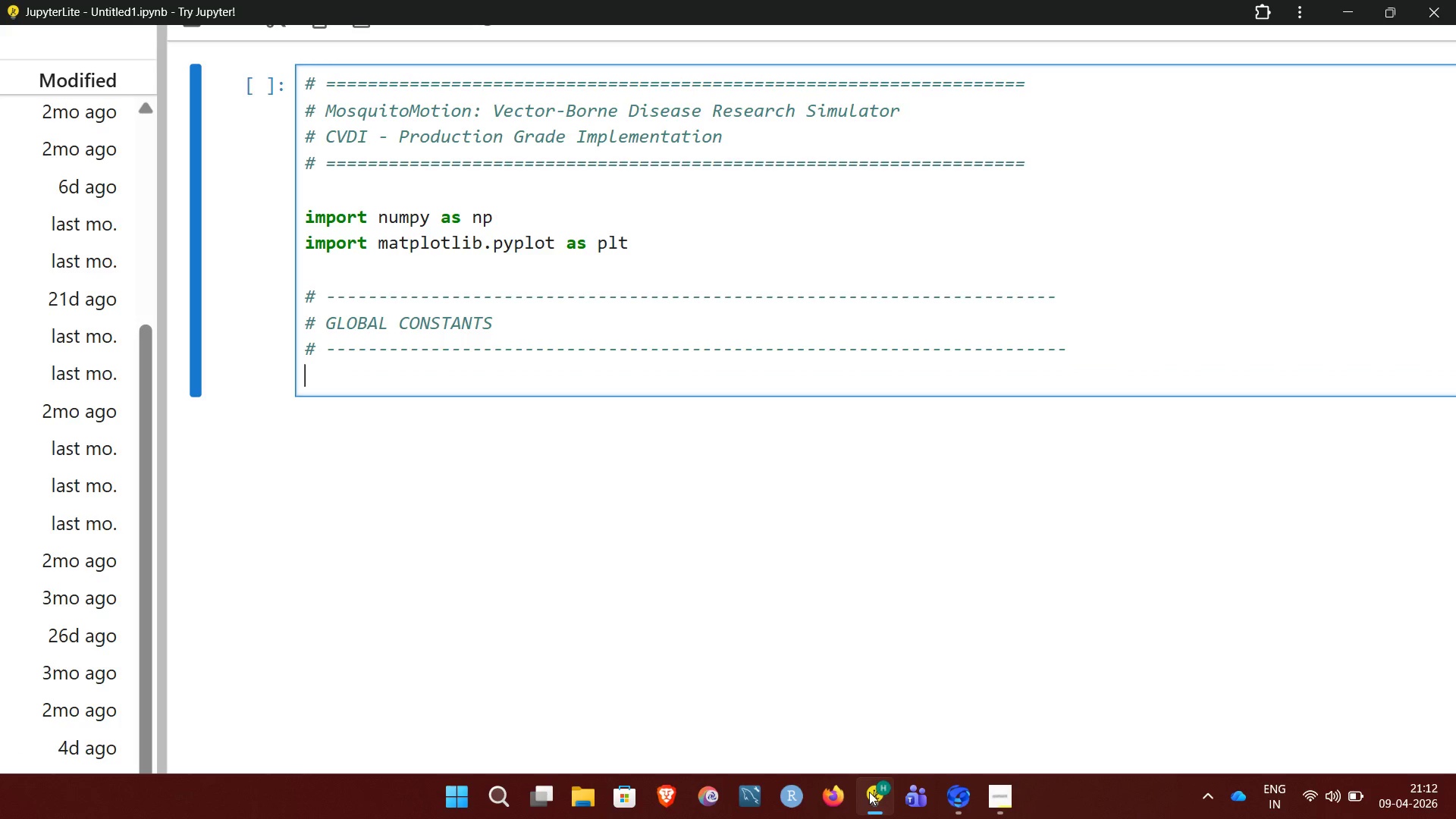 
type(DT = 0.1)
key(NumpadEnter)
 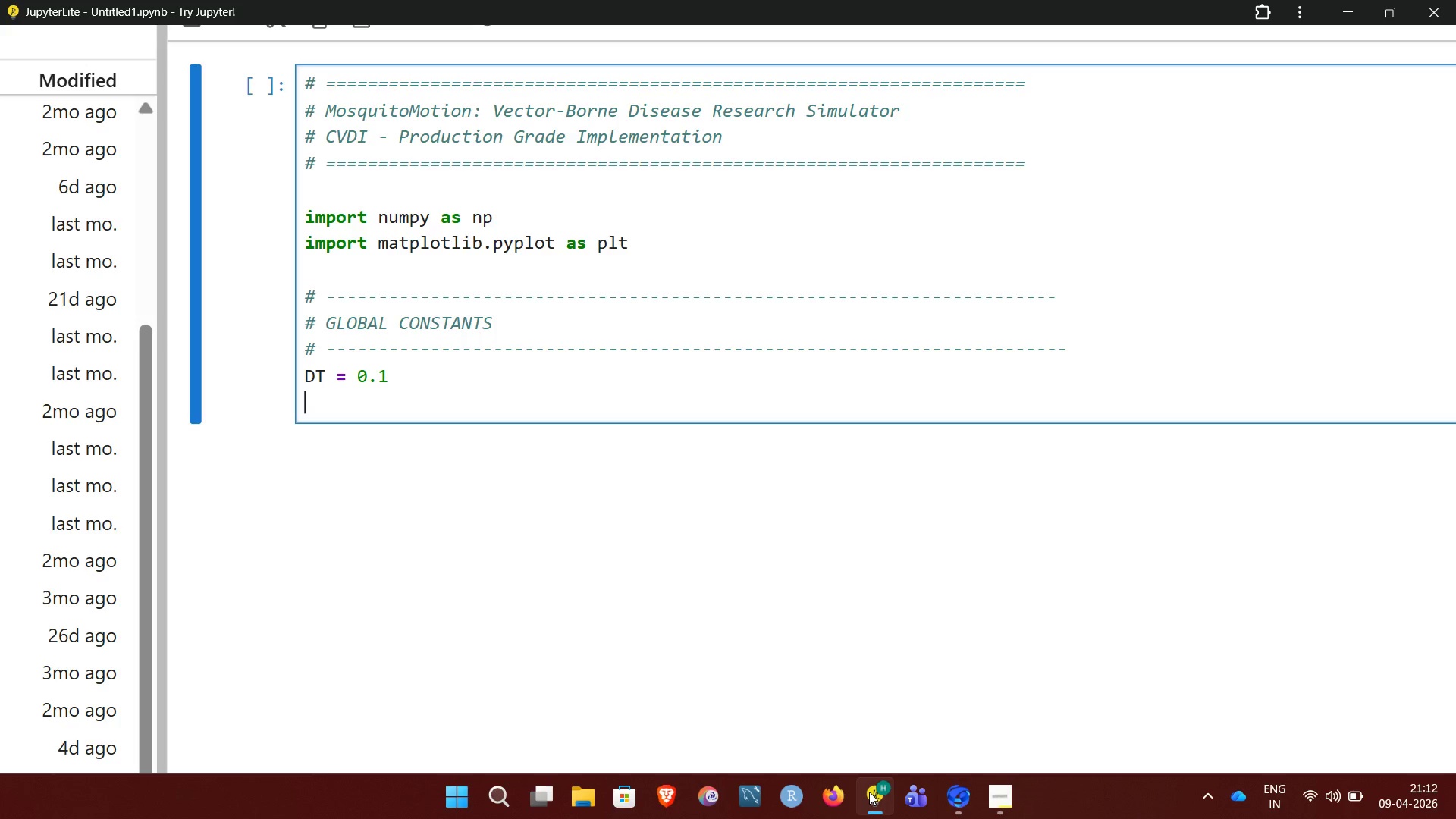 
type(T_MAX)
 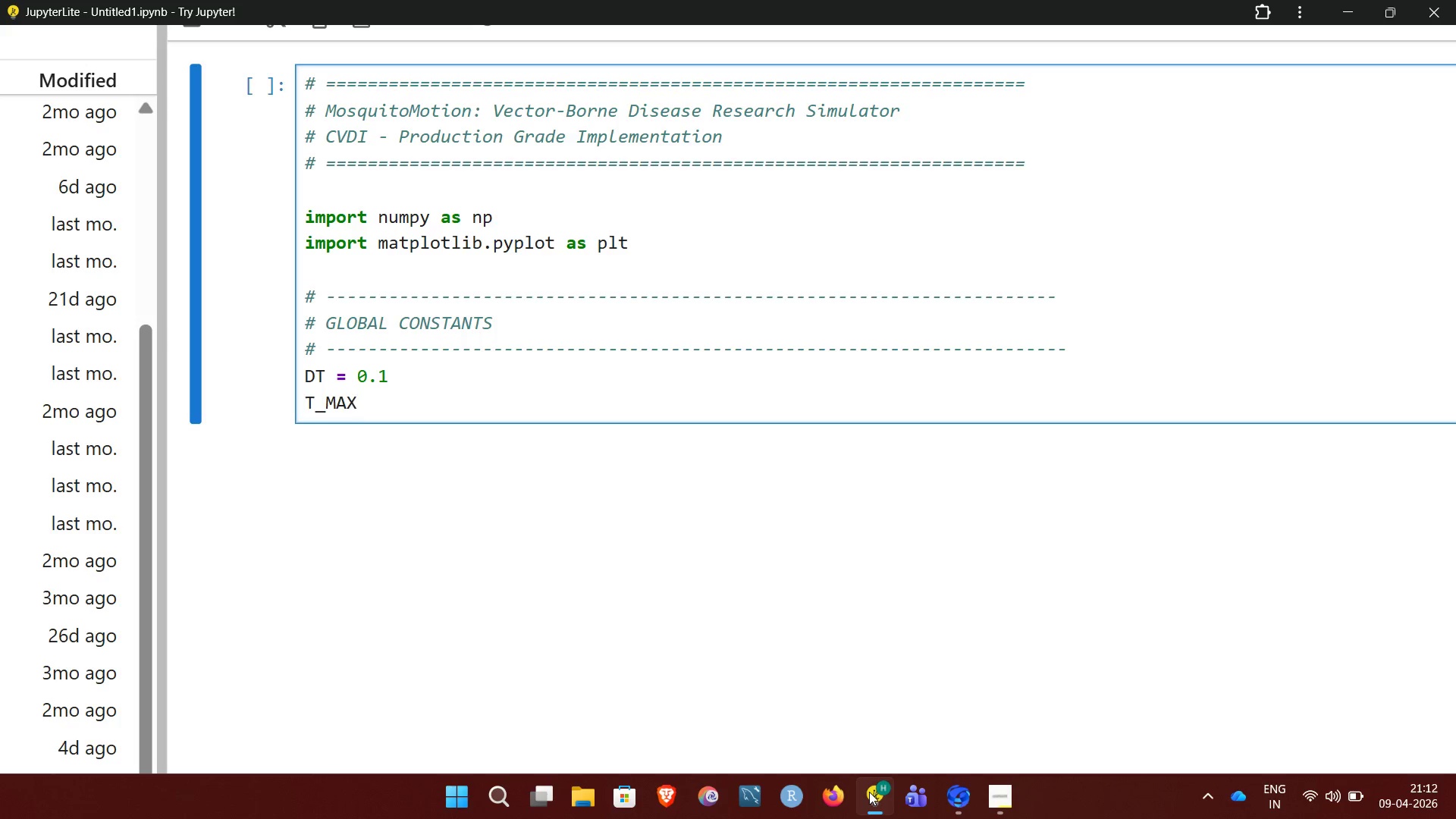 
type( = 300)
 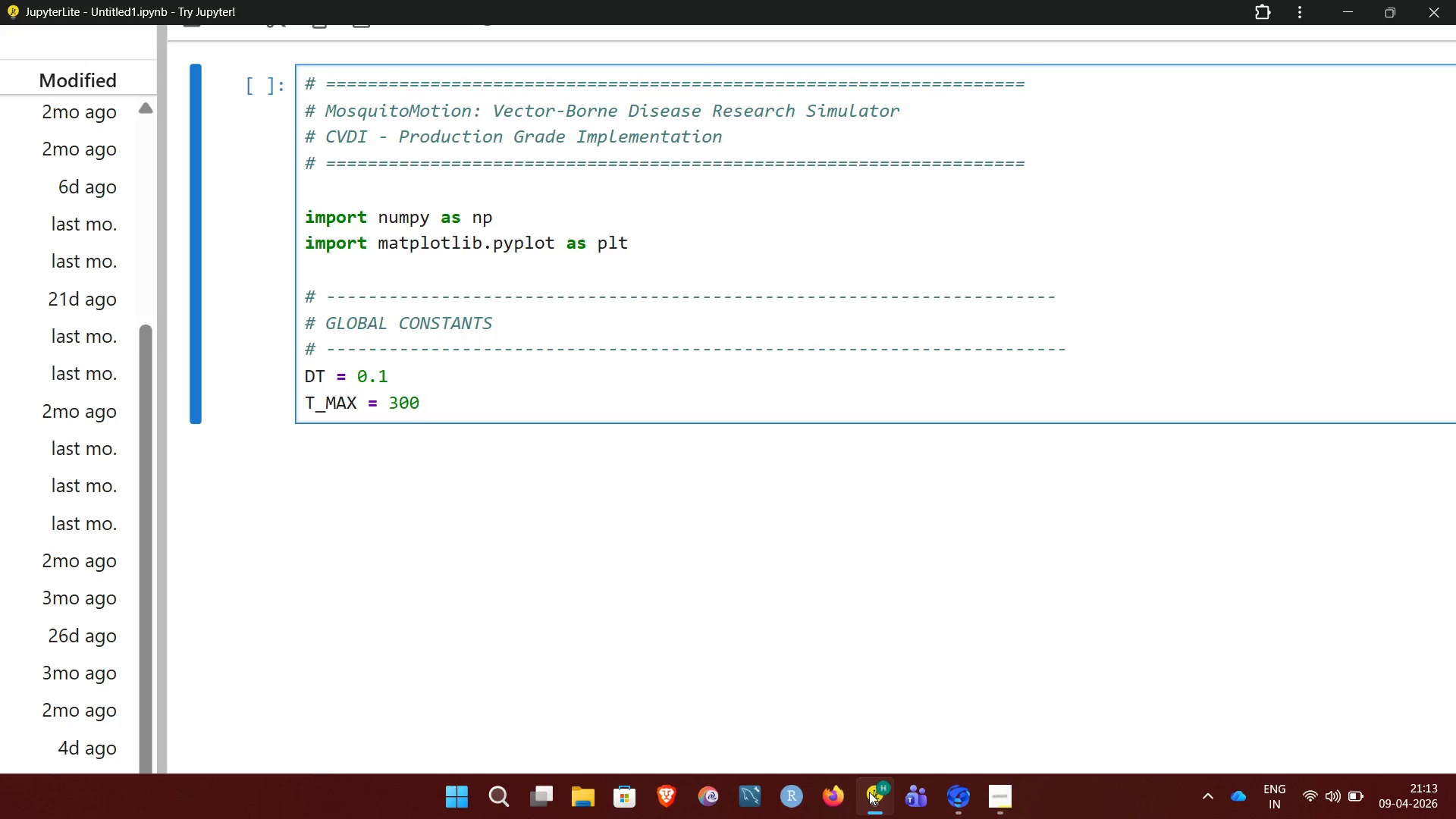 
key(NumpadEnter)
 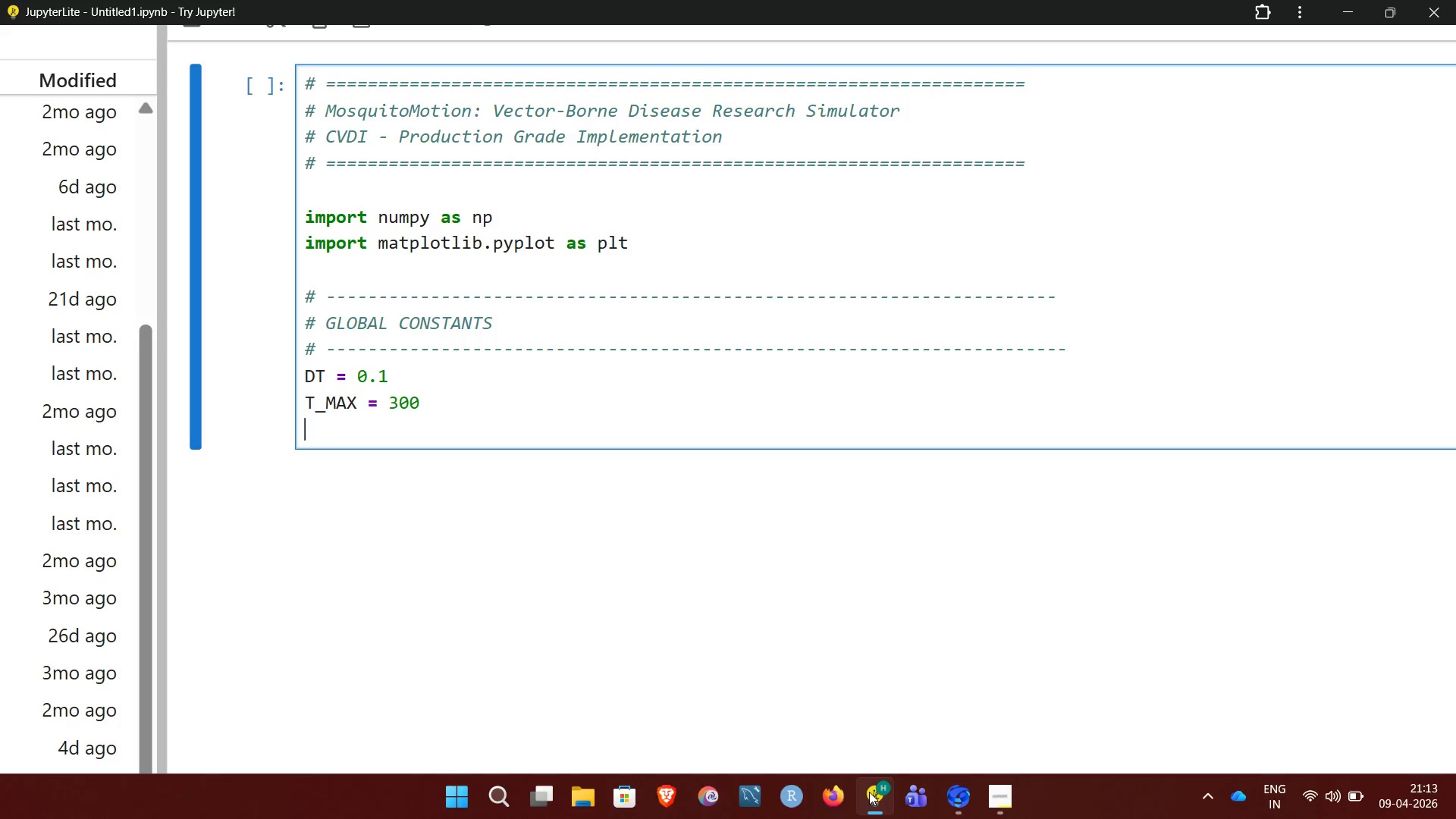 
type(STEPS)
 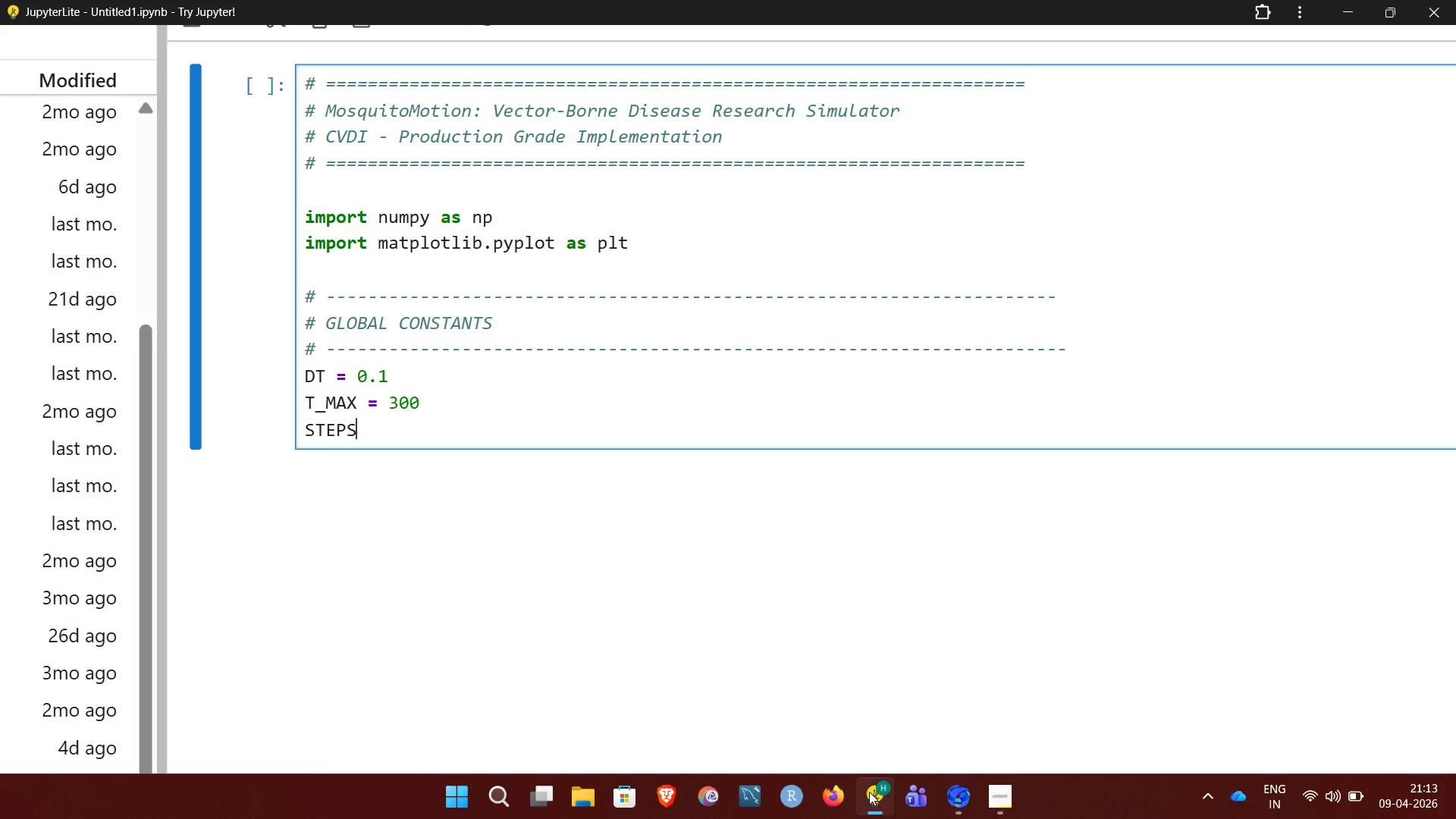 
type( = INT()
key(Backspace)
key(Backspace)
key(Backspace)
key(Backspace)
type(int)
 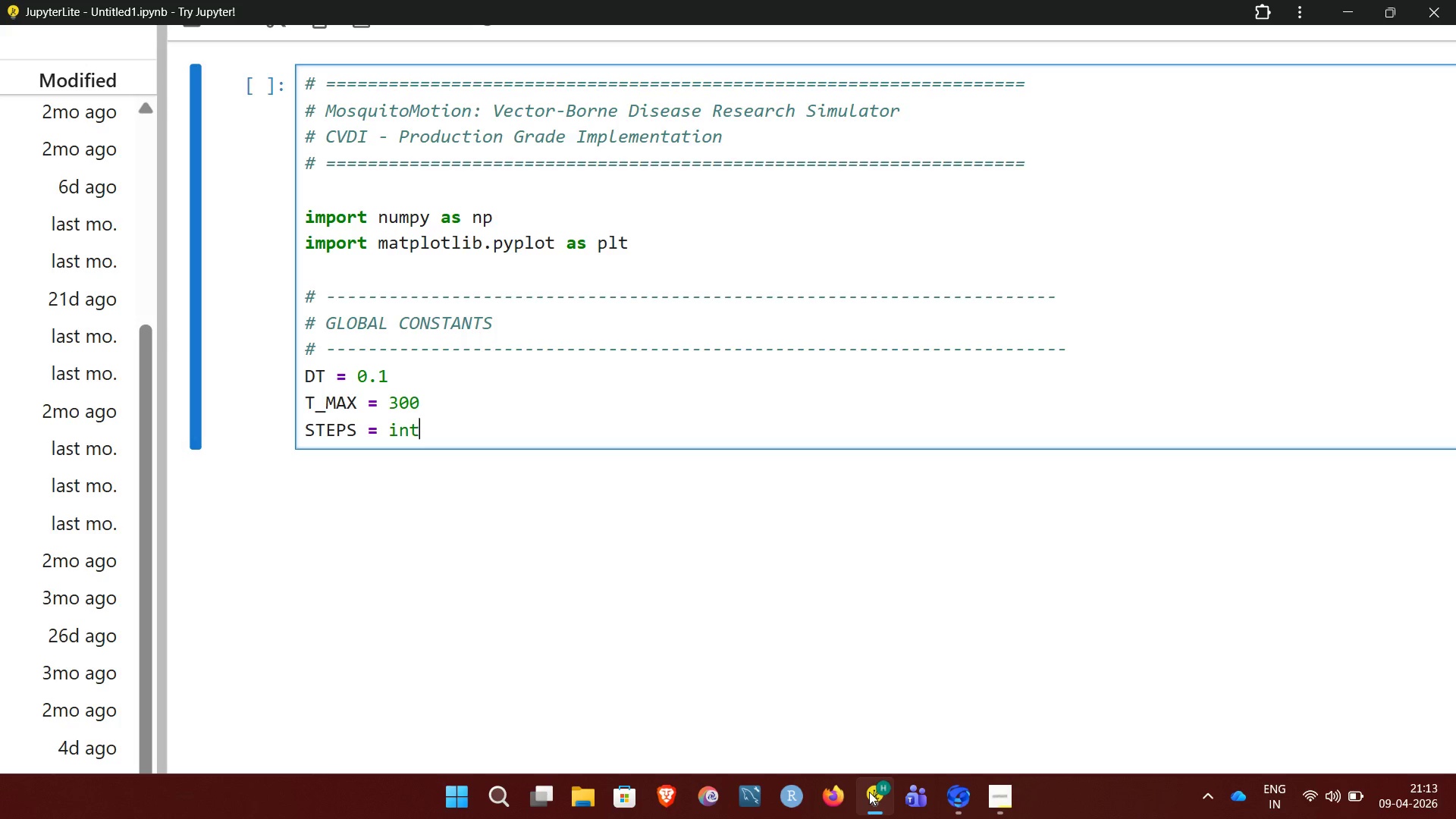 
type((T_MAX / DT))
key(NumpadEnter)
key(NumpadEnter)
type(WORLD)
 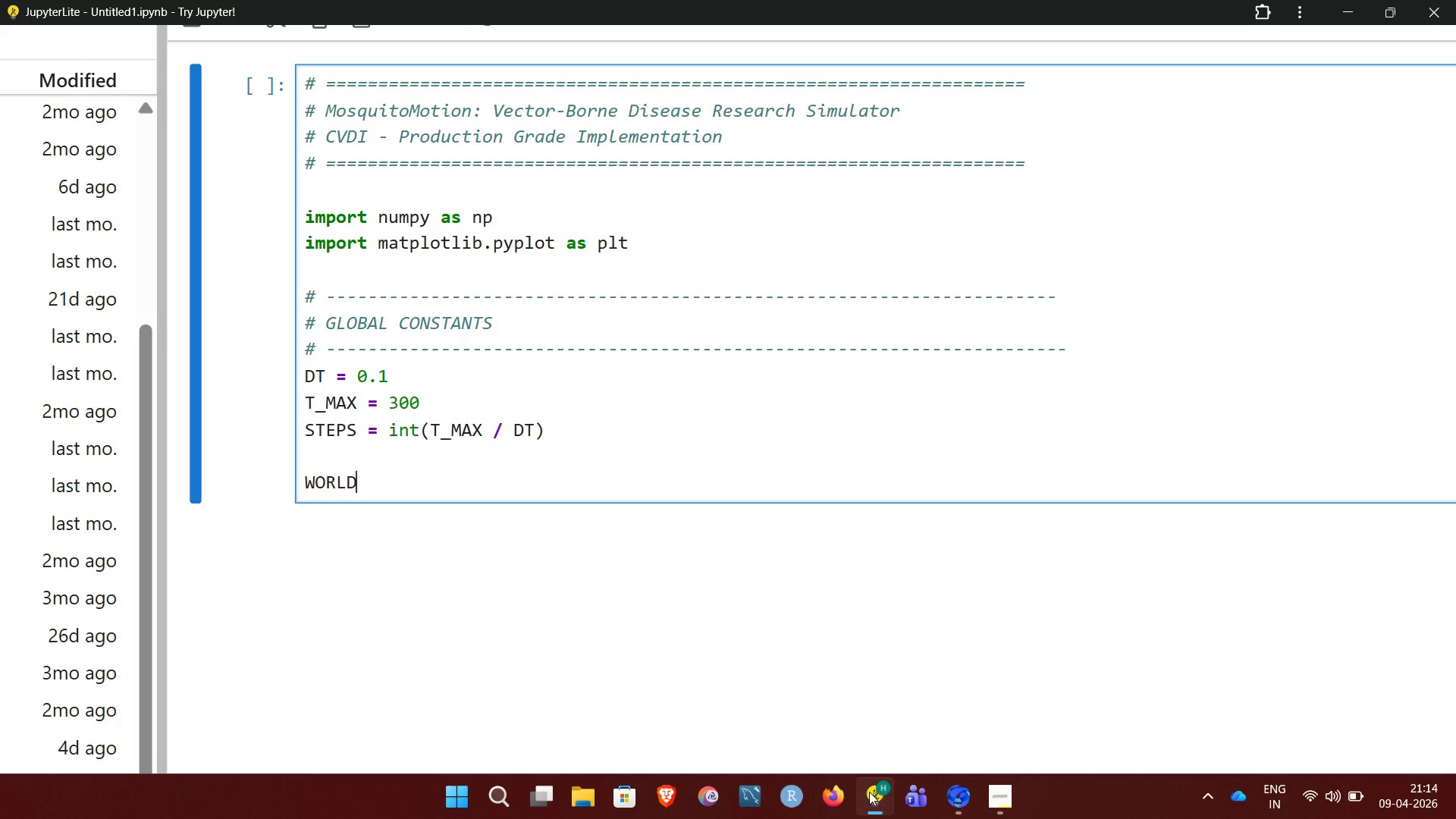 
type(_SIZE)
 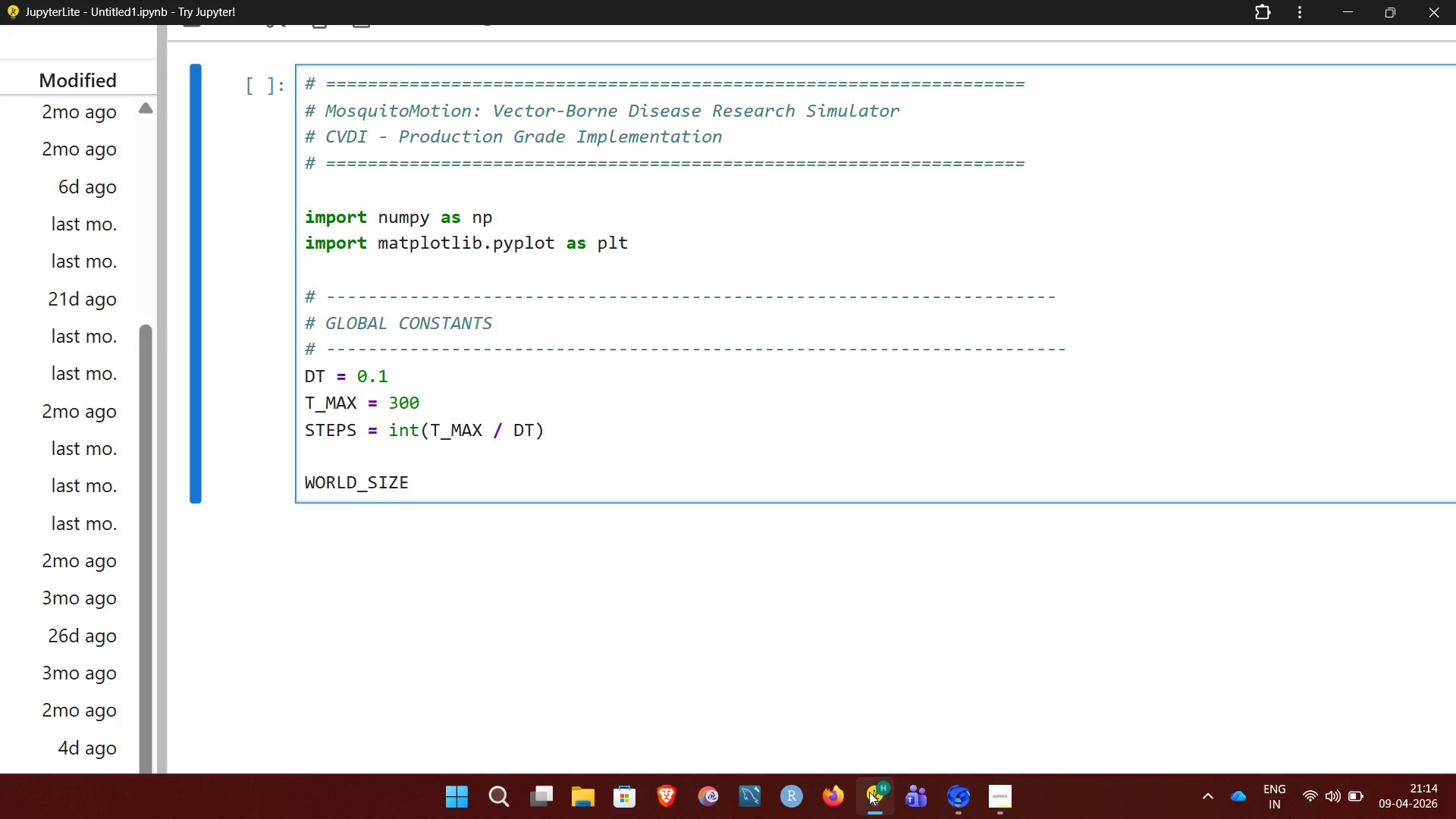 
wait(7.5)
 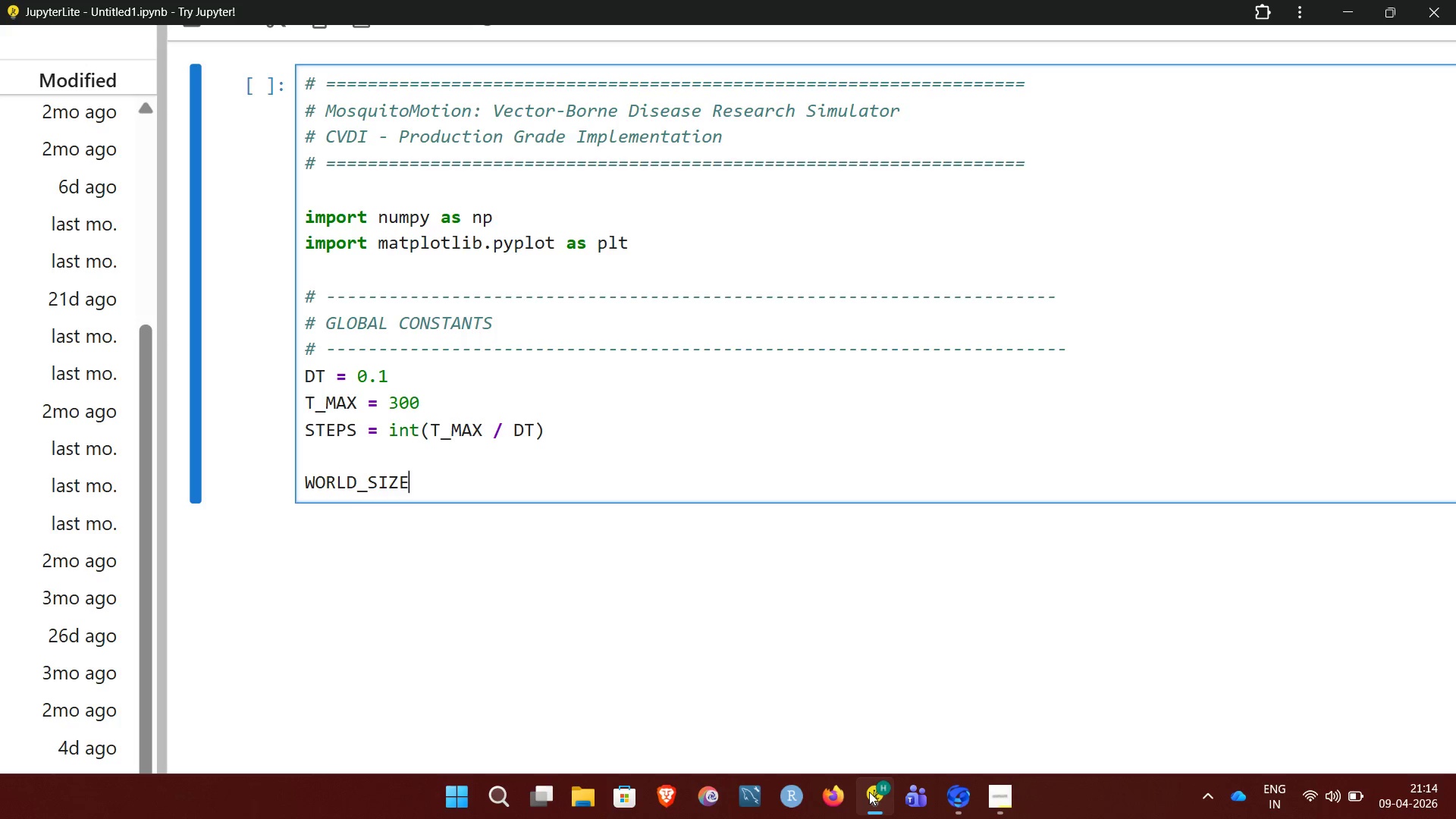 
type( = 100)
key(NumpadEnter)
key(NumpadEnter)
type(DRAG)
 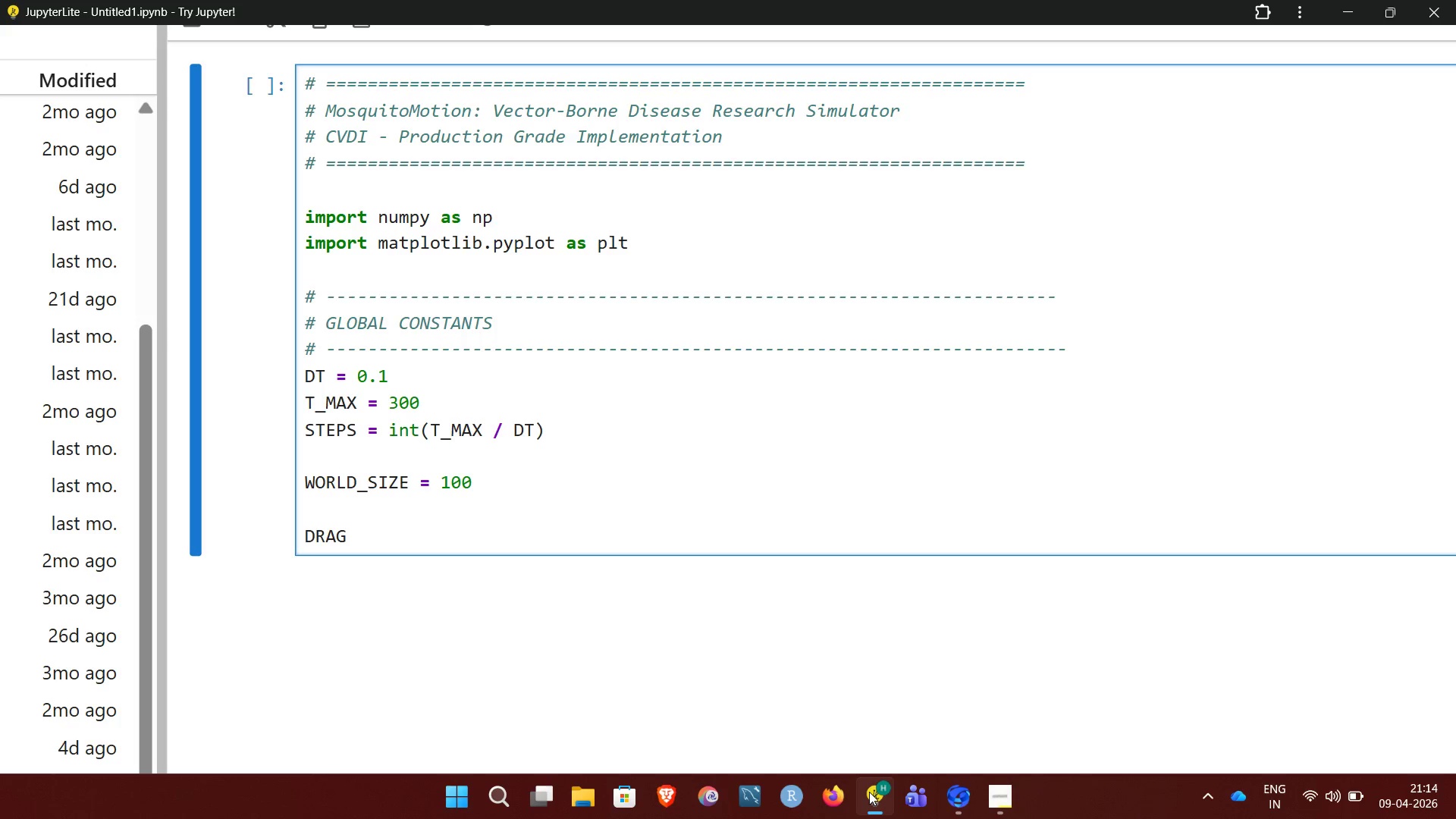 
type(_COEFF = O)
key(Backspace)
type(0.)
 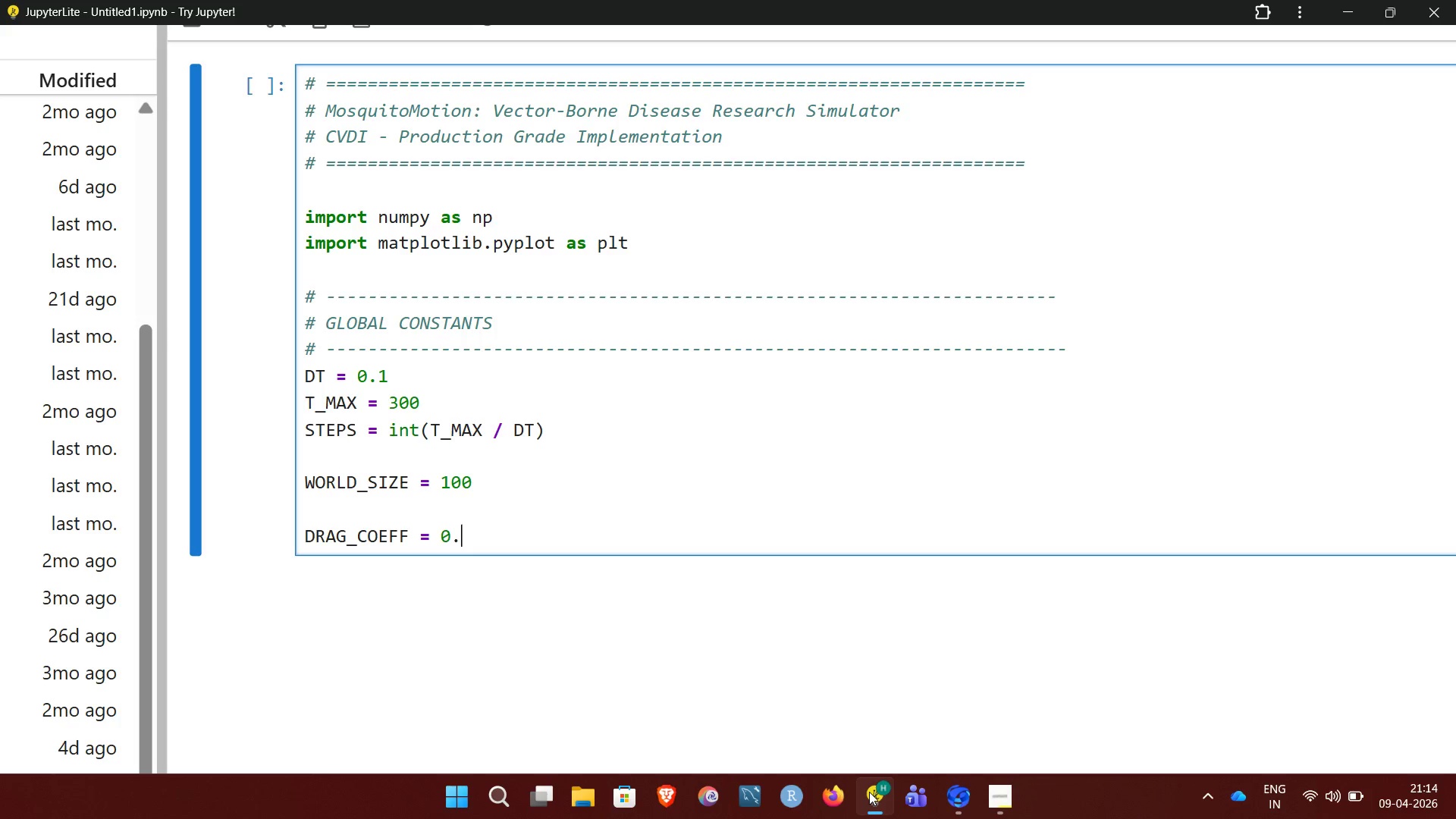 
wait(10.11)
 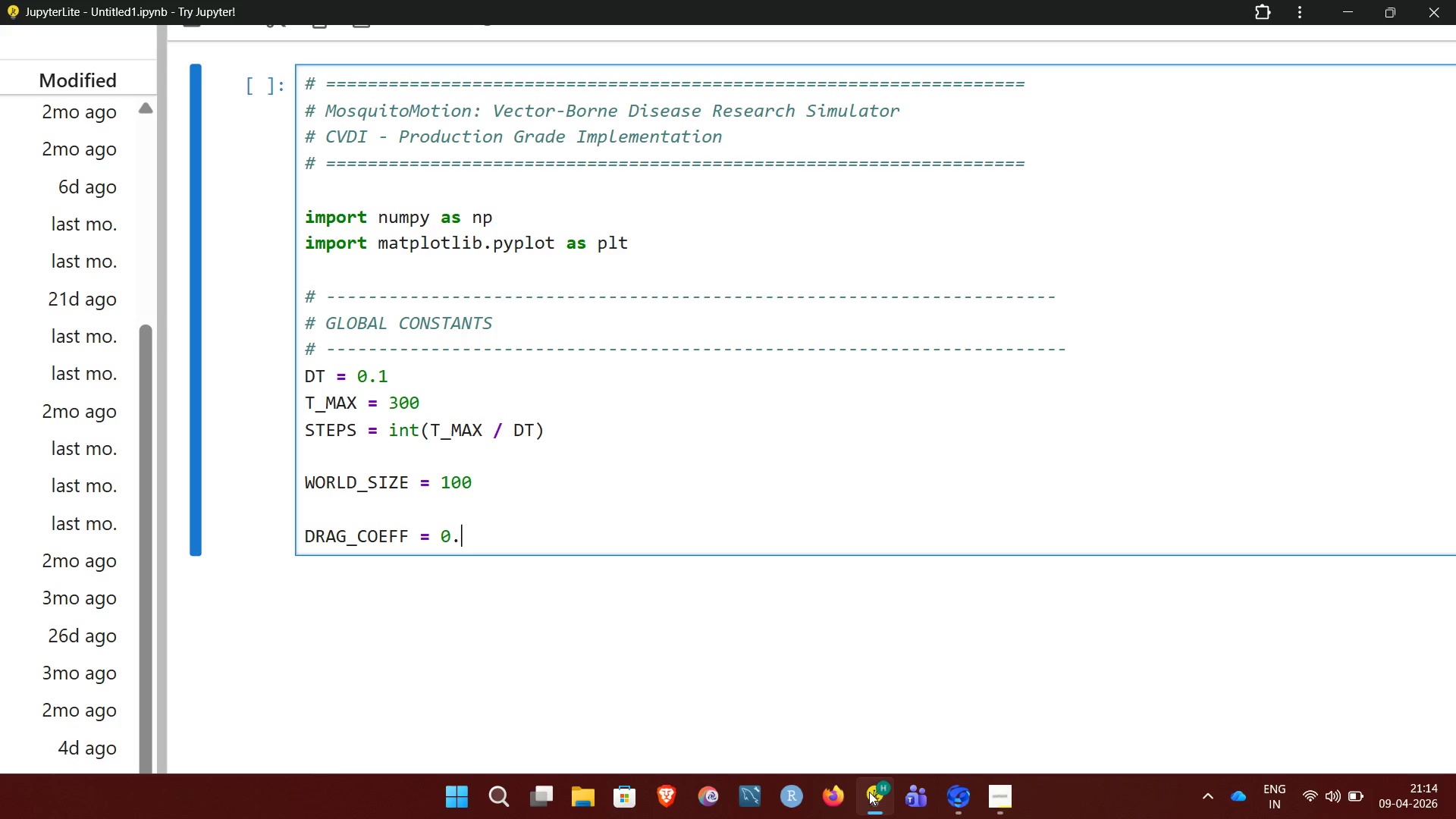 
type(25)
key(NumpadEnter)
type(MAX_SPEED = 2.5)
key(NumpadEnter)
key(NumpadEnter)
type(INTI)
 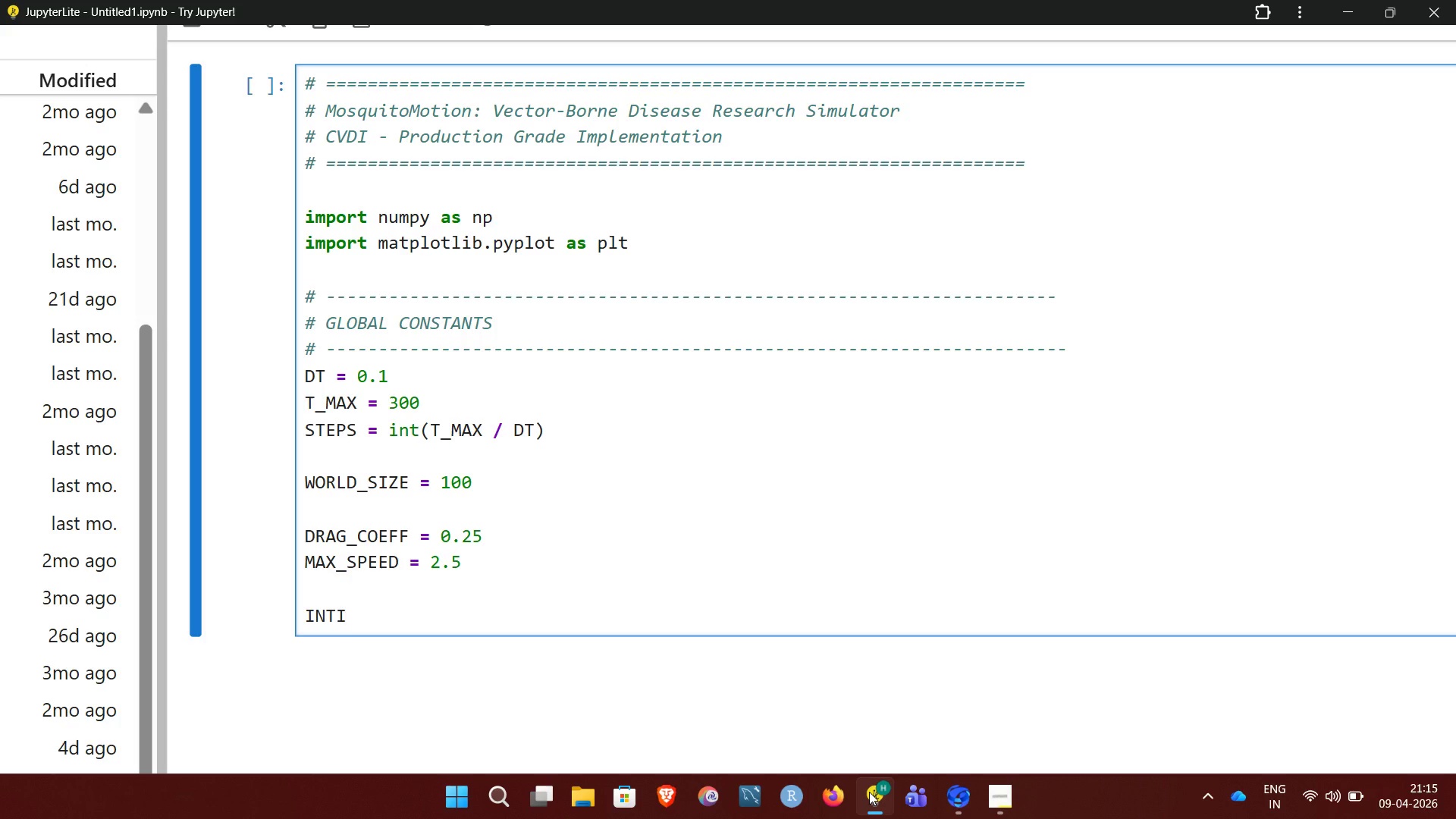 
key(Backspace)
key(Backspace)
type(ITIAL_ENERGY = 120.0)
key(NumpadEnter)
type(ENERGY)
 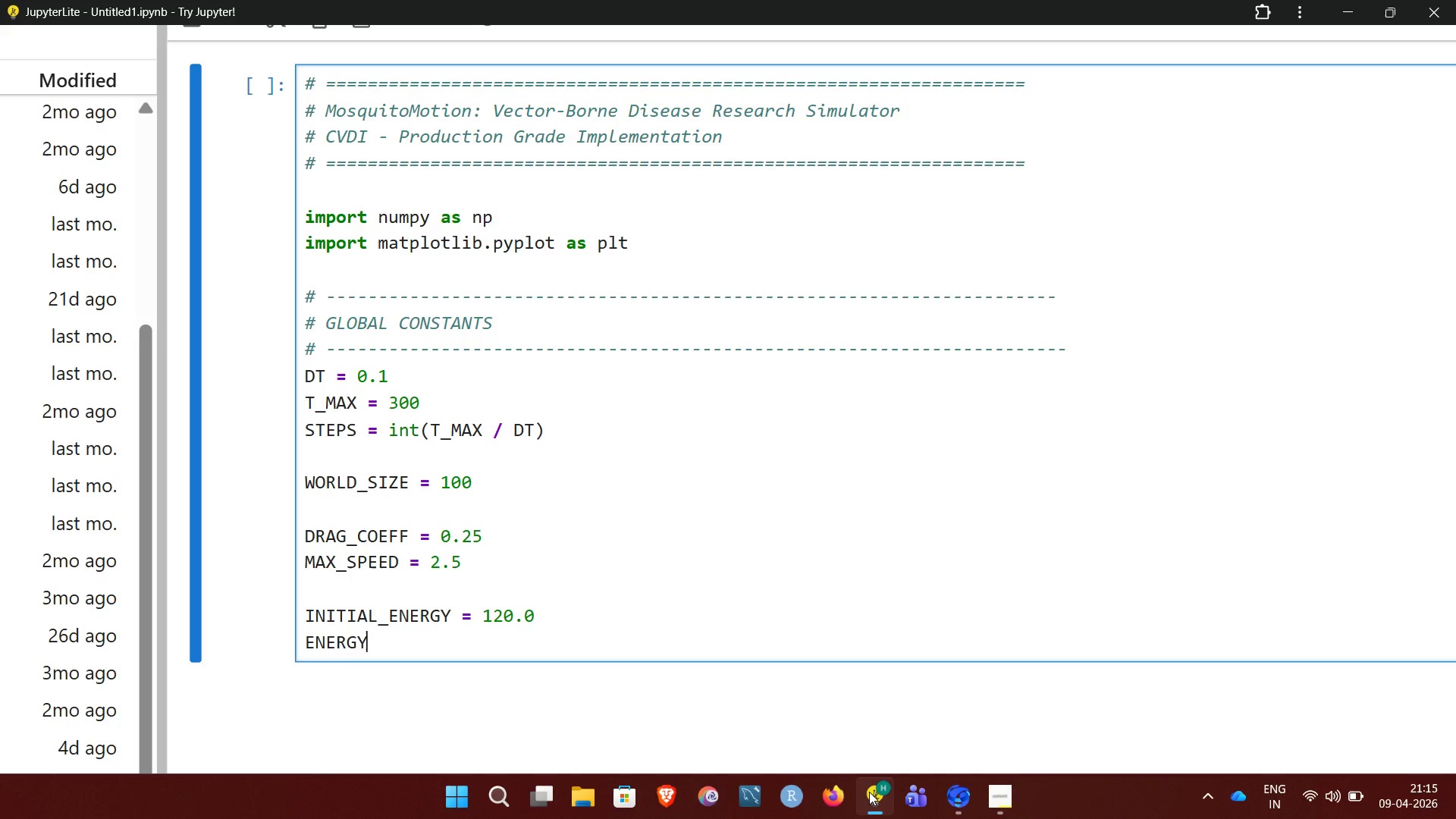 
type(_COST)
 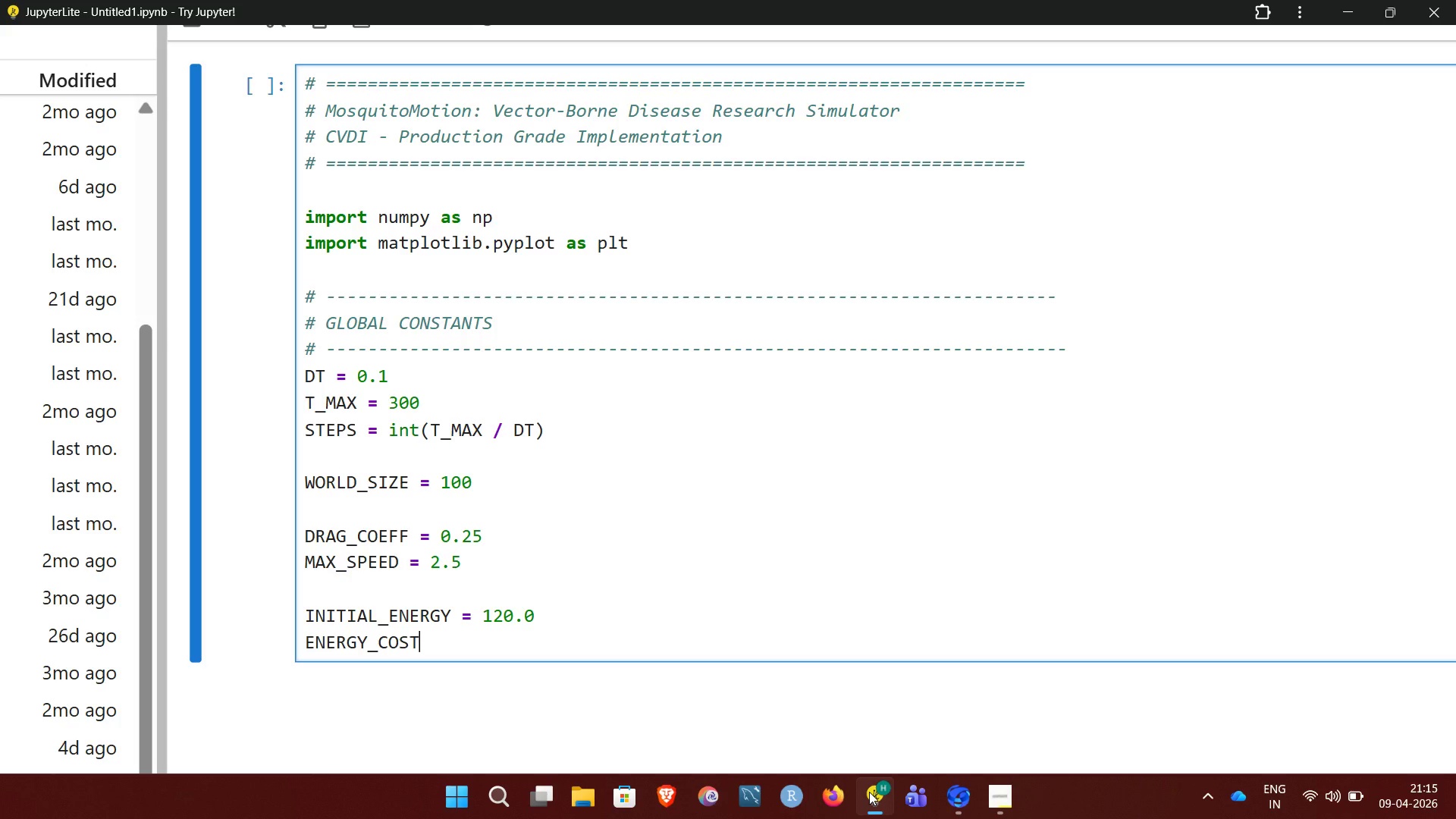 
type(_MOVE = 0.015)
key(NumpadEnter)
key(NumpadEnter)
type(CO2)
 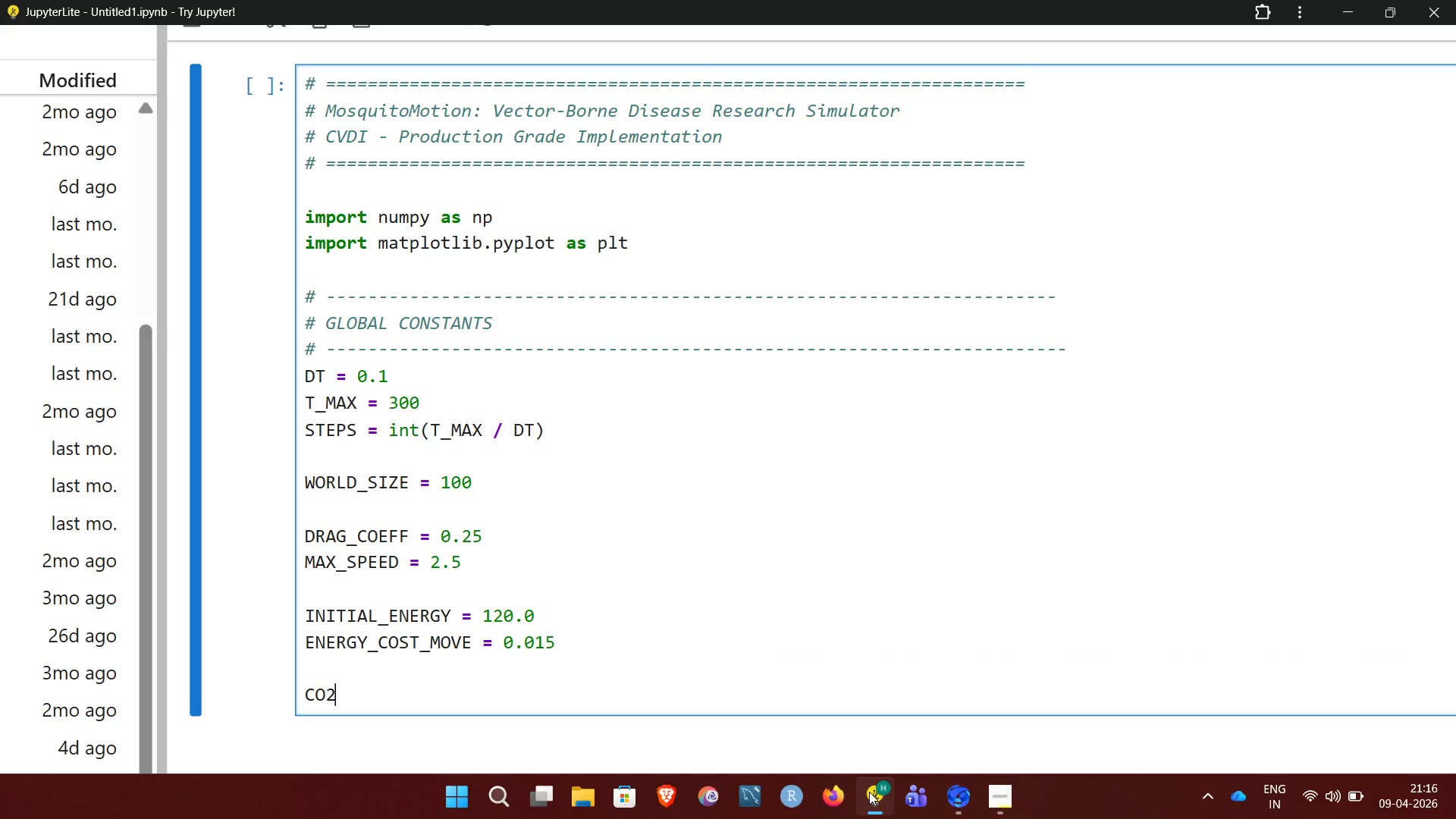 
type(_THER)
 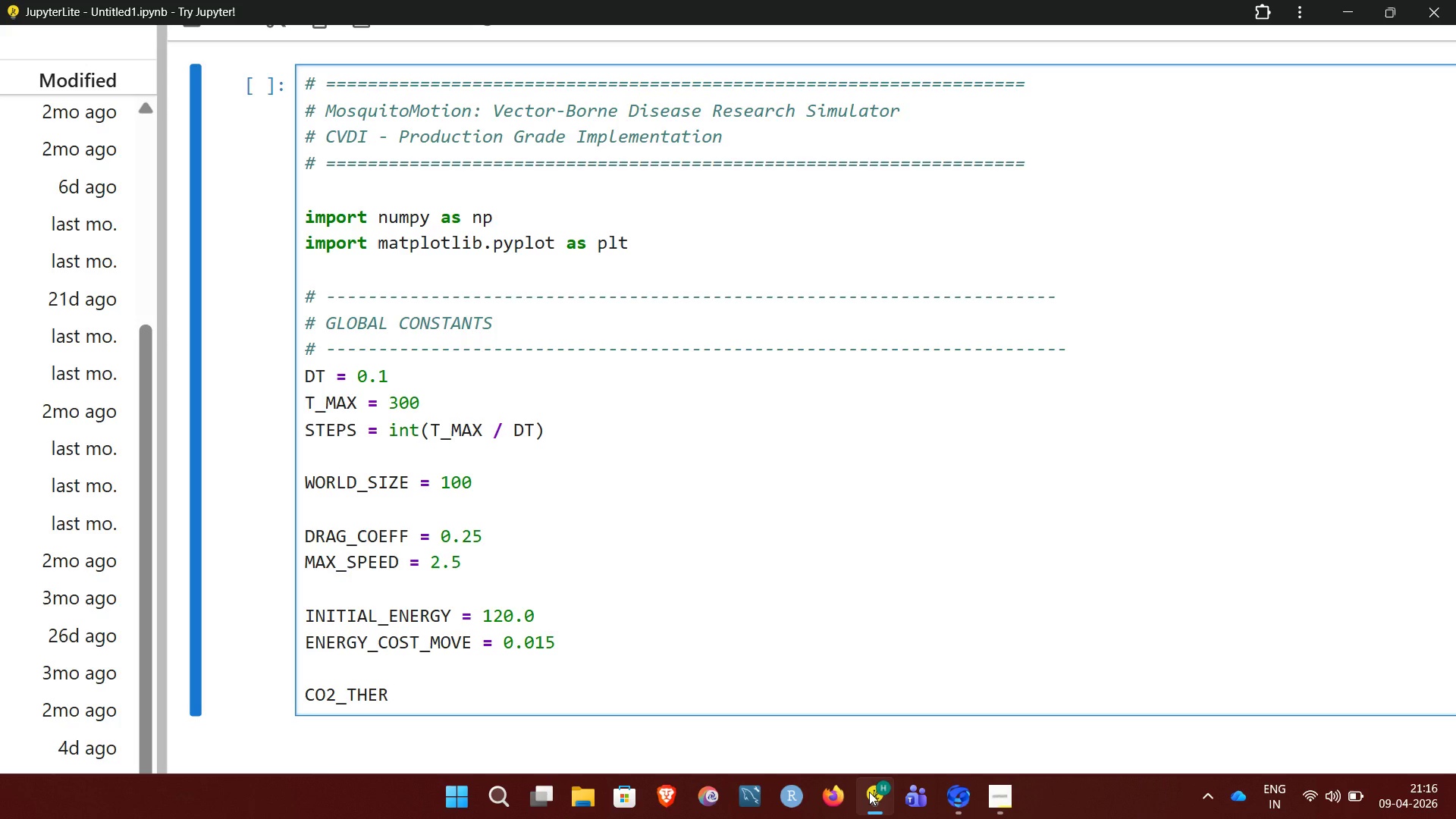 
key(Backspace)
key(Backspace)
type(RESHOLD = 0.3)
key(NumpadEnter)
type(C0)
key(Backspace)
type(O2)
 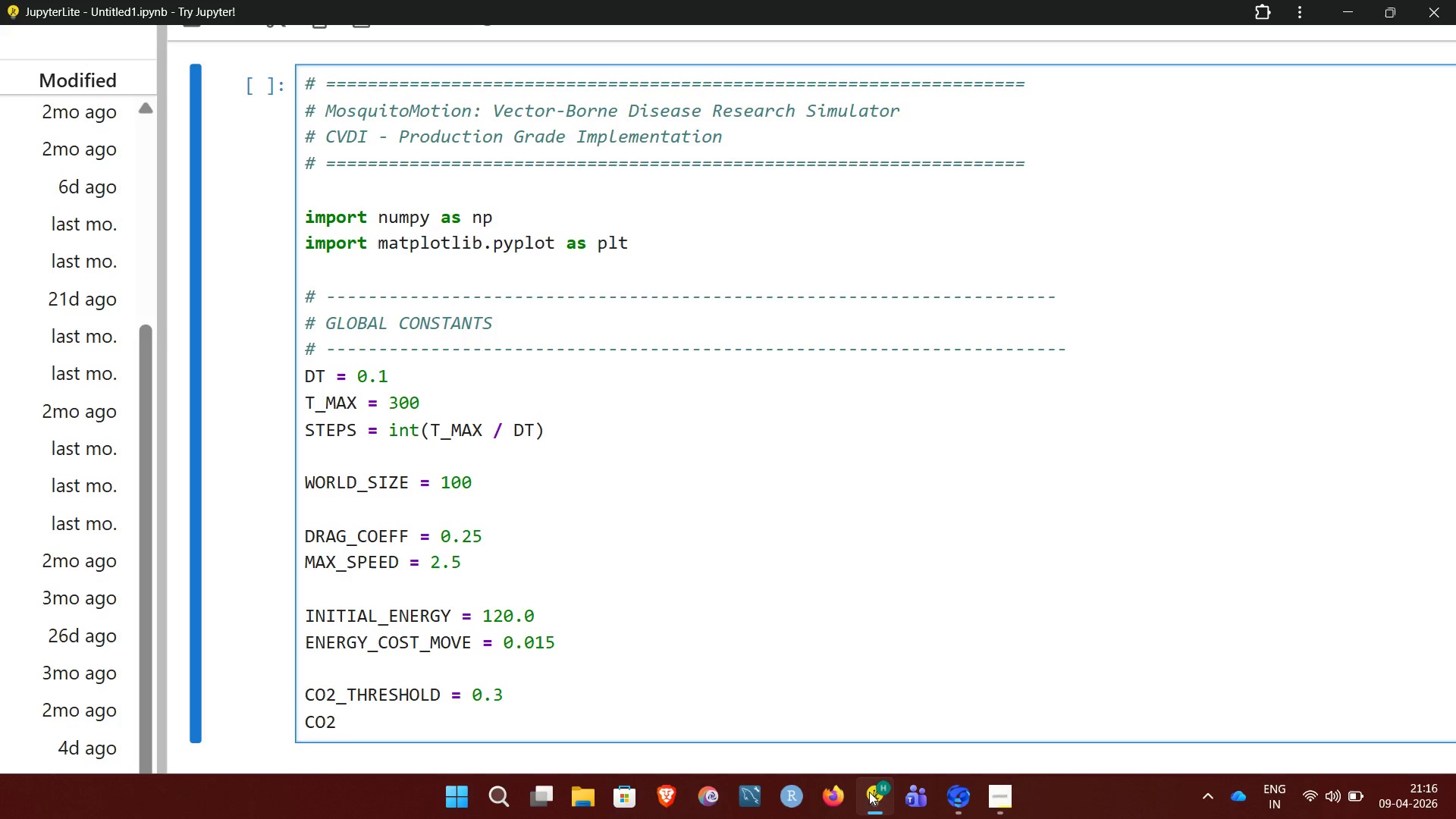 
type(_THE)
key(Backspace)
type(RESHOLD)
key(Backspace)
key(Backspace)
key(Backspace)
key(Backspace)
key(Backspace)
 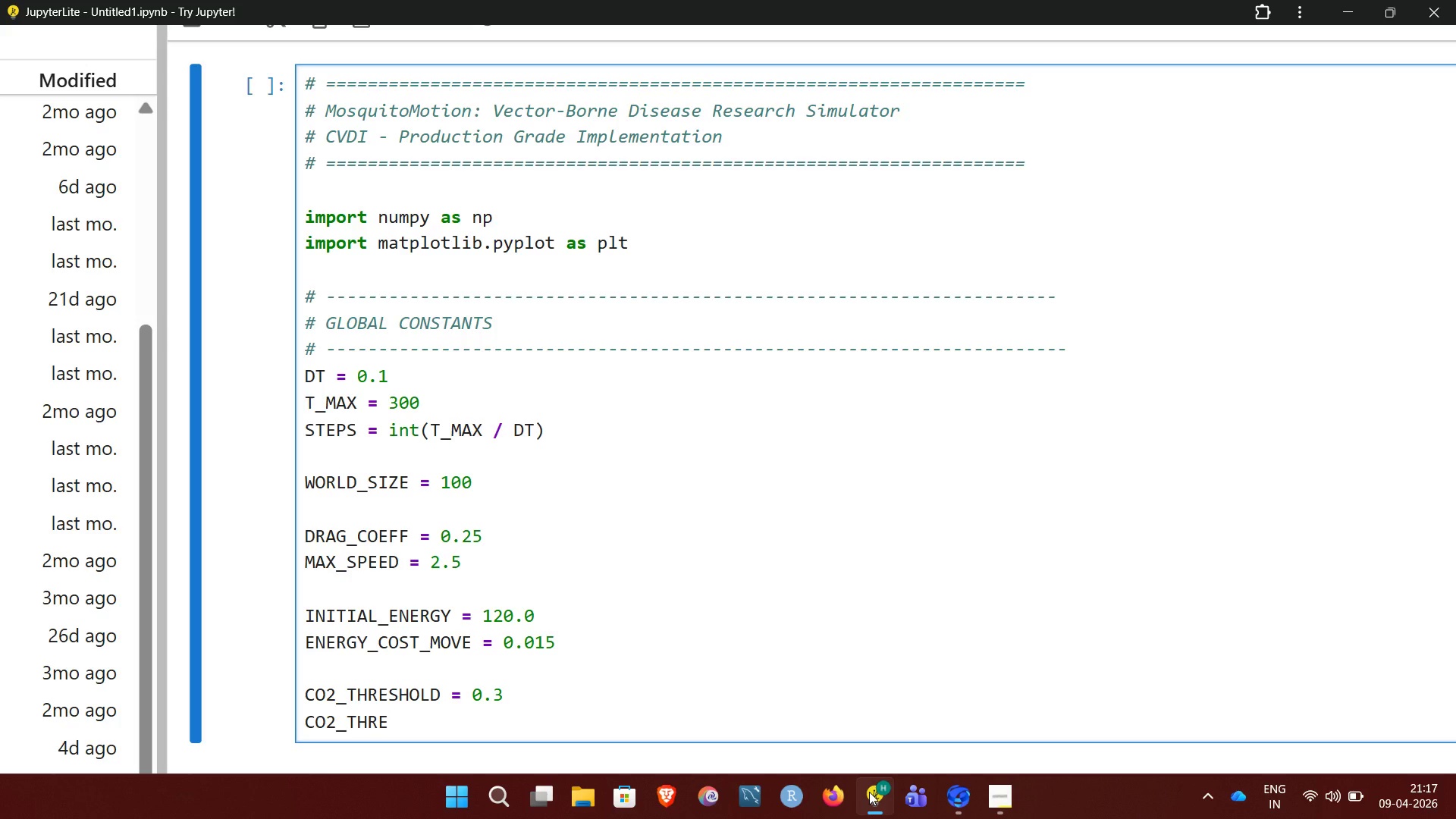 
key(Backspace)
key(Backspace)
key(Backspace)
key(Backspace)
type(INTINSITY)
 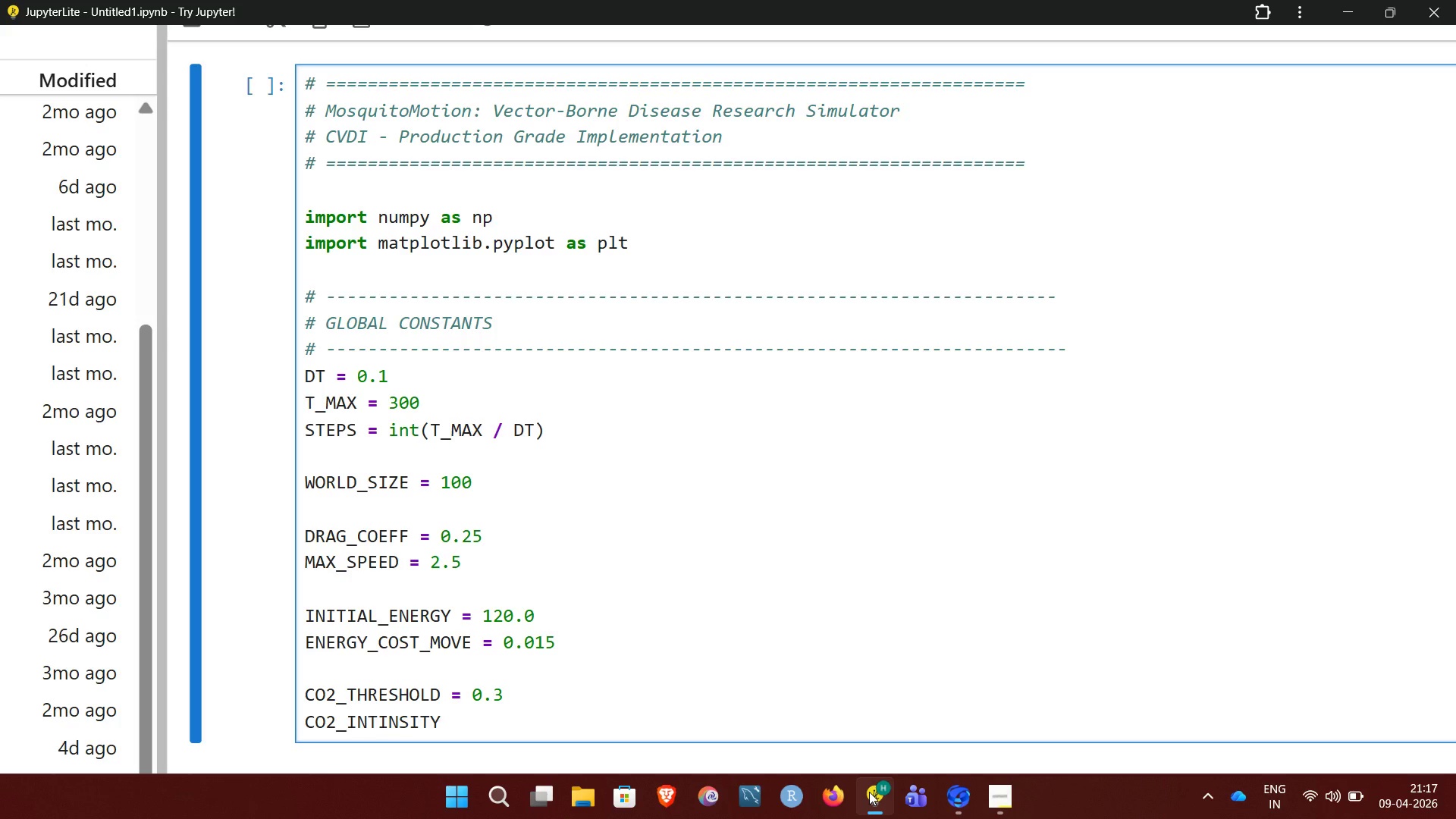 
hold_key(key=ArrowLeft, duration=0.58)
 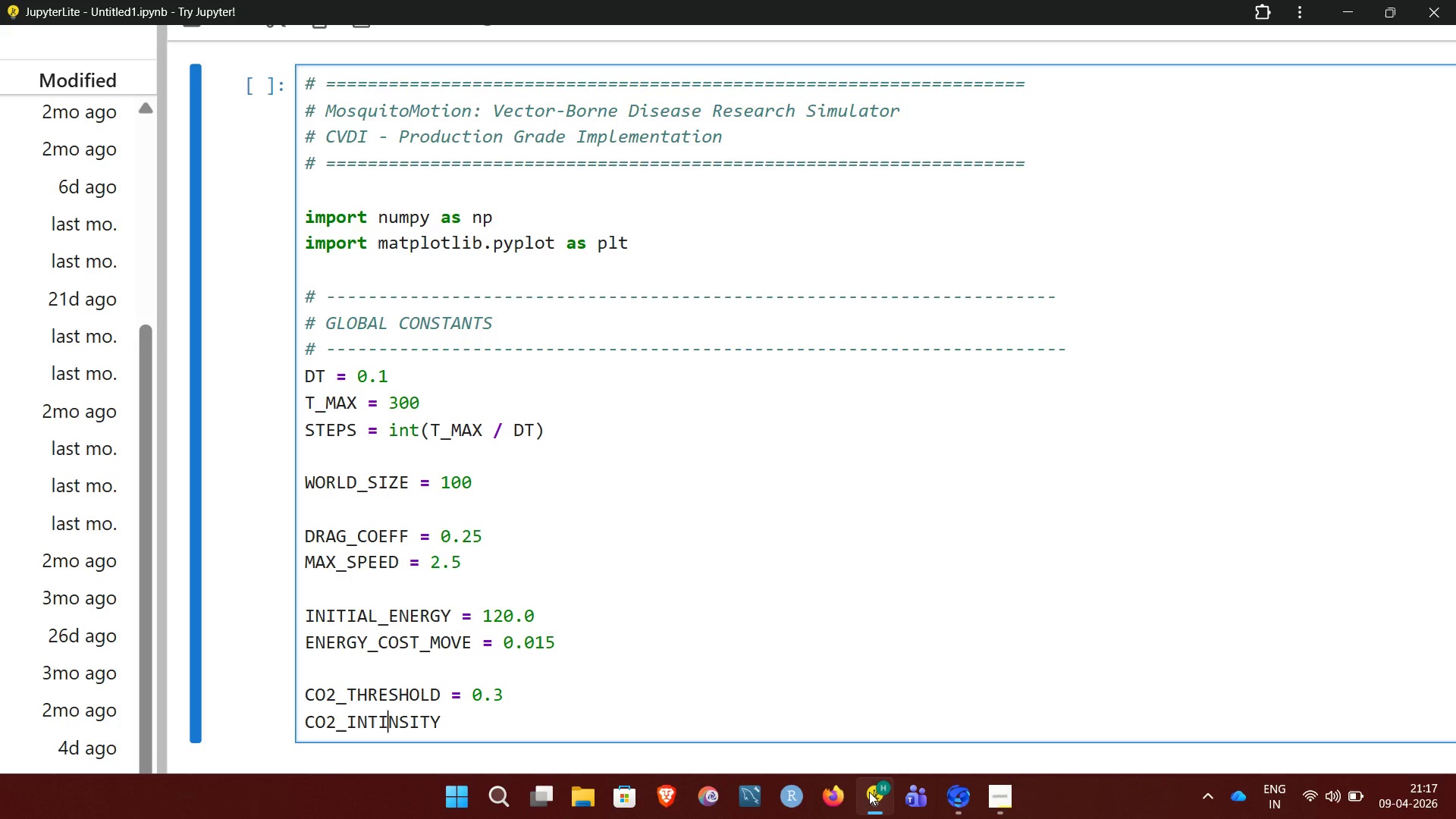 
key(ArrowLeft)
 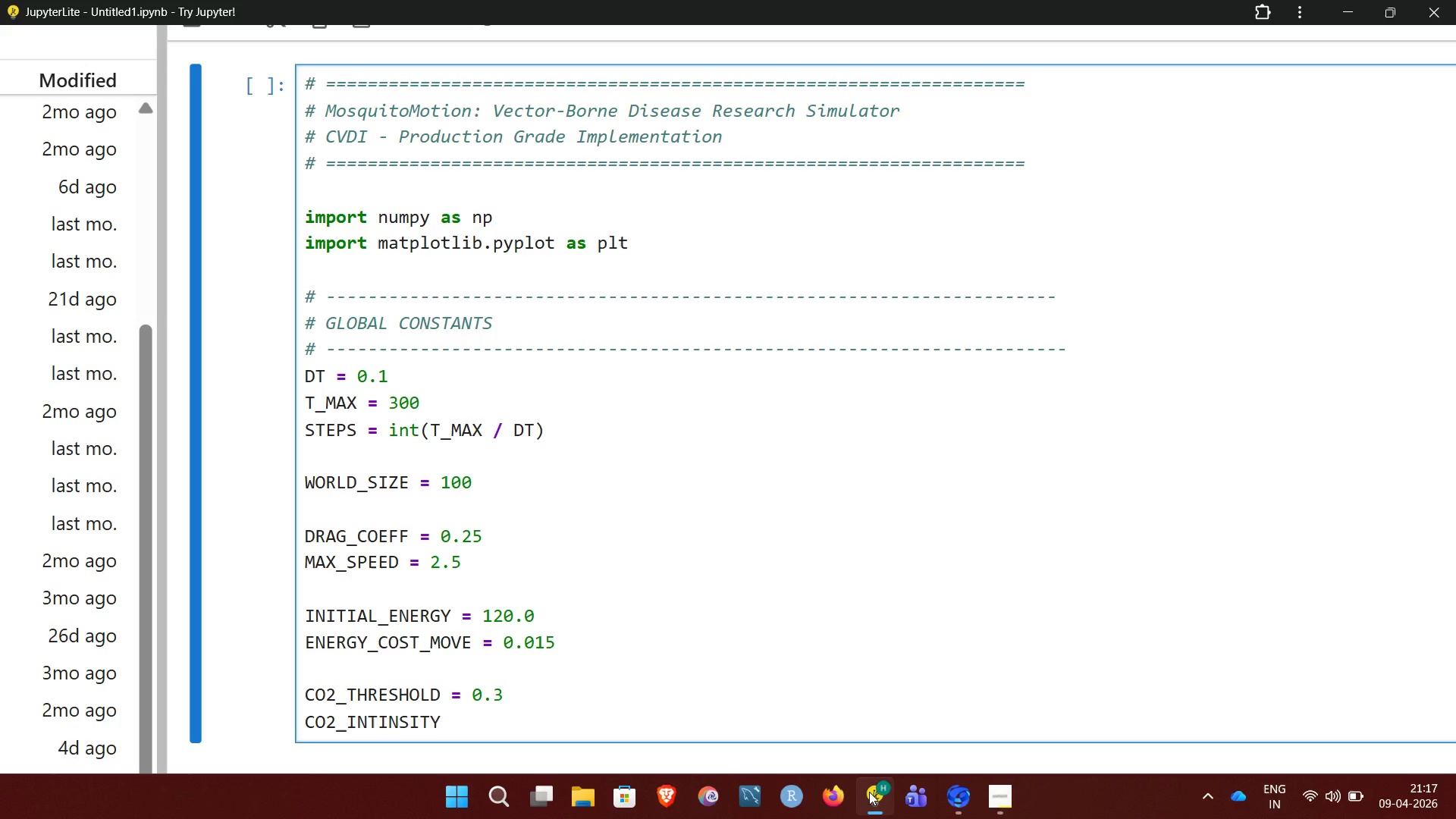 
key(Backspace)
 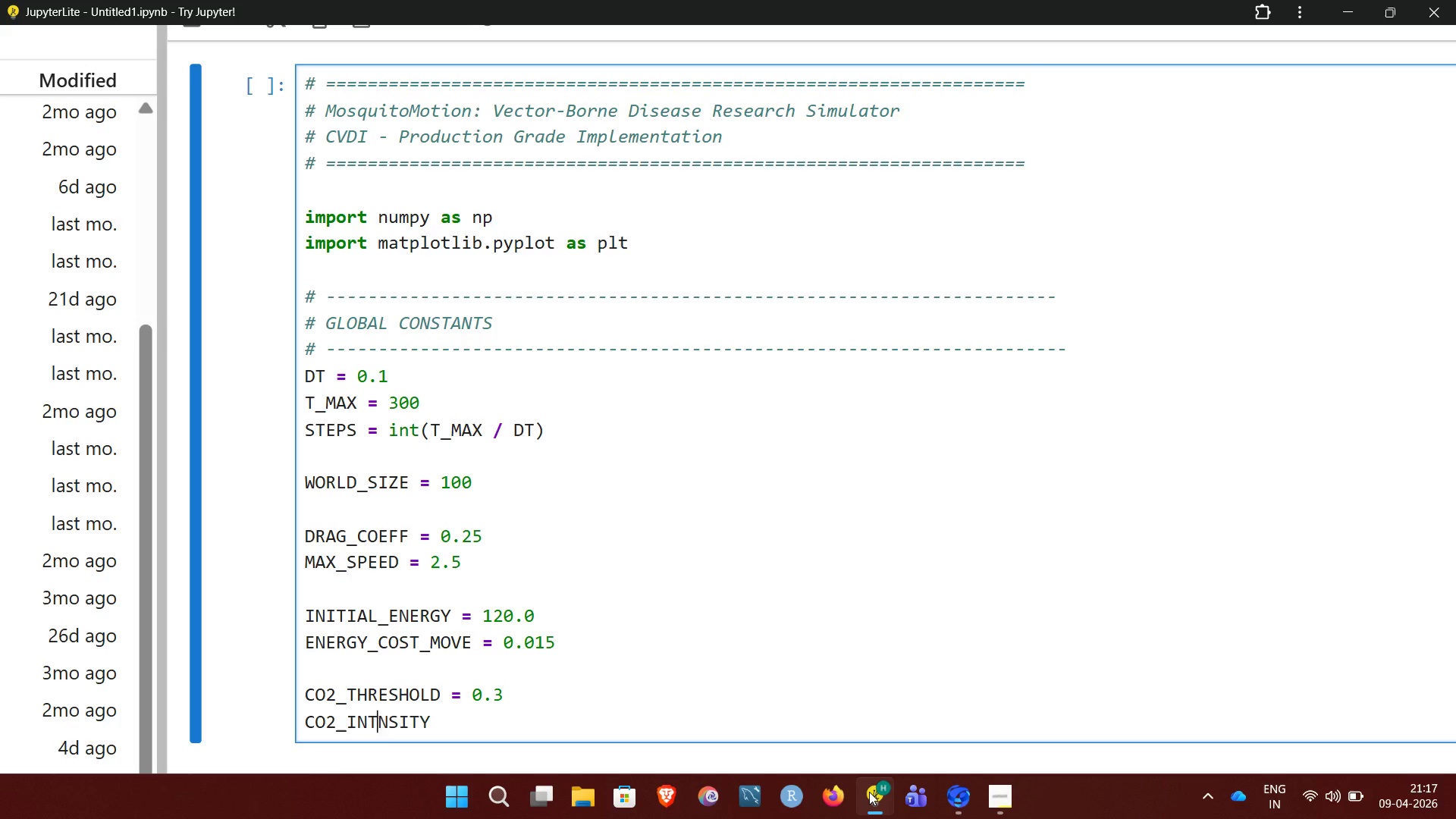 
key(E)
 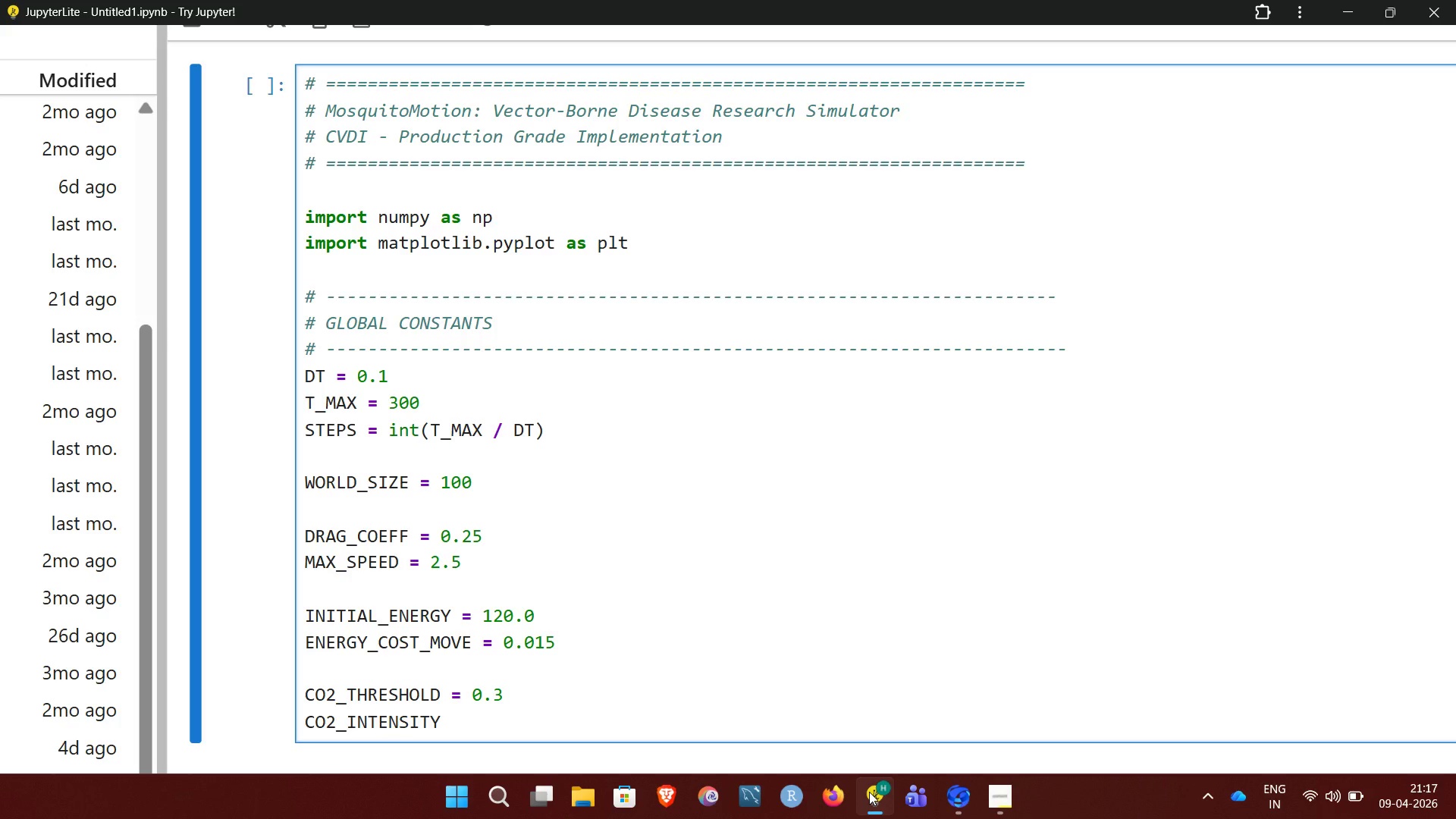 
hold_key(key=ArrowRight, duration=0.58)
 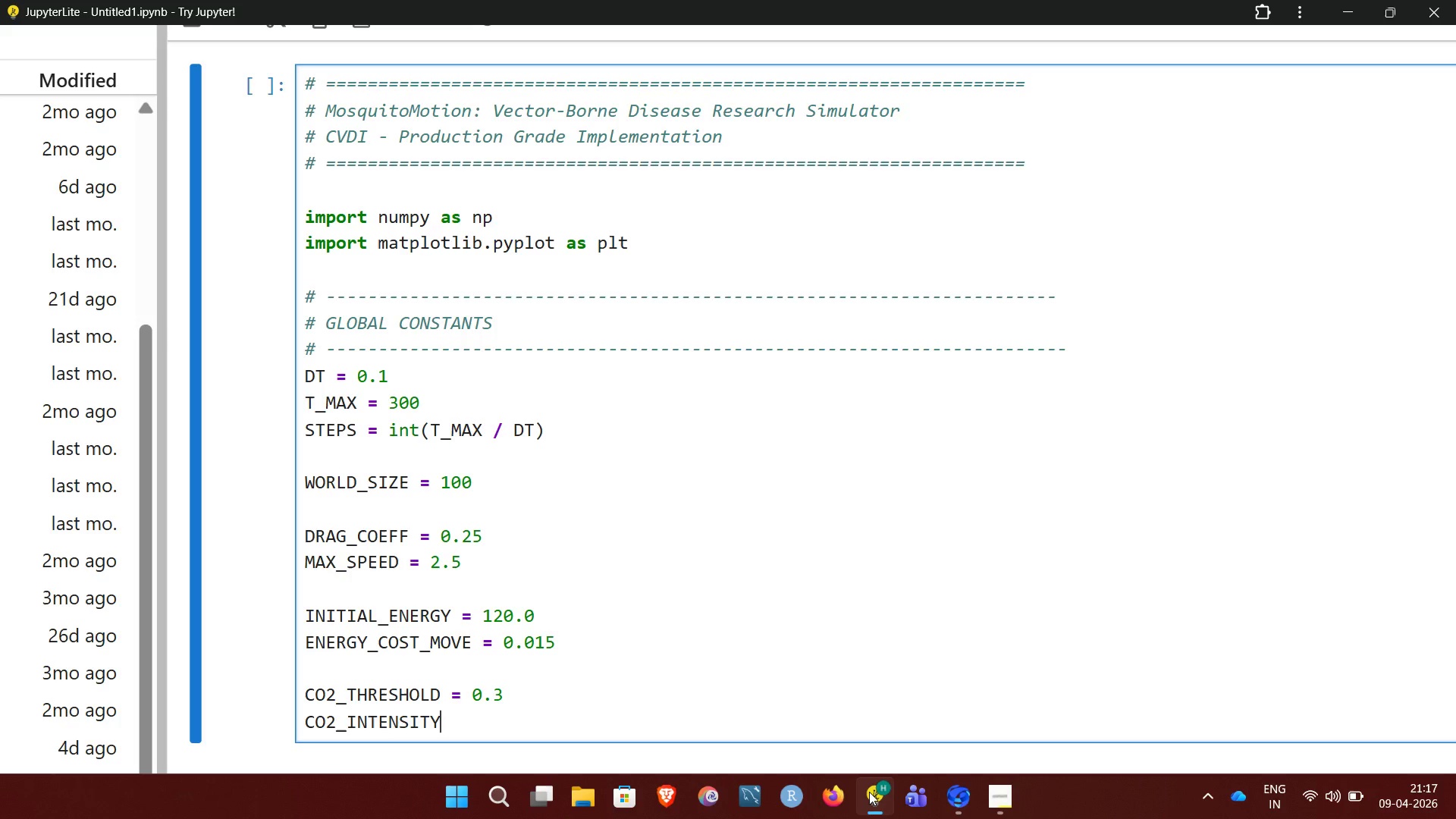 
key(ArrowRight)
 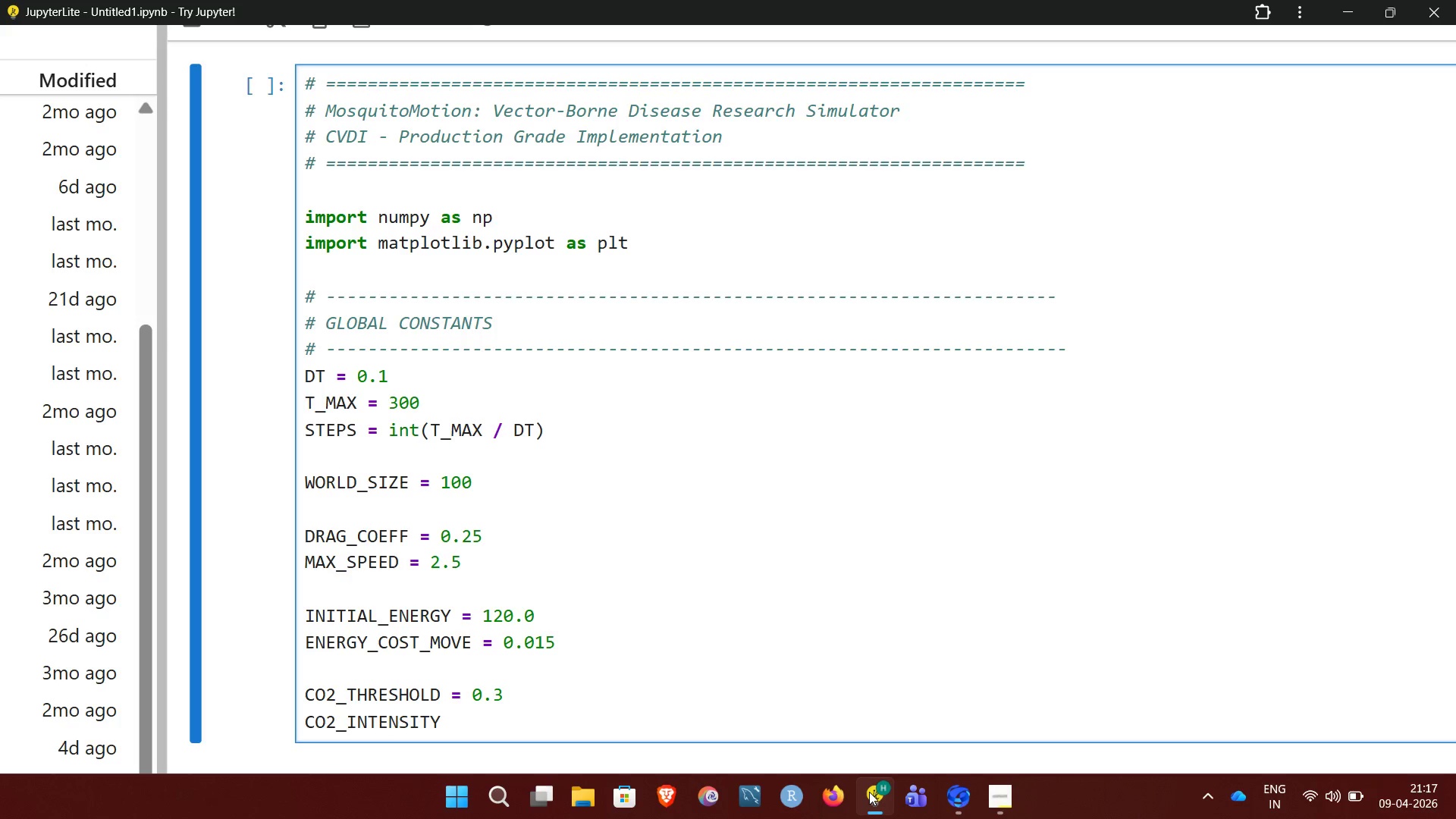 
type( = 20)
key(Backspace)
key(Backspace)
type(120)
key(NumpadEnter)
key(NumpadEnter)
 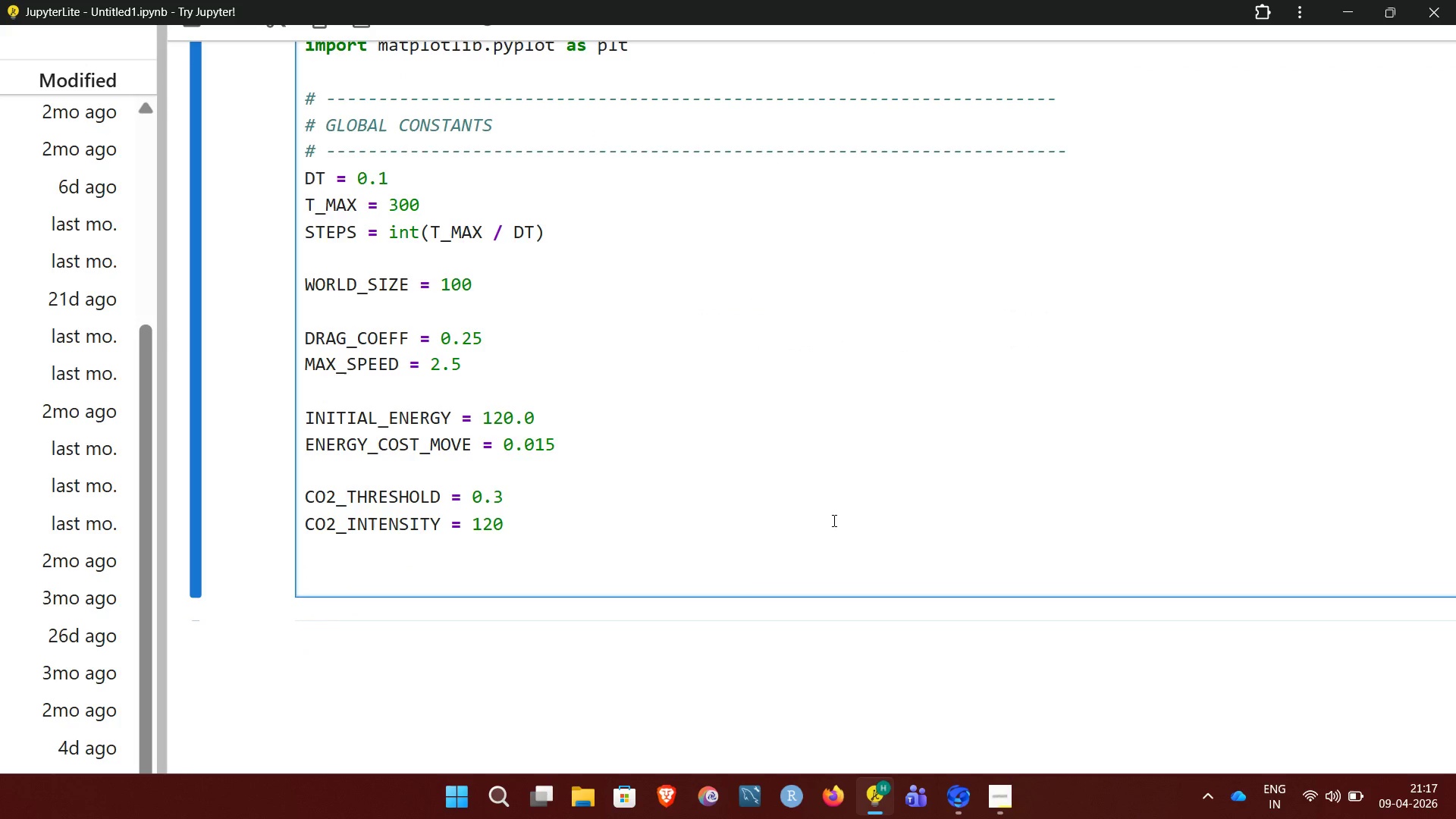 
wait(6.02)
 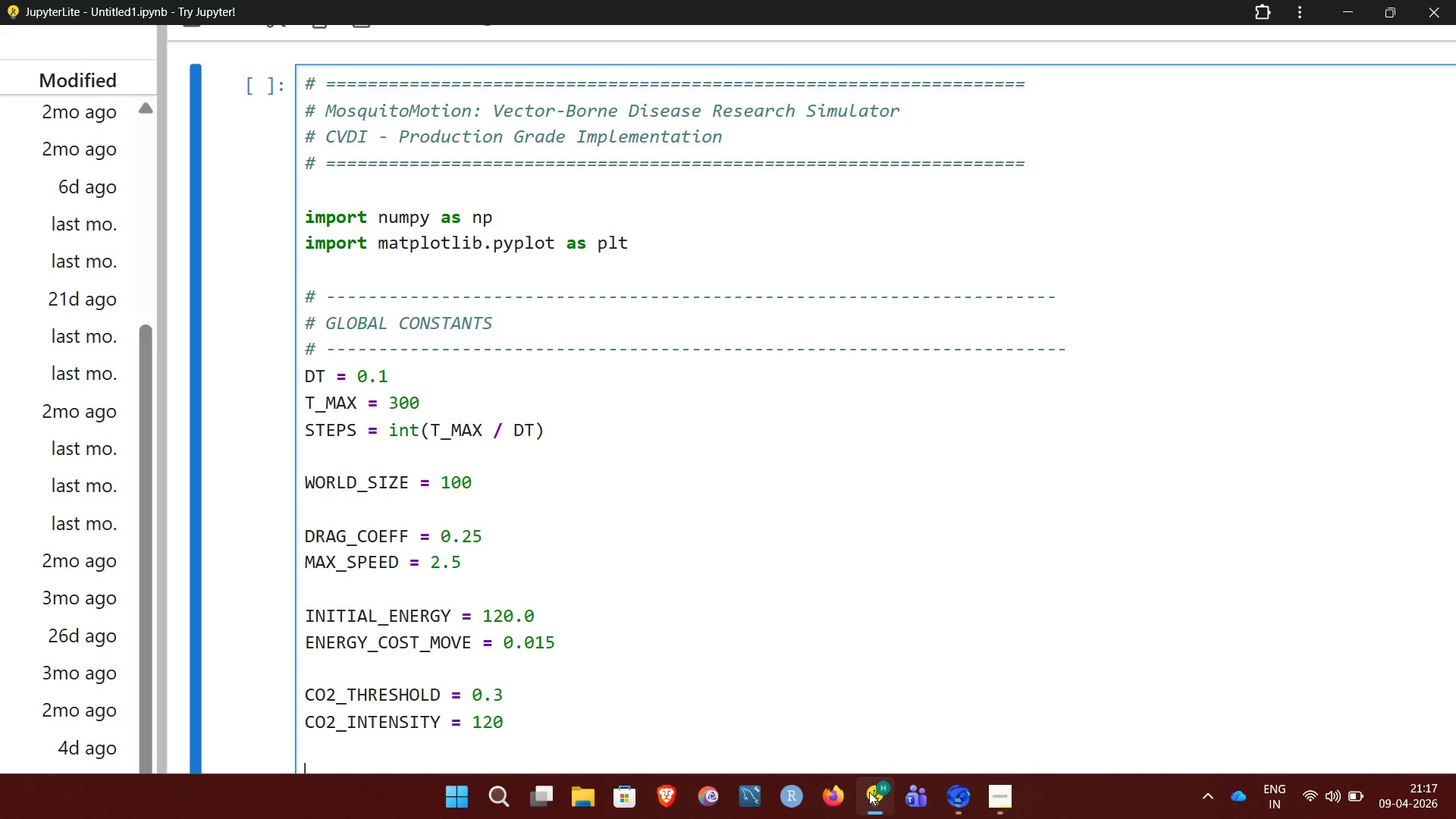 
type(HOST_POS = np.arra)
 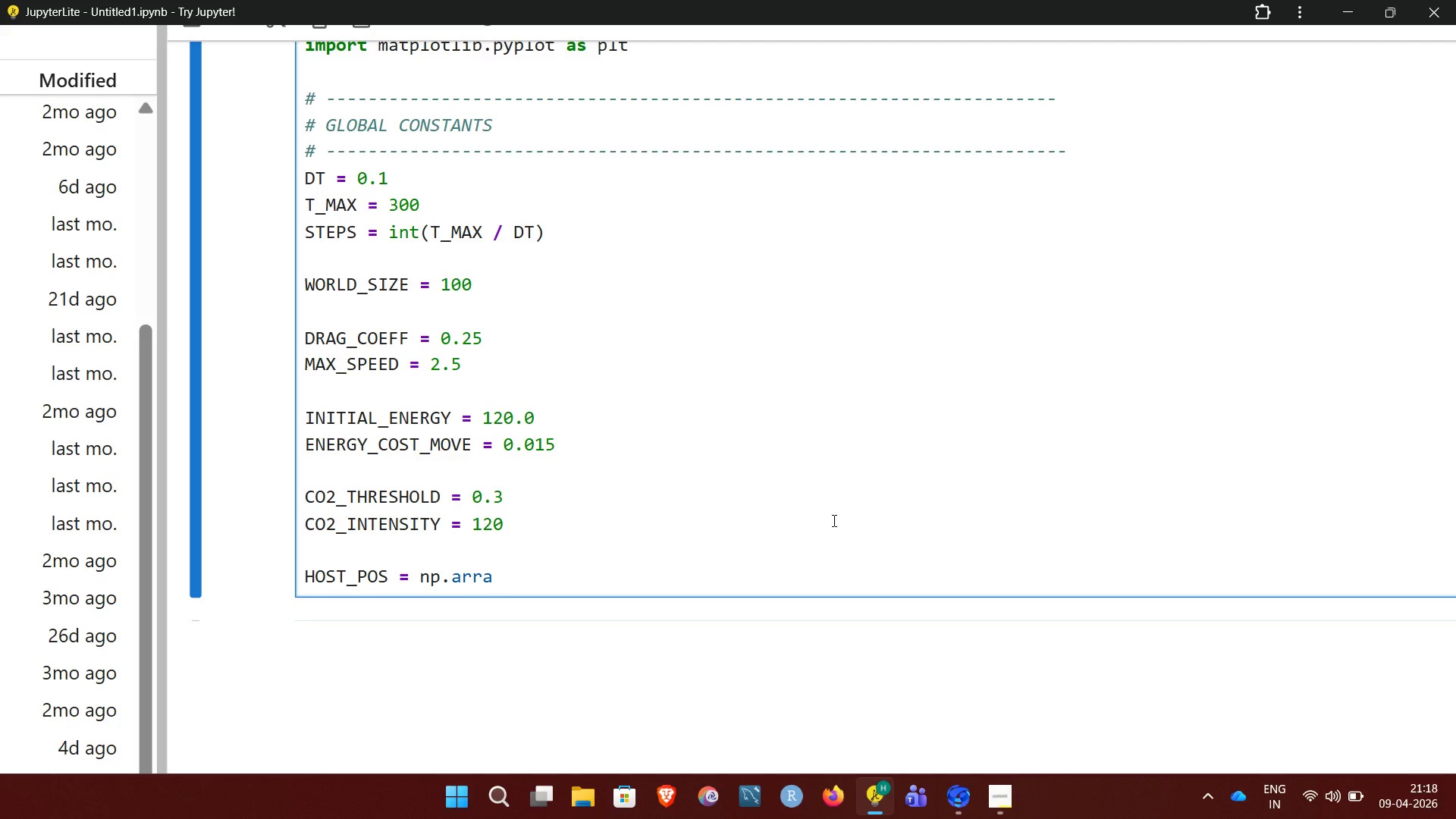 
wait(9.76)
 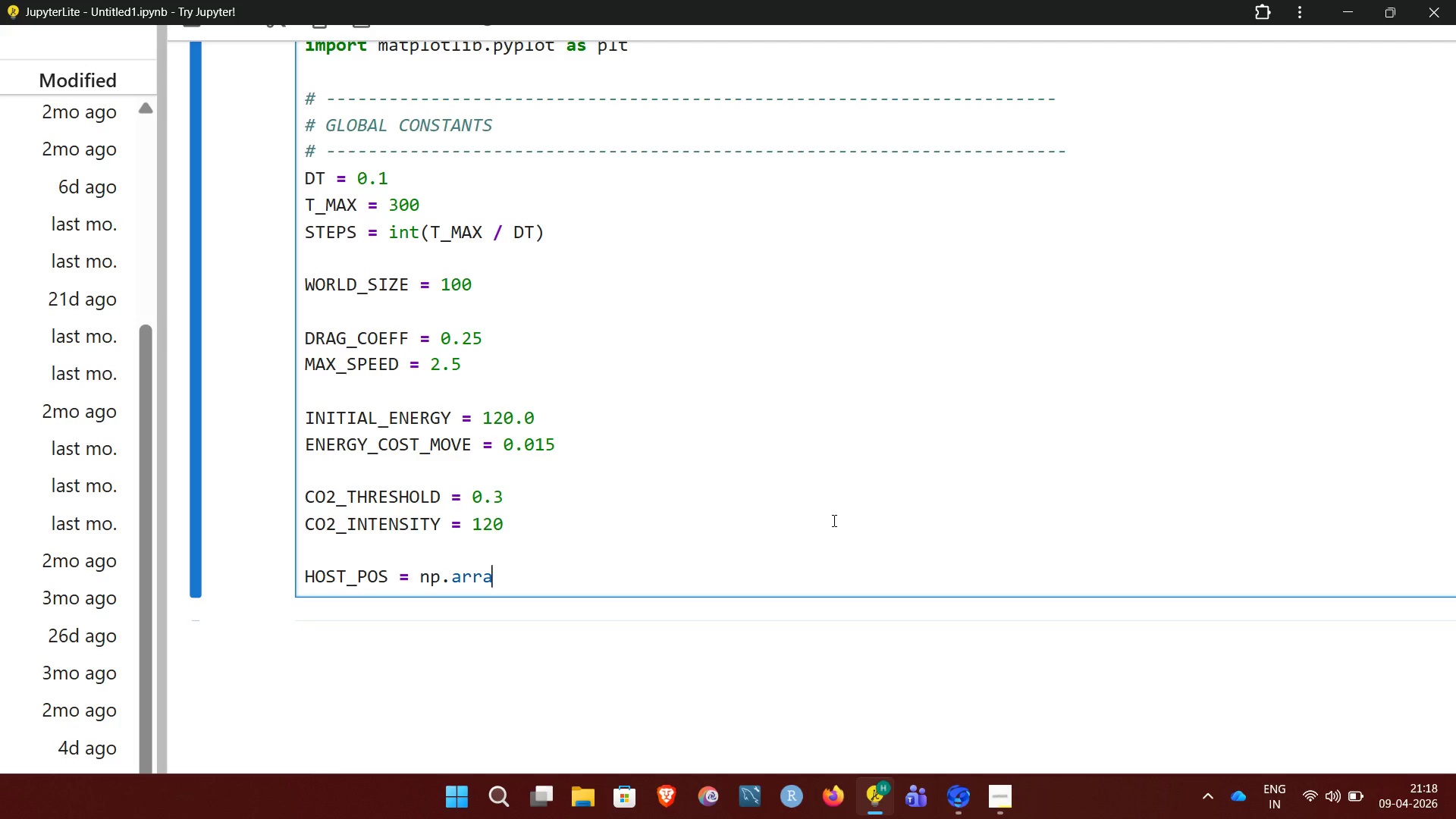 
key(Y)
 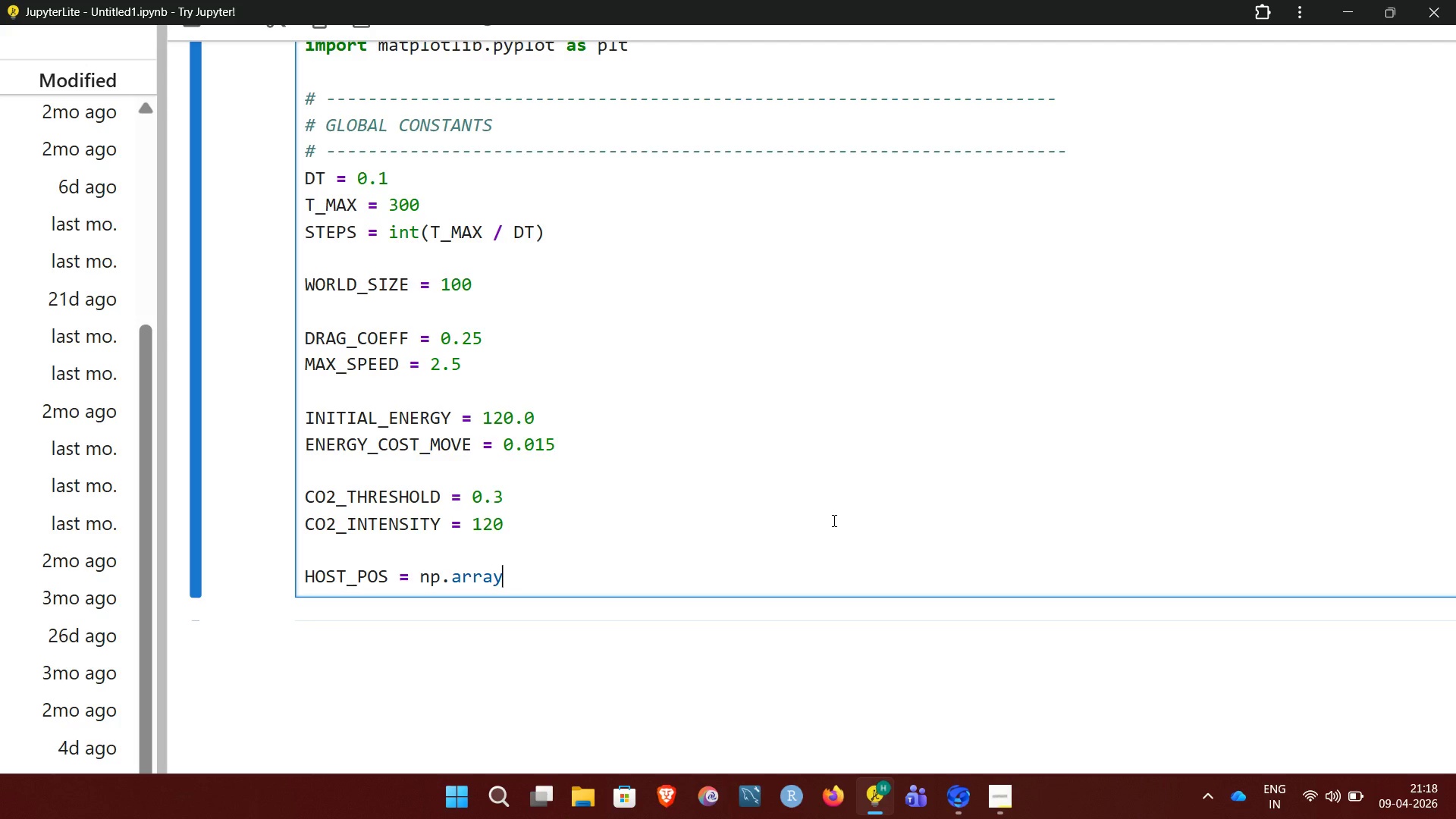 
key(Shift+9)
 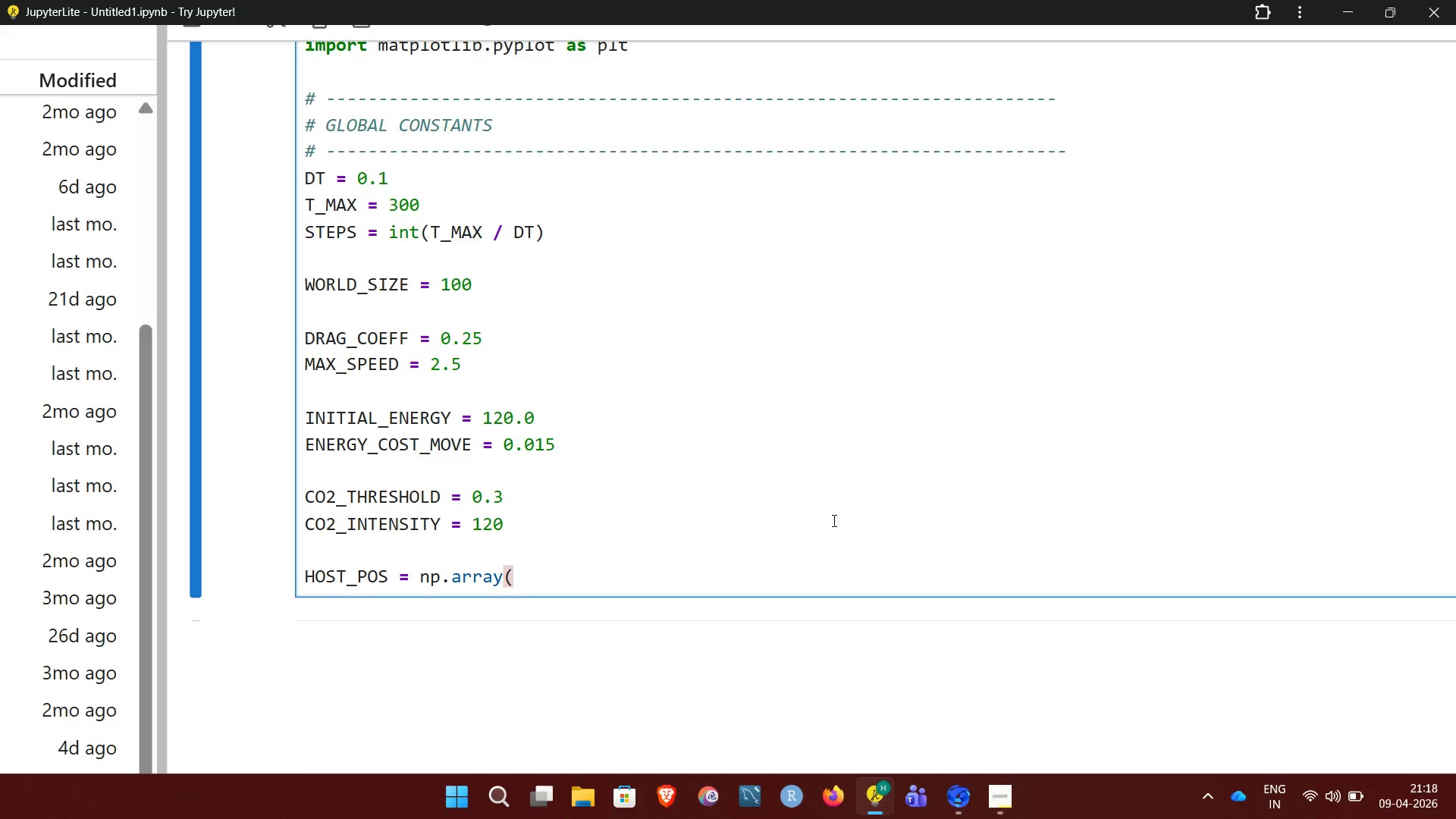 
key(BracketLeft)
 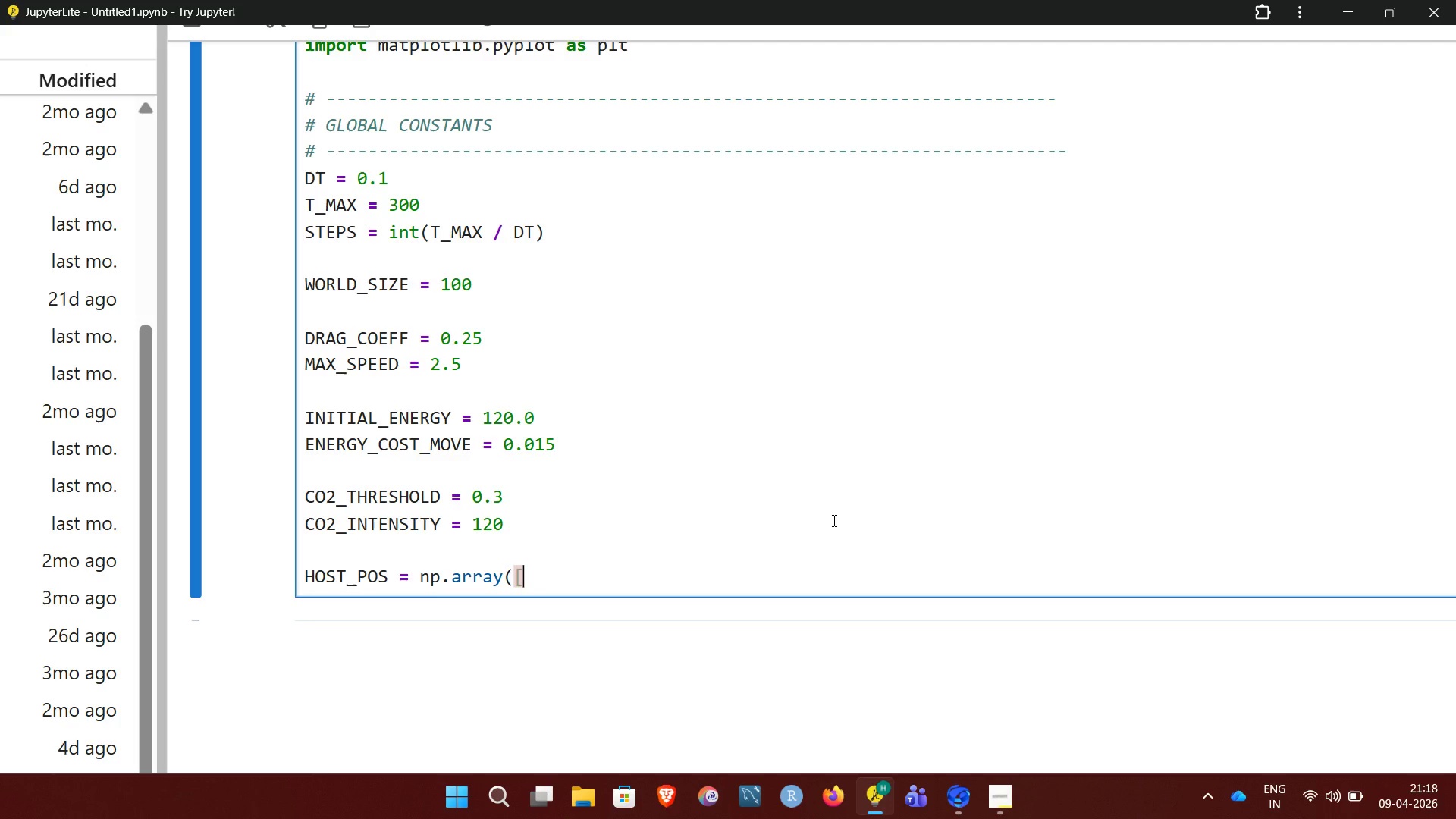 
type(75)
 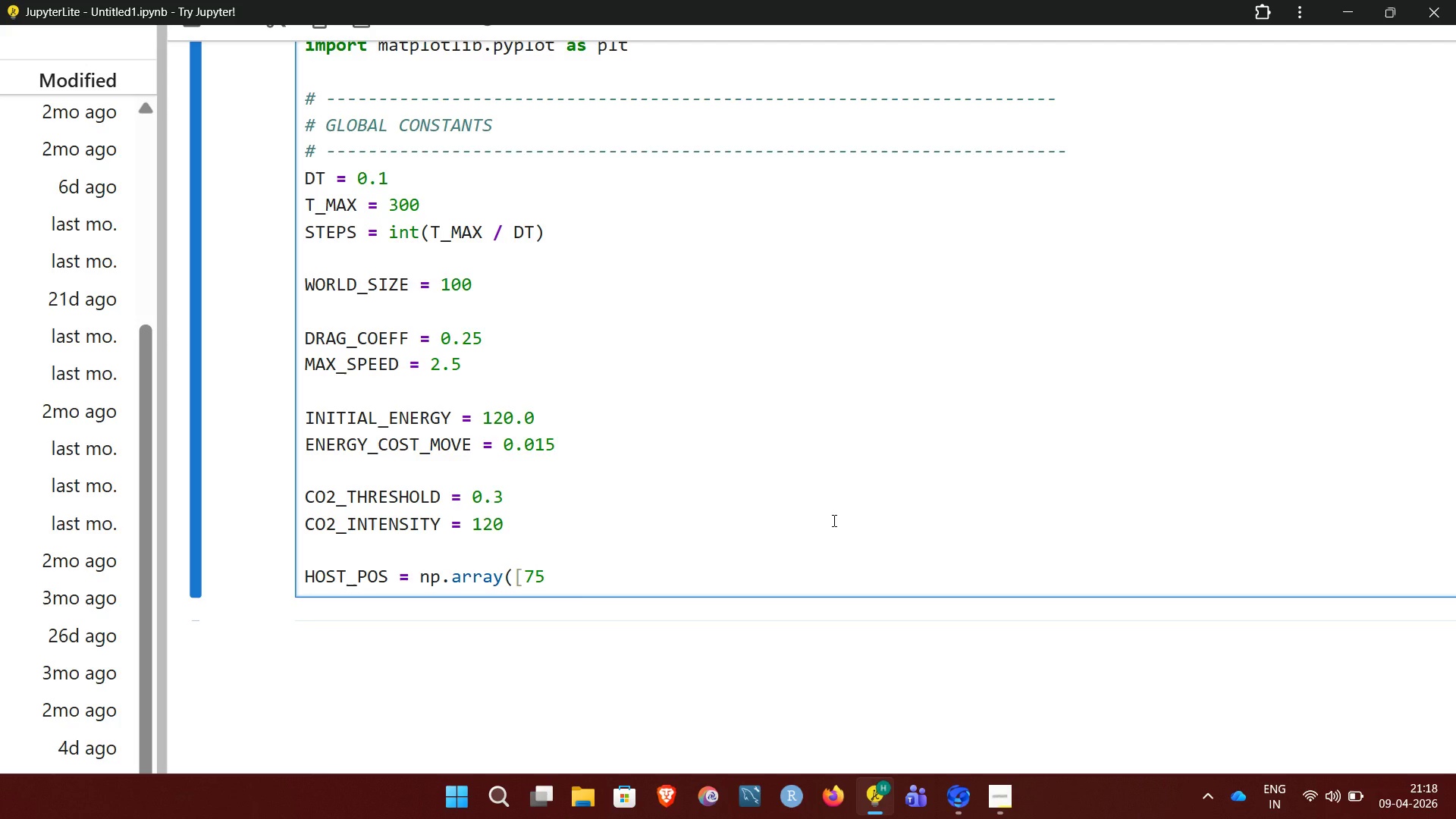 
wait(5.92)
 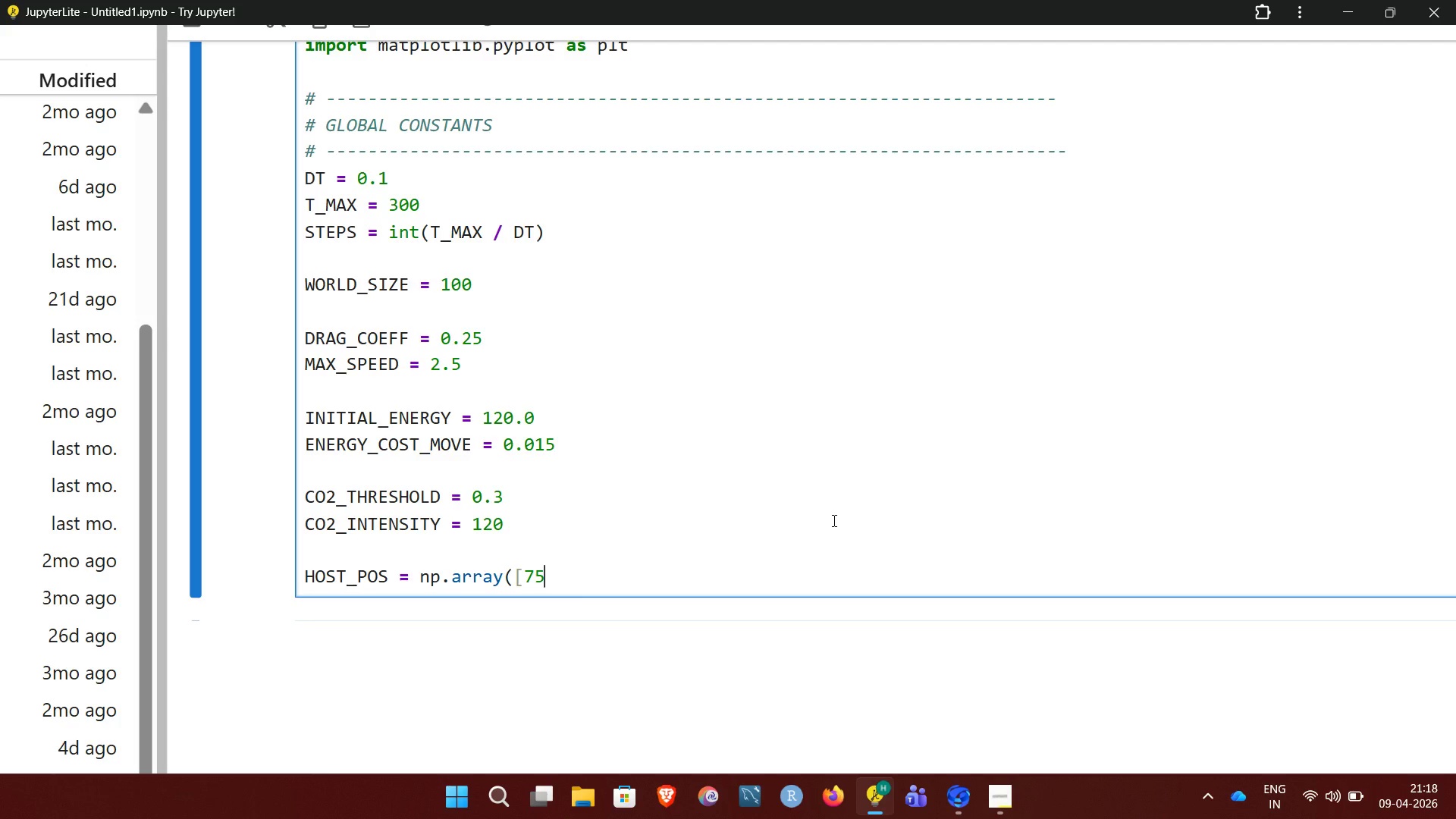 
key(Period)
 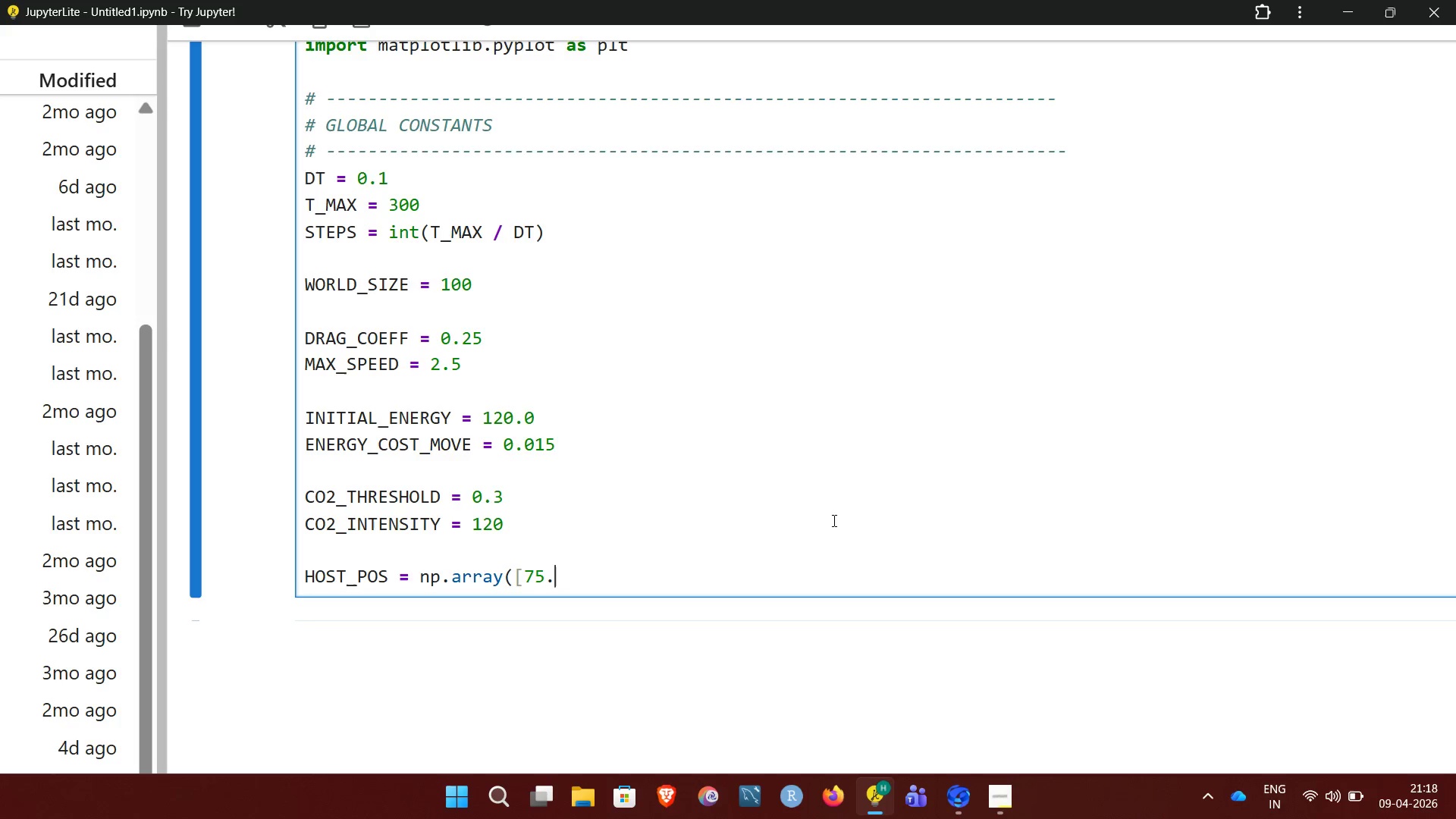 
key(0)
 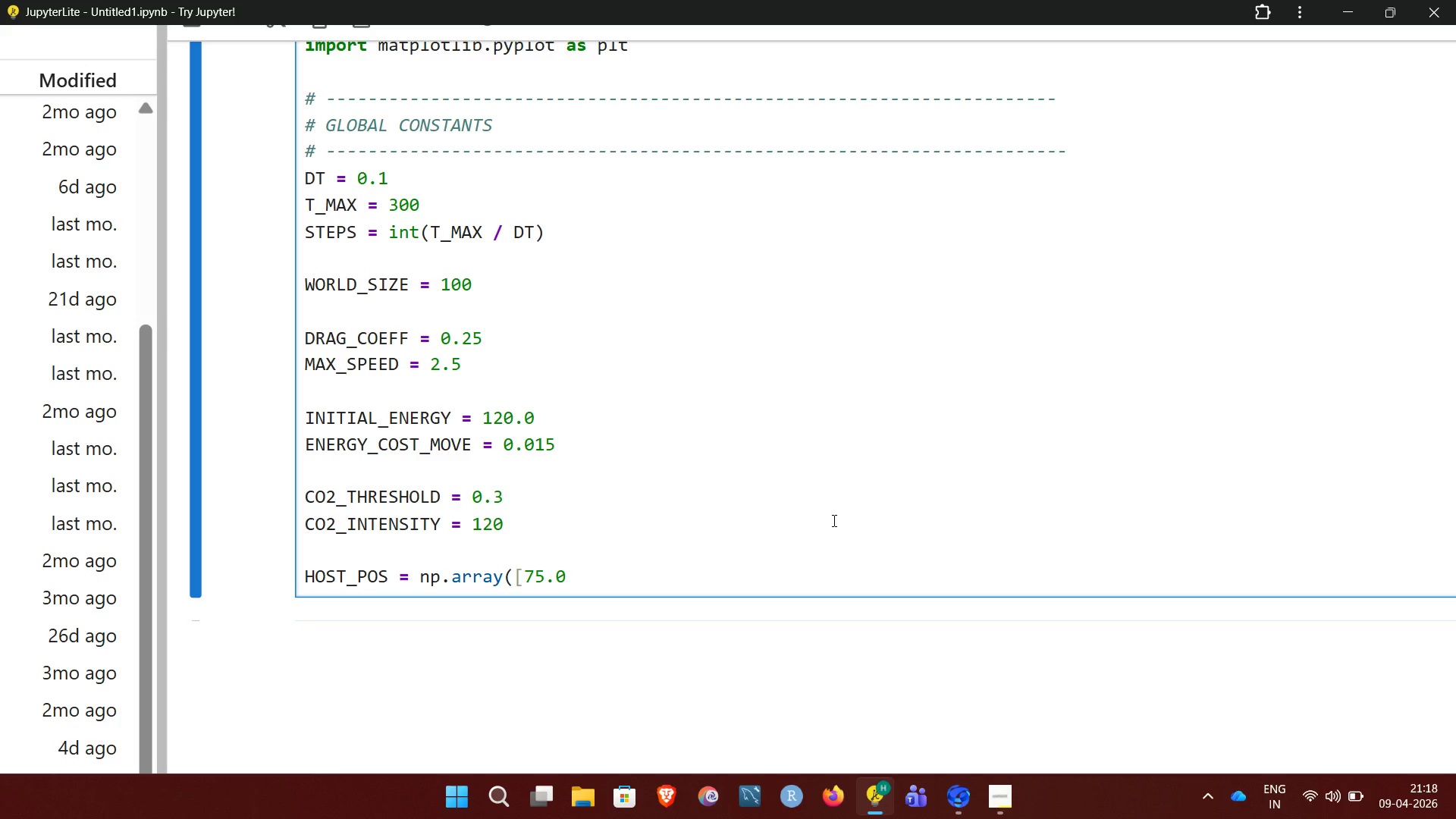 
key(Comma)
 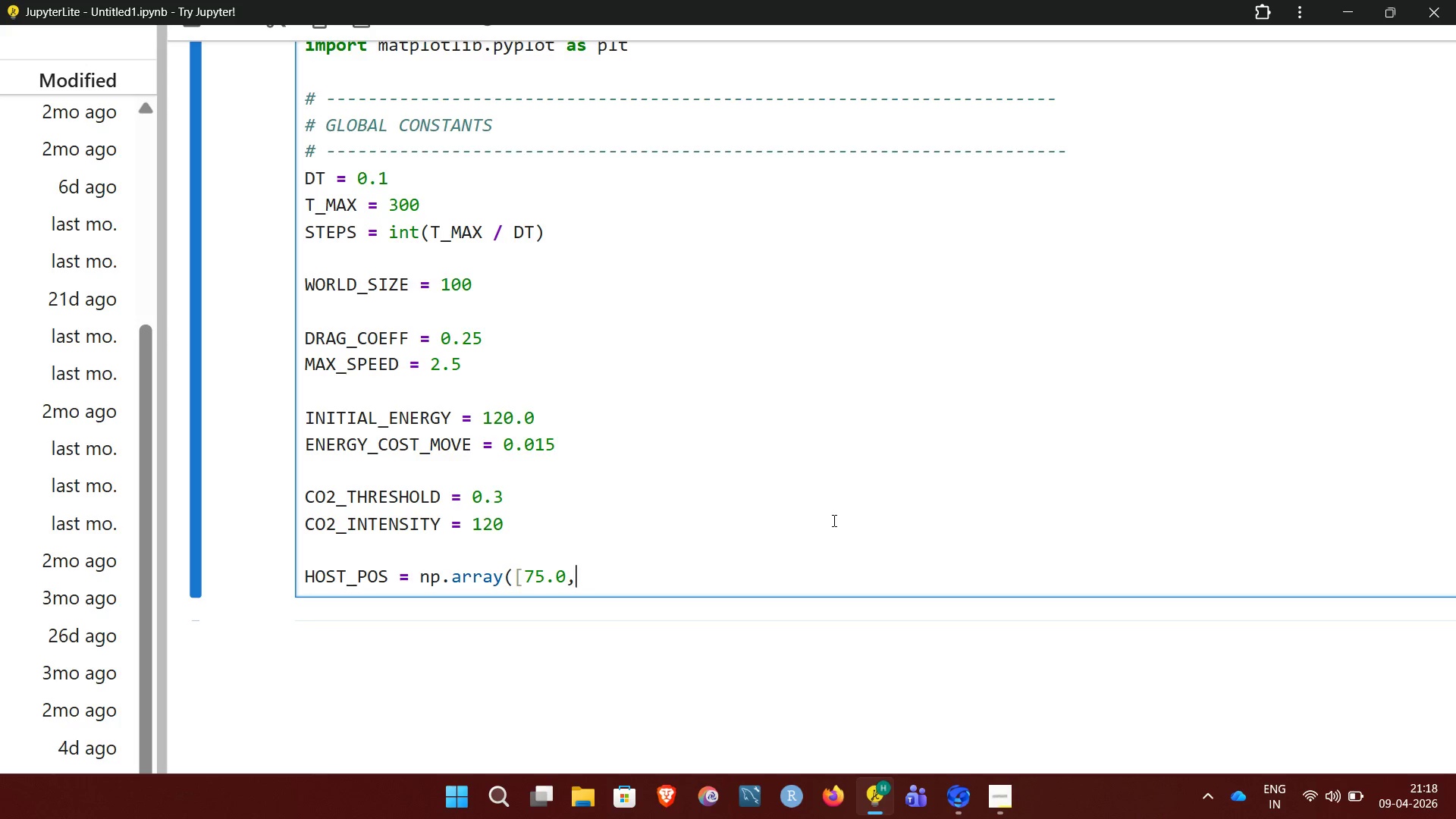 
type( 75)
 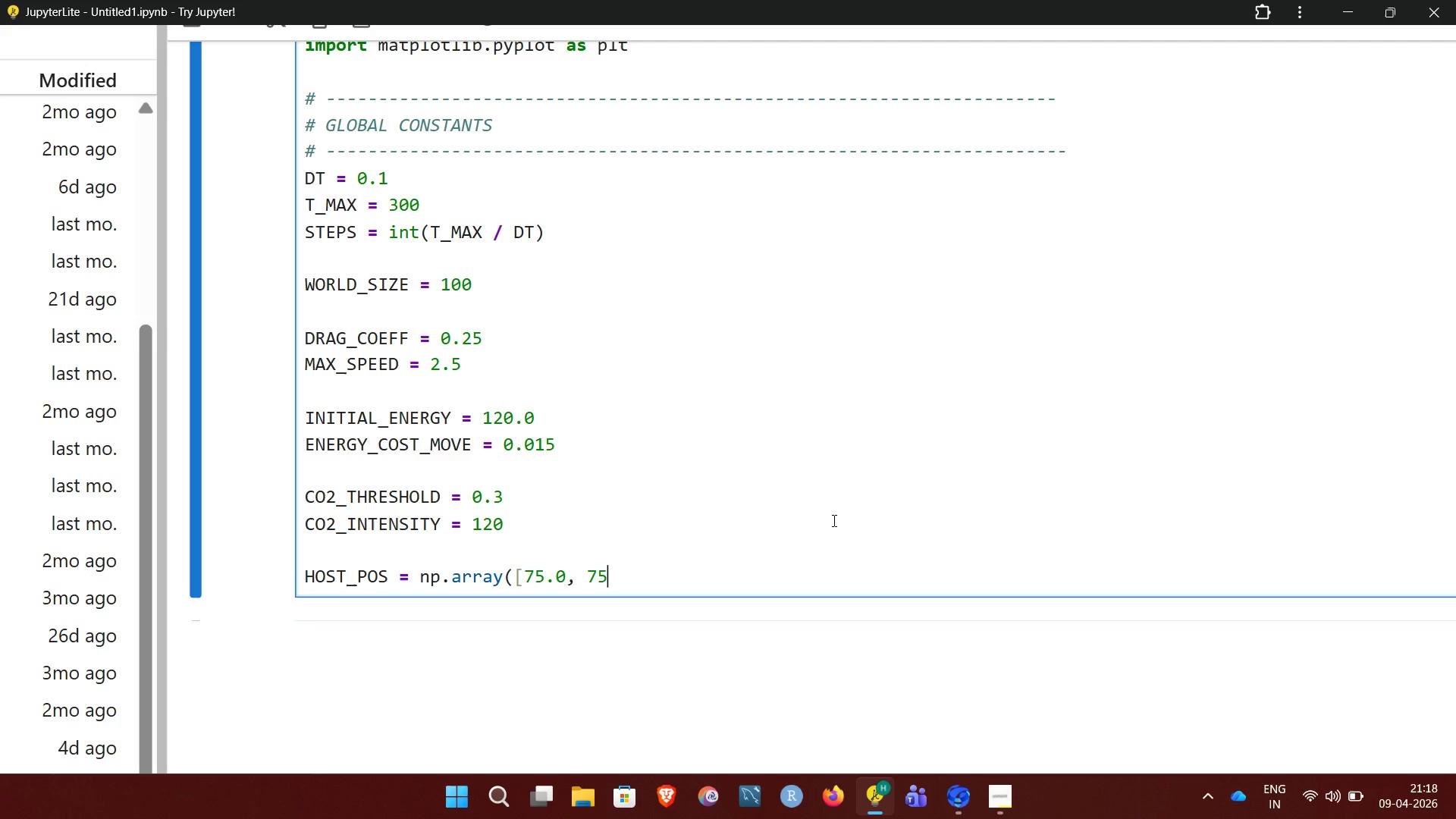 
key(Period)
 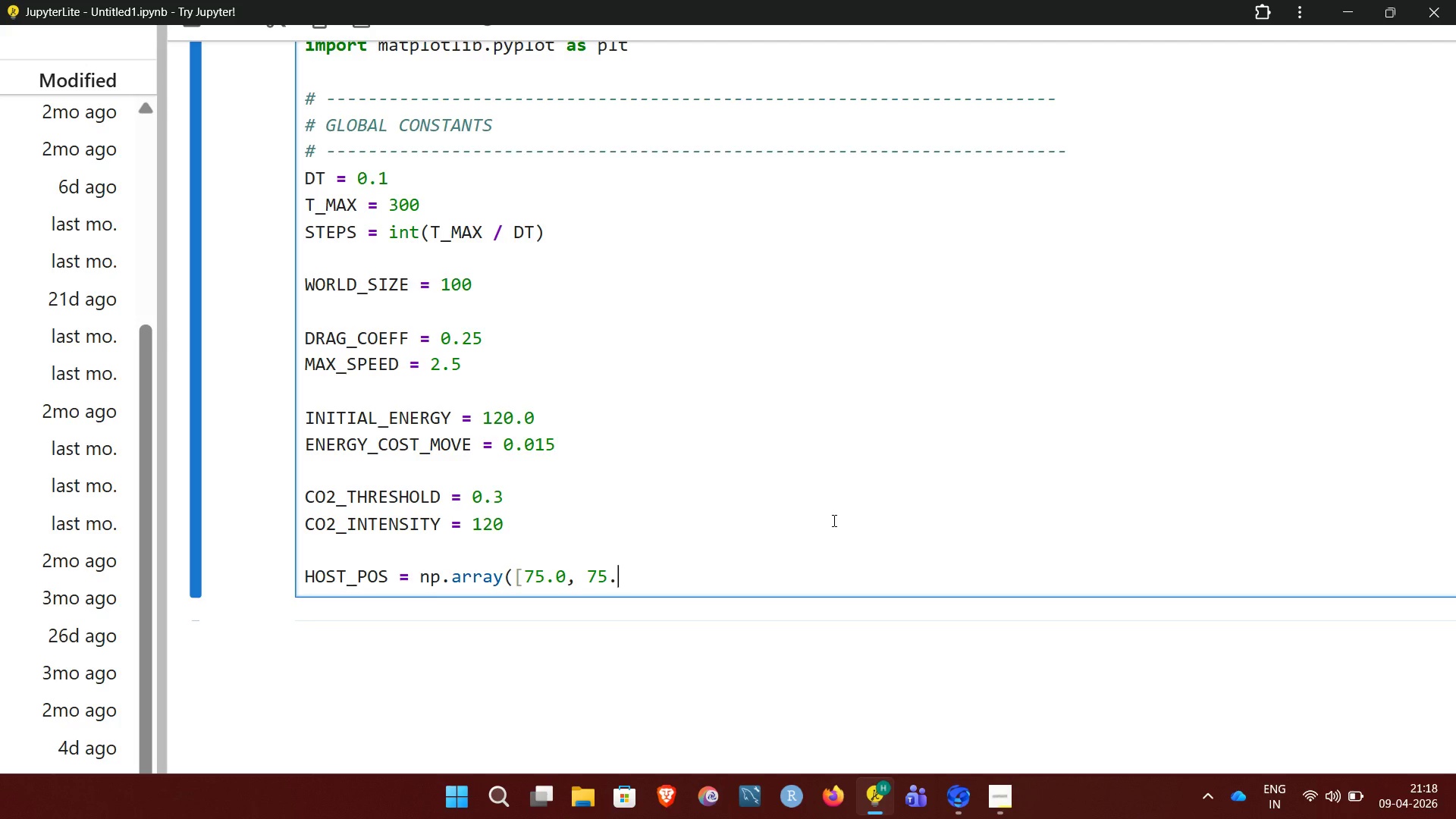 
key(0)
 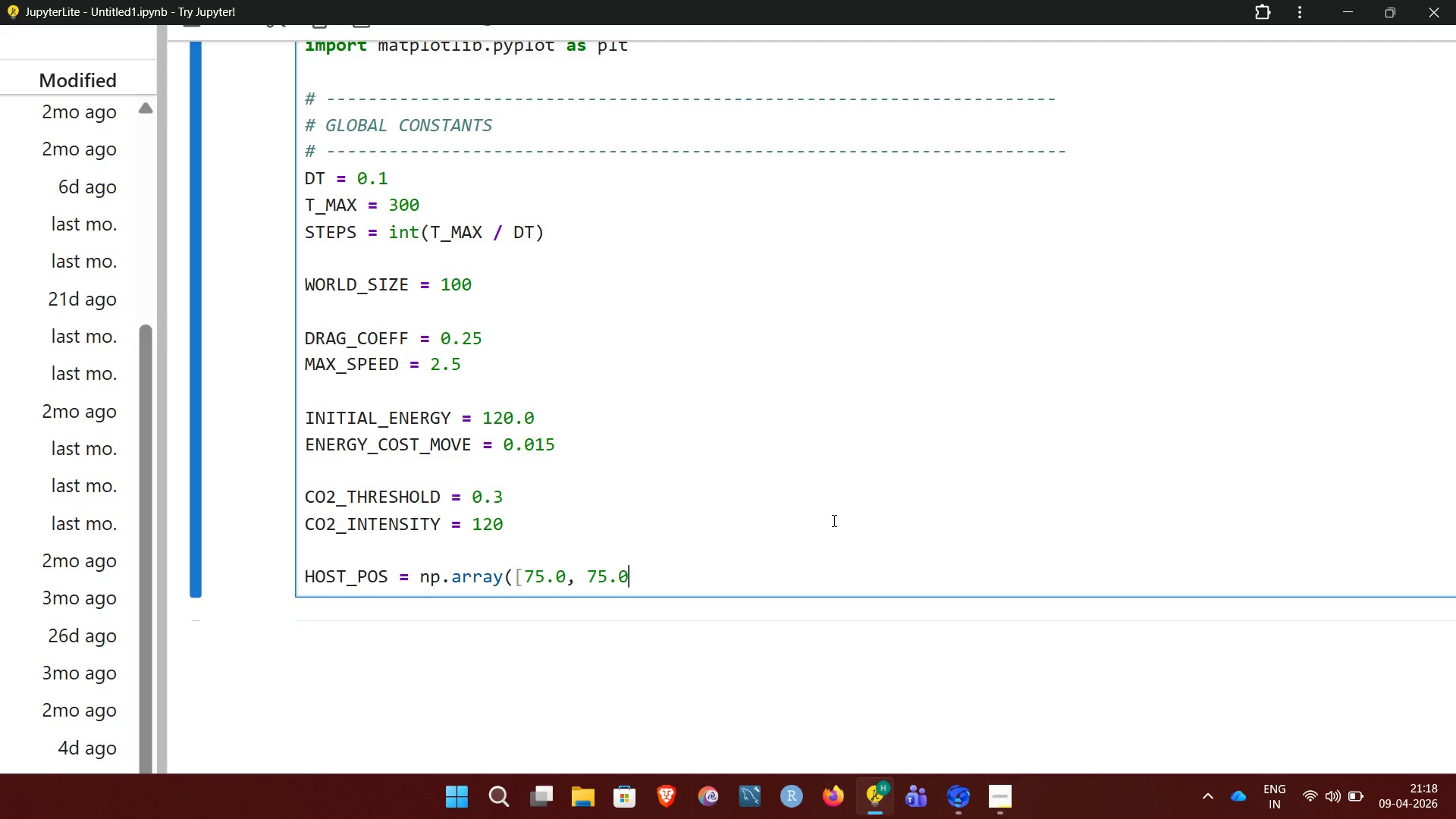 
key(BracketRight)
 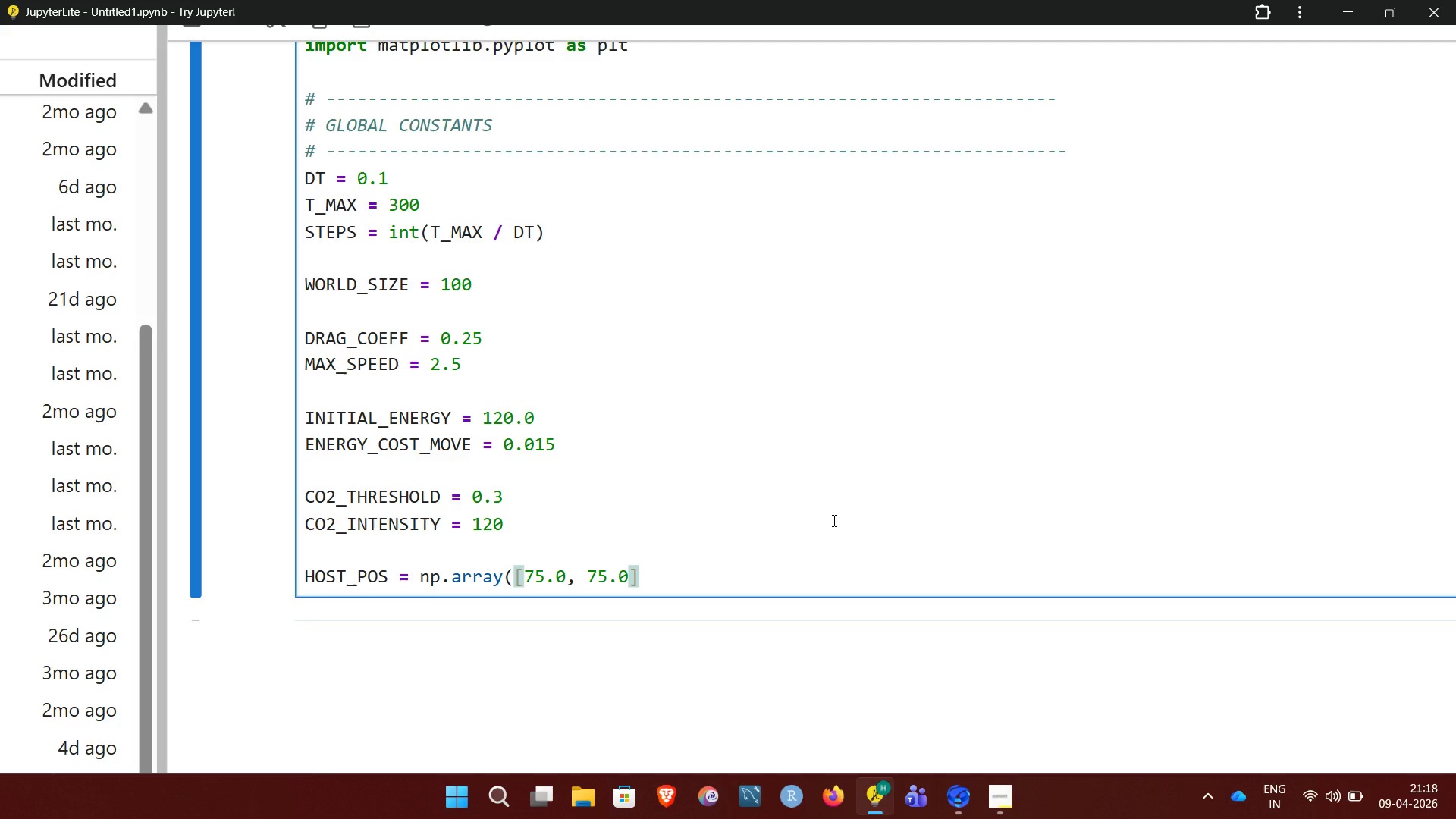 
key(Shift+0)
 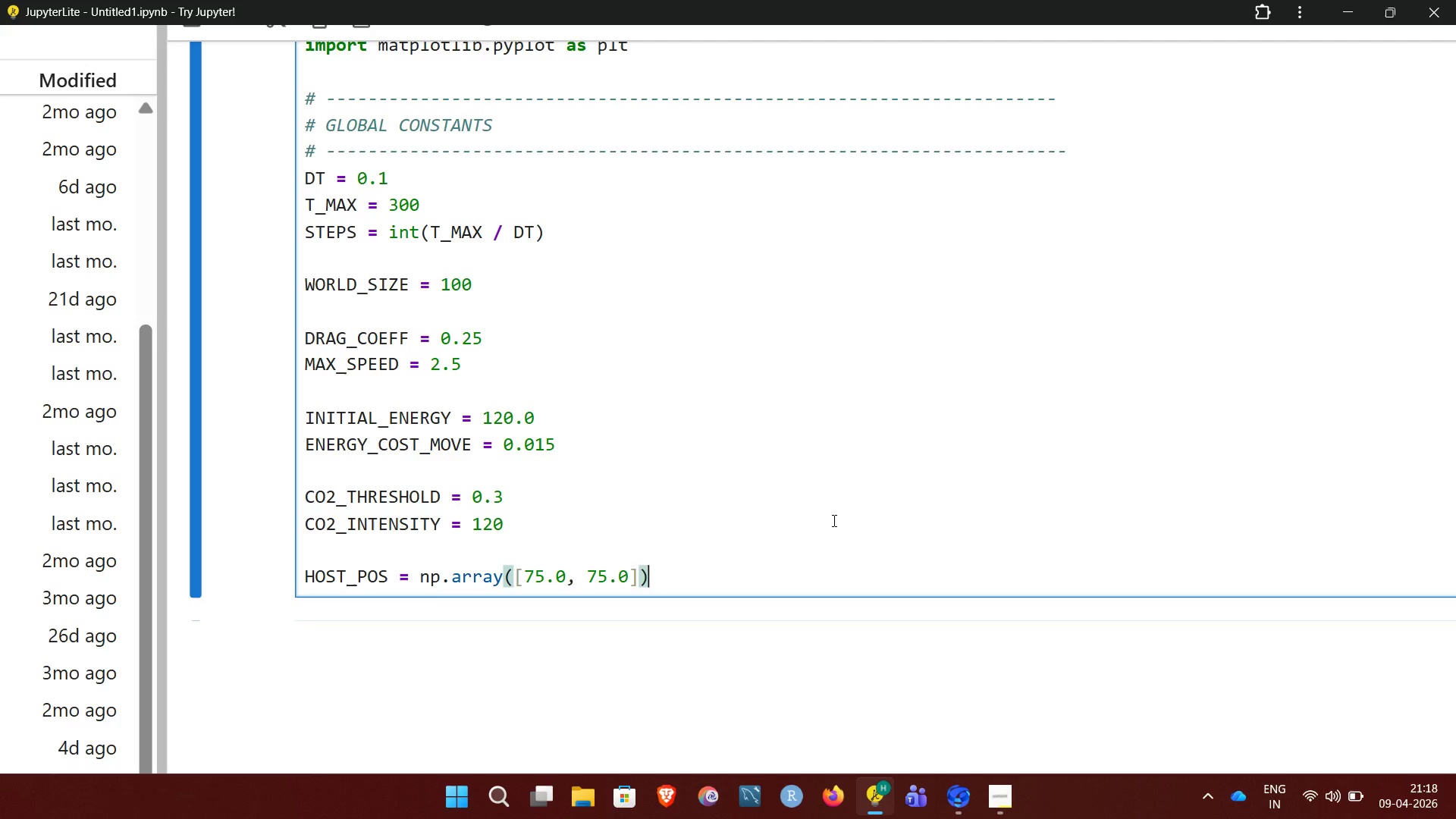 
key(NumpadEnter)
 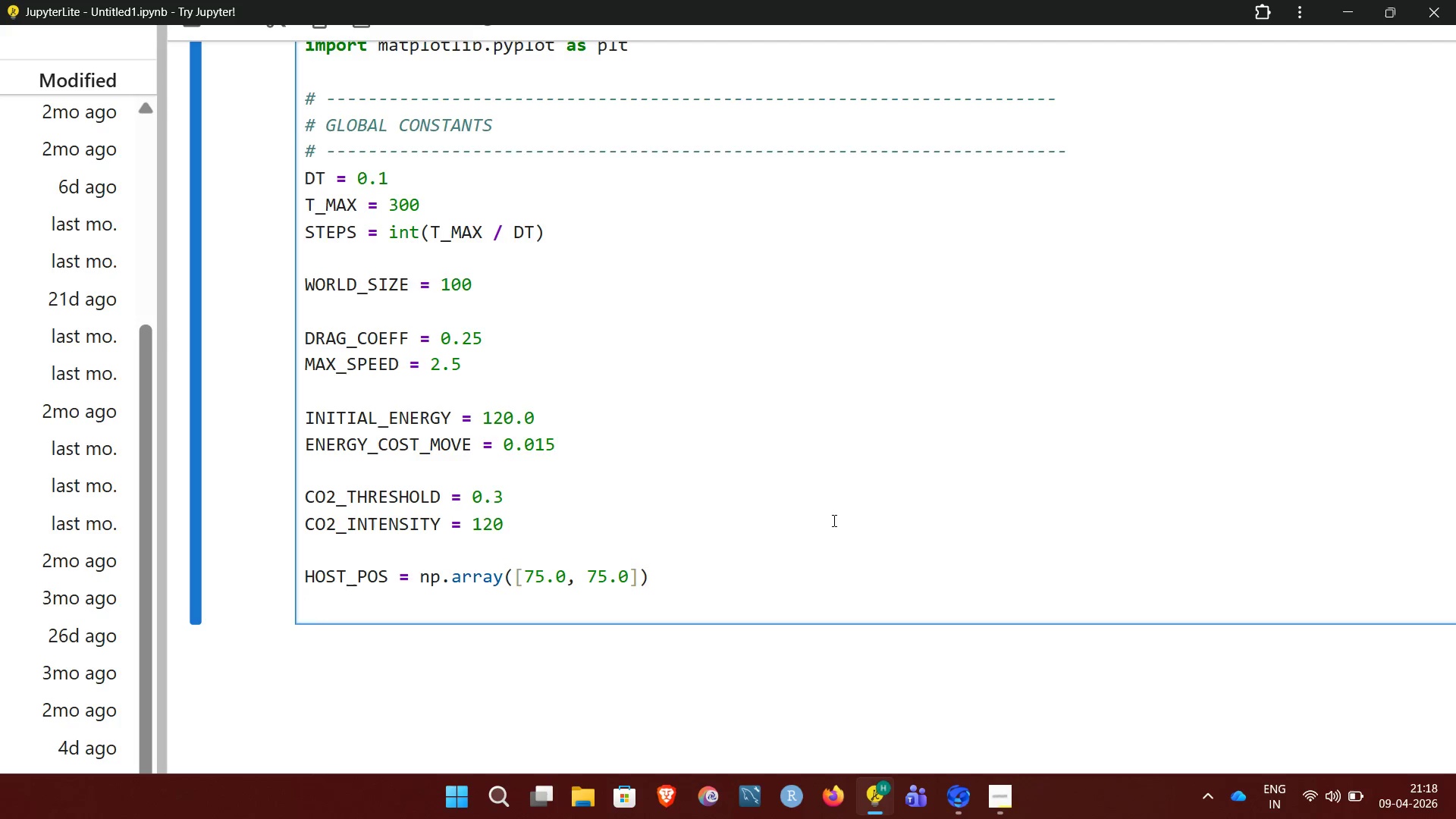 
key(NumpadEnter)
 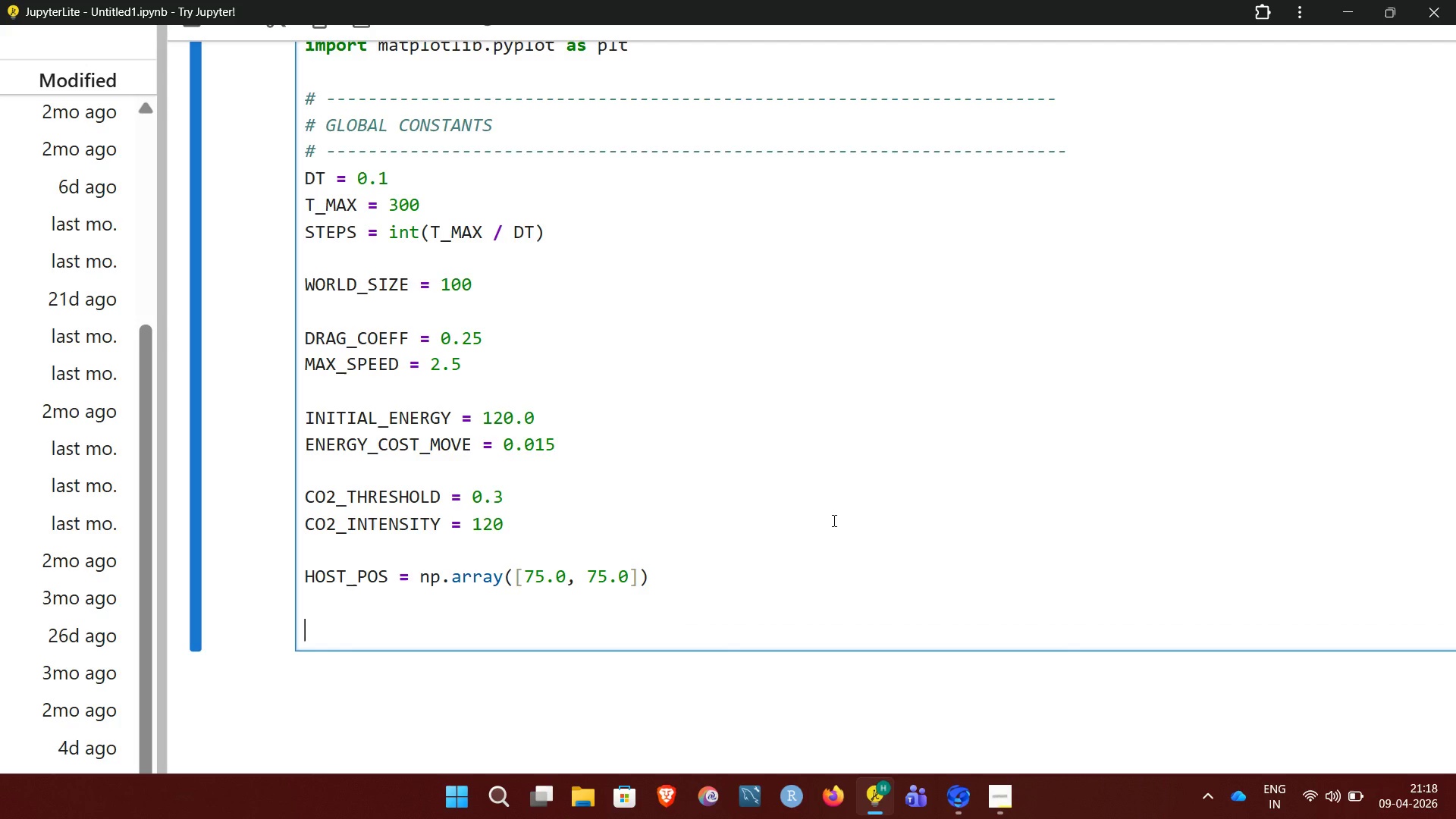 
key(Shift+3)
 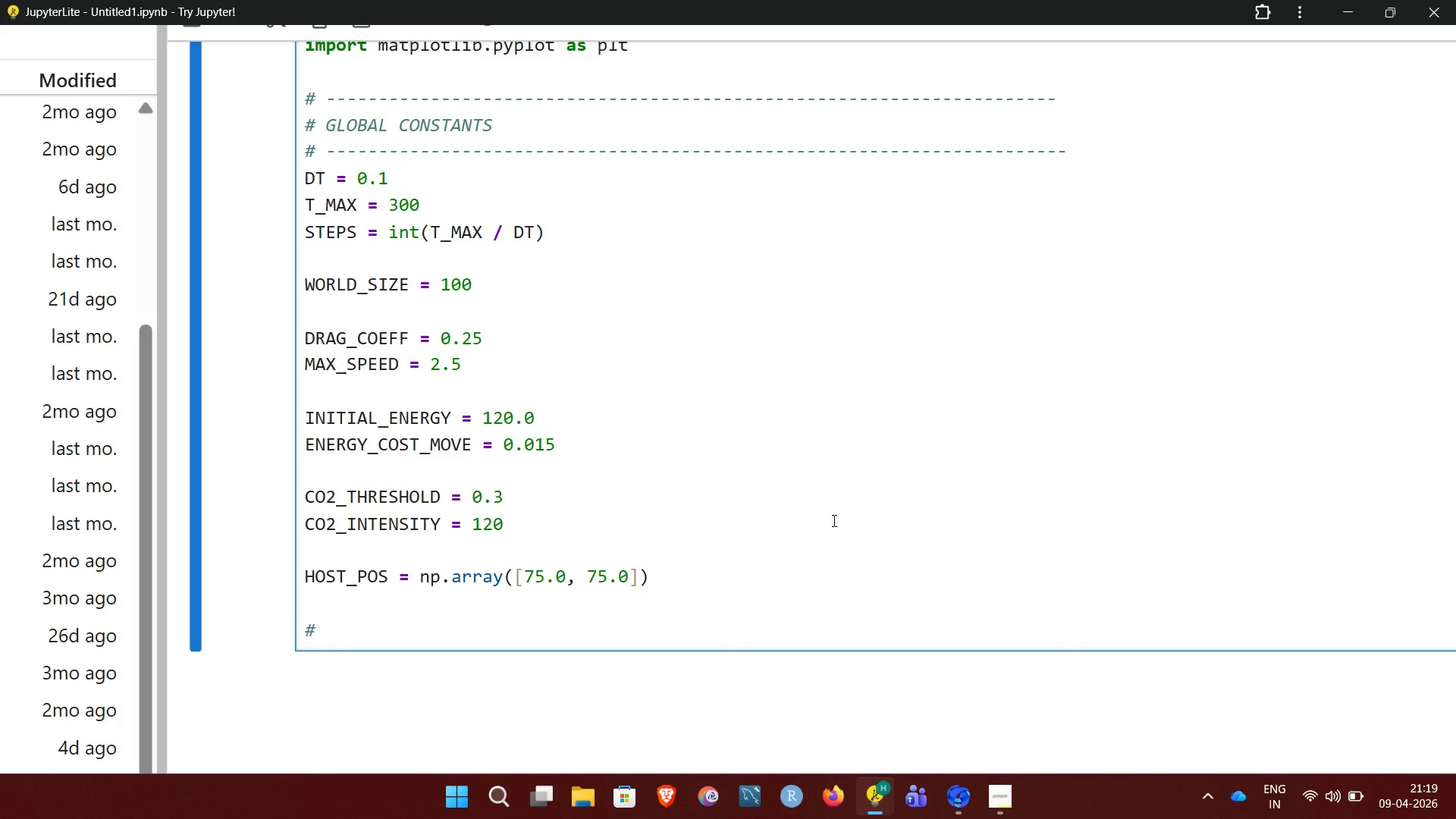 
wait(7.42)
 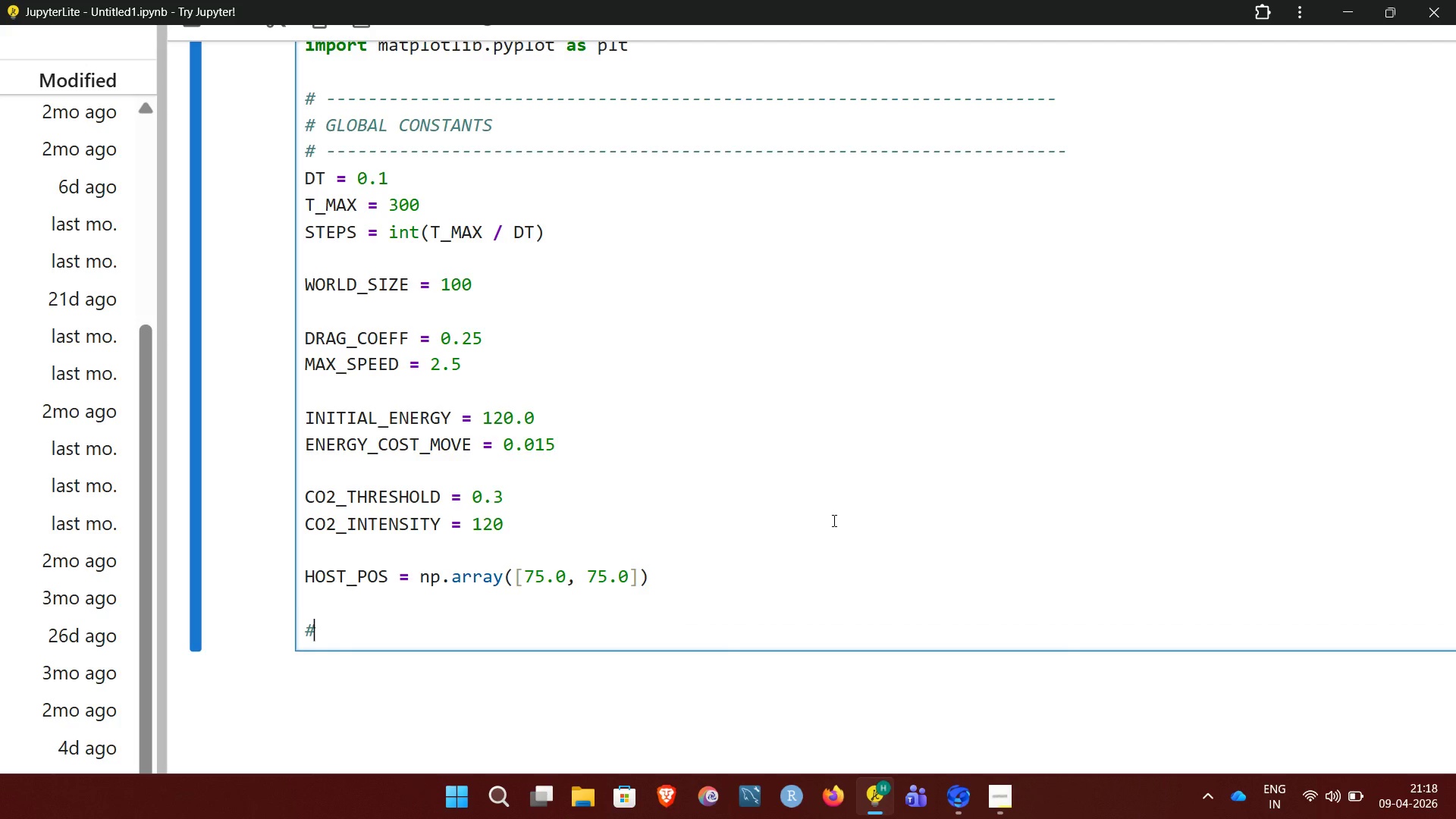 
type( Heatma)
 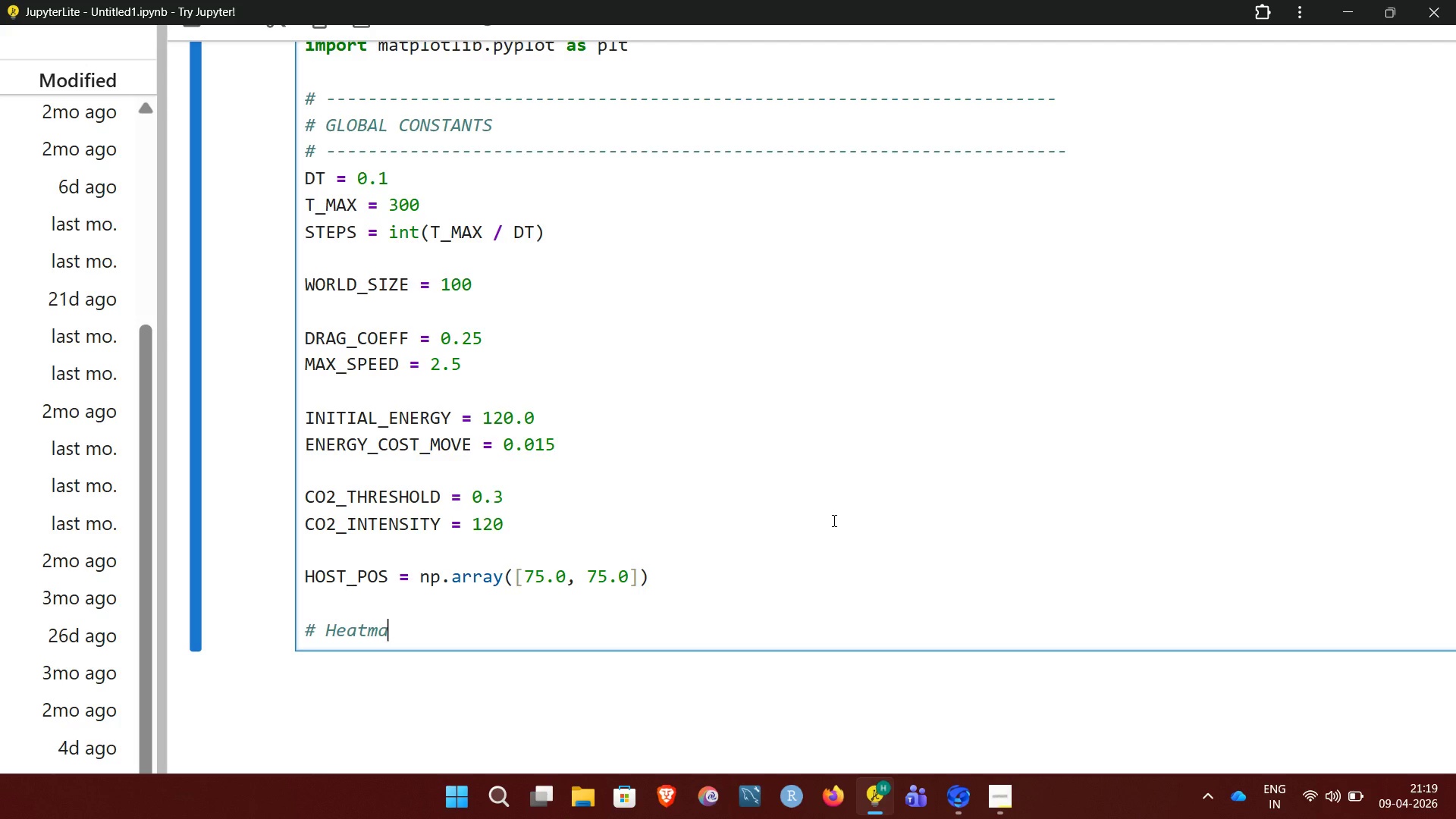 
wait(5.5)
 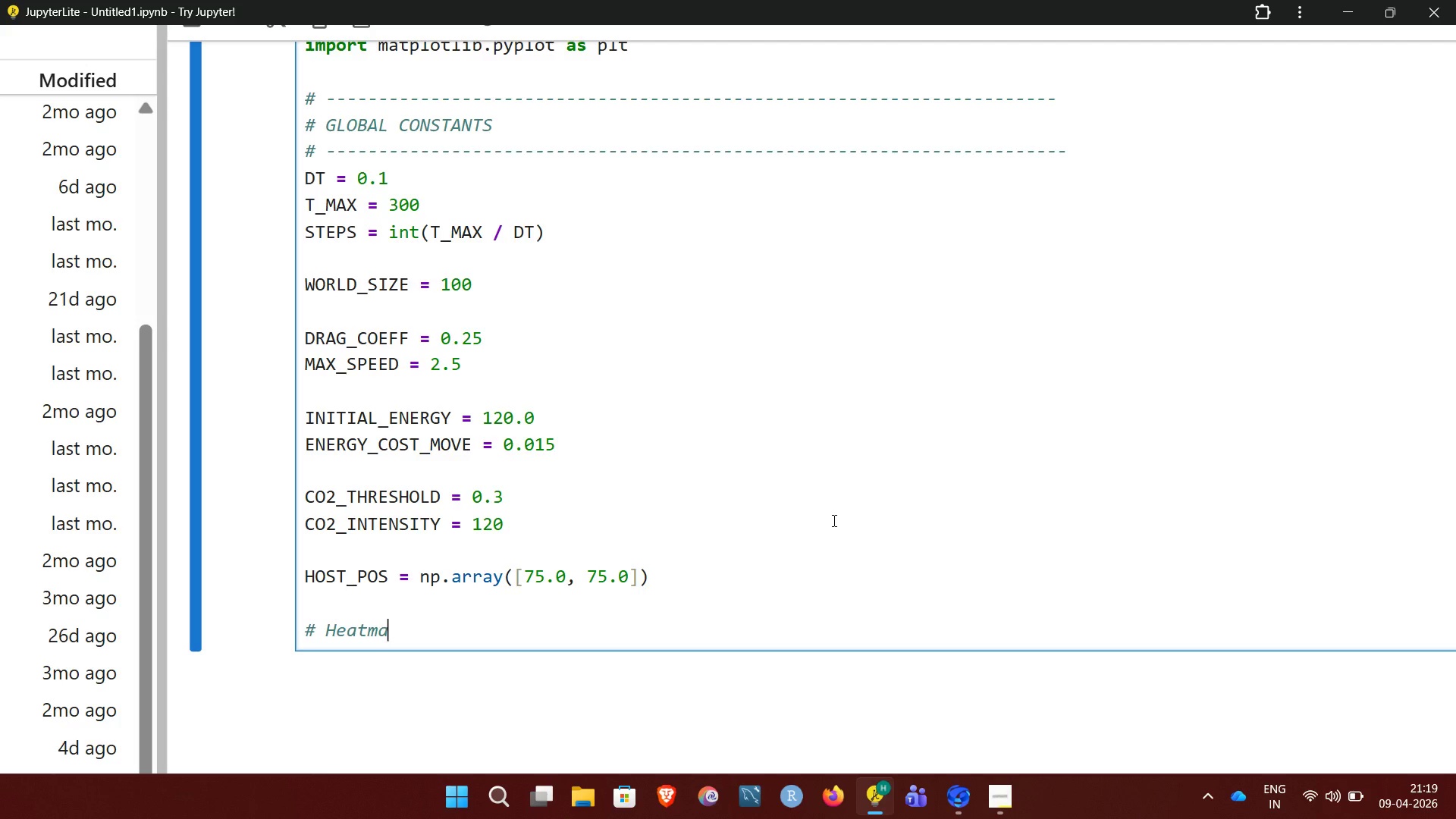 
type(p resolution)
 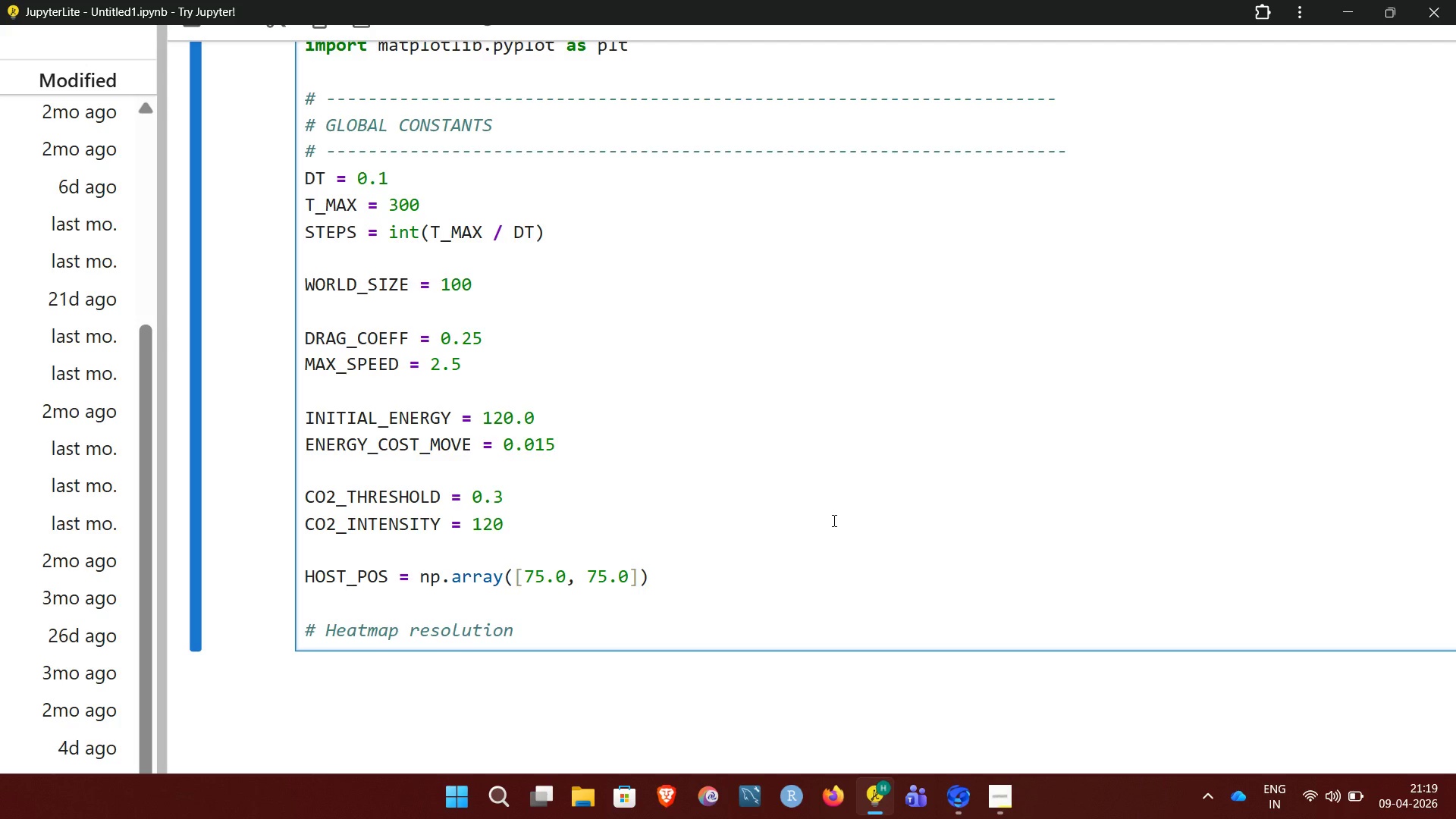 
wait(6.16)
 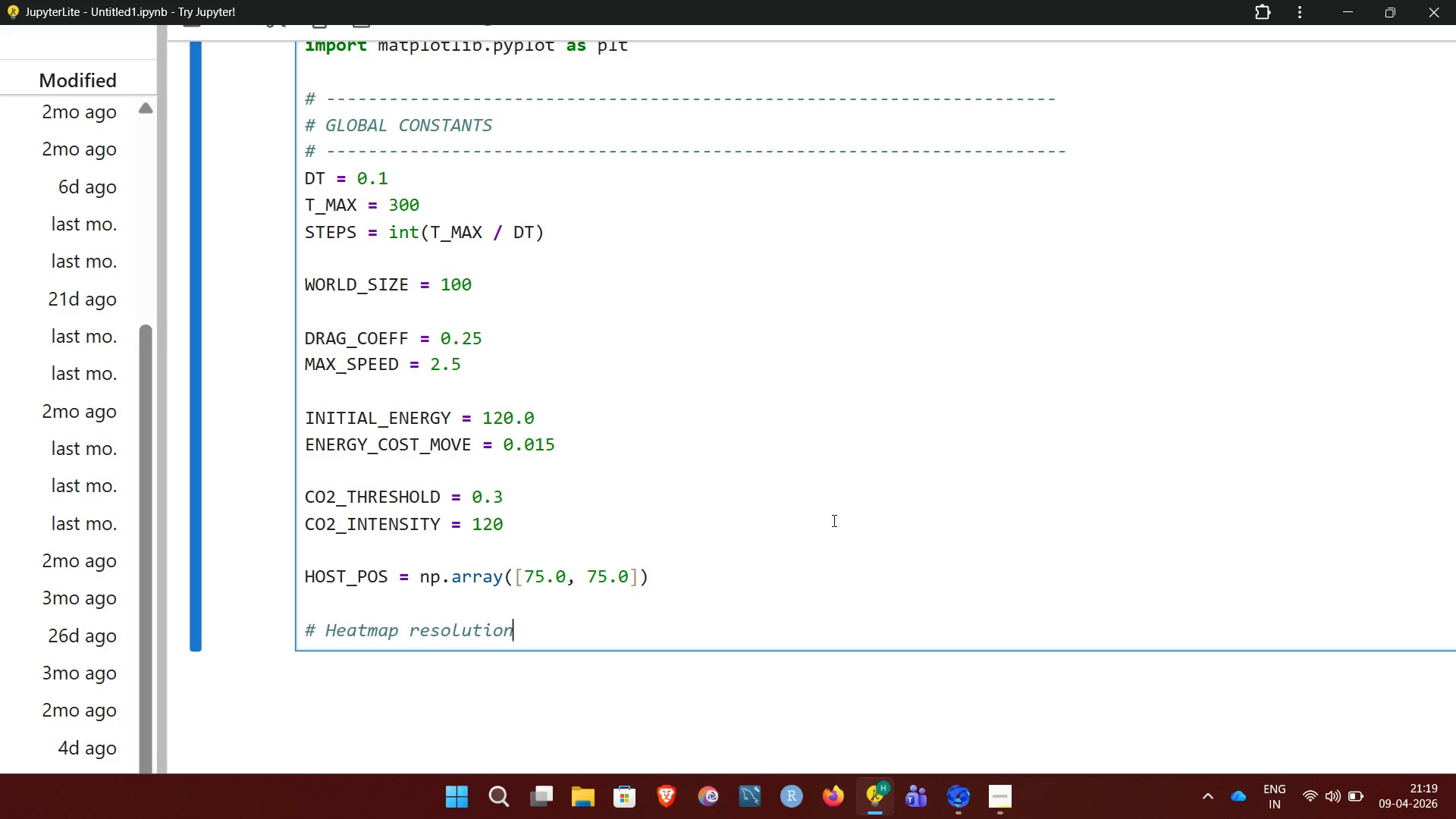 
key(NumpadEnter)
type(GRID_RES = 25)
key(NumpadEnter)
key(NumpadEnter)
type(NP.RA)
 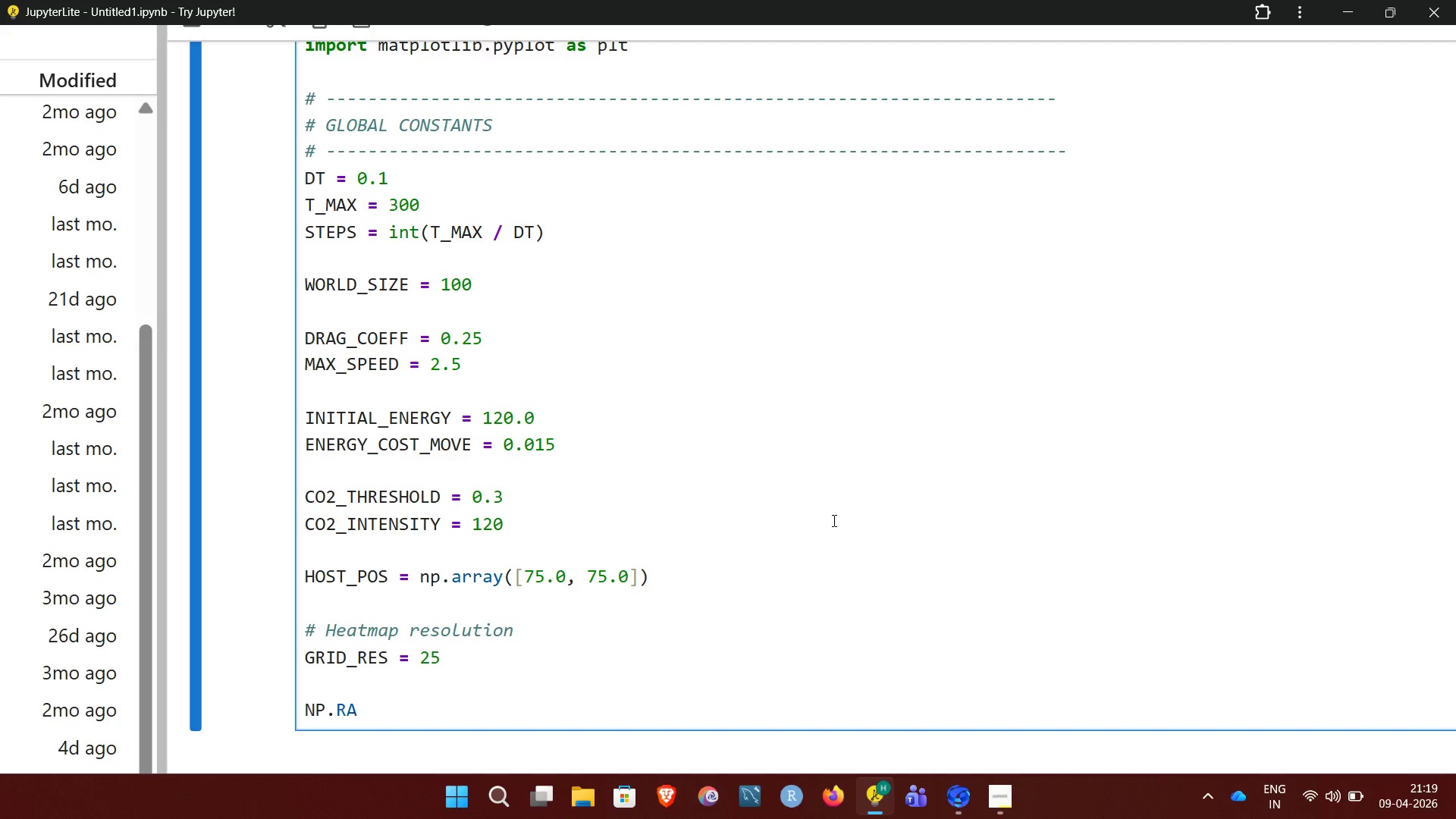 
type(NDO)
key(Backspace)
key(Backspace)
key(Backspace)
key(Backspace)
key(Backspace)
key(Backspace)
key(Backspace)
key(Backspace)
type(np.random.seed(42)#)
 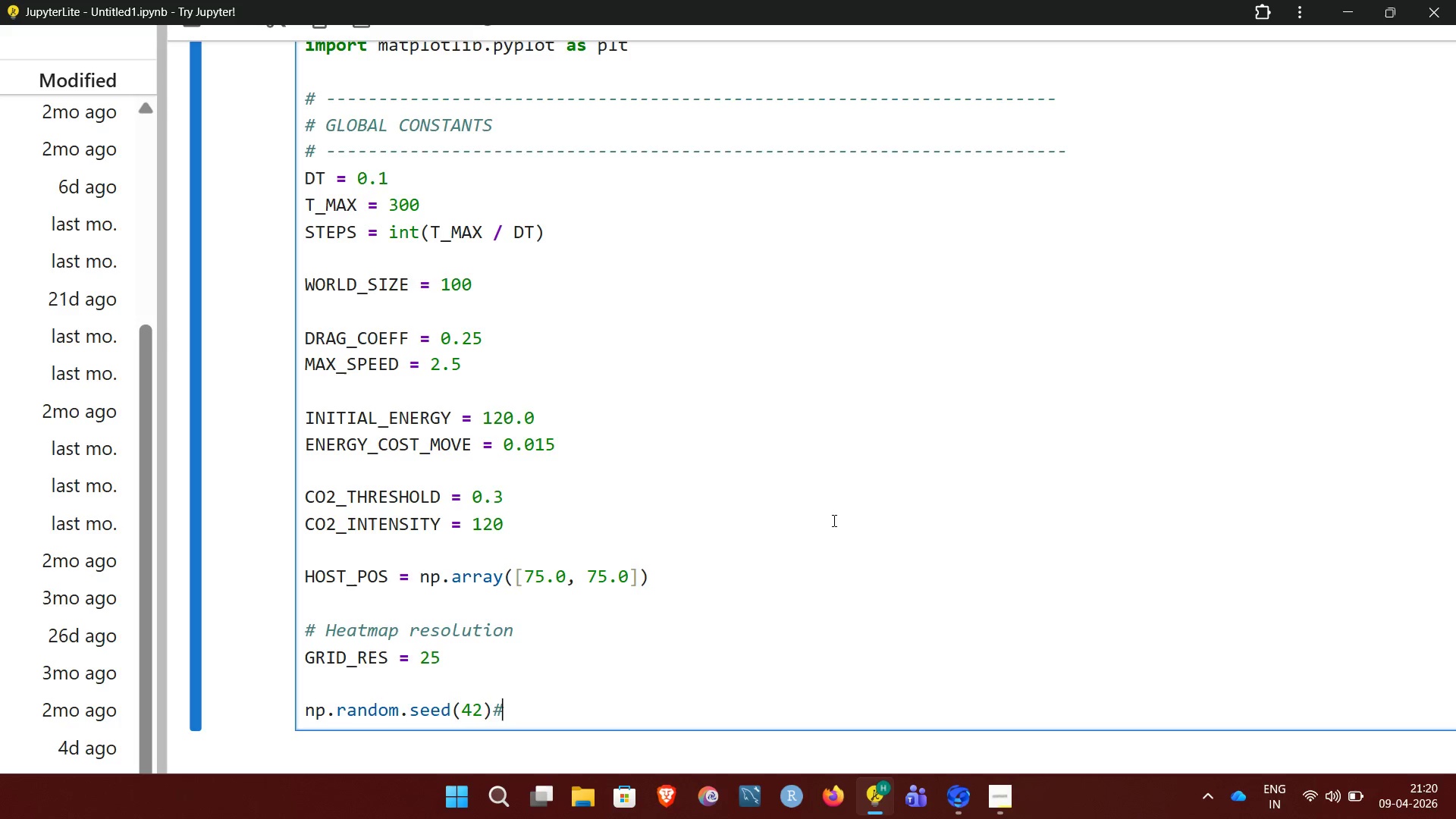 
key(ArrowLeft)
 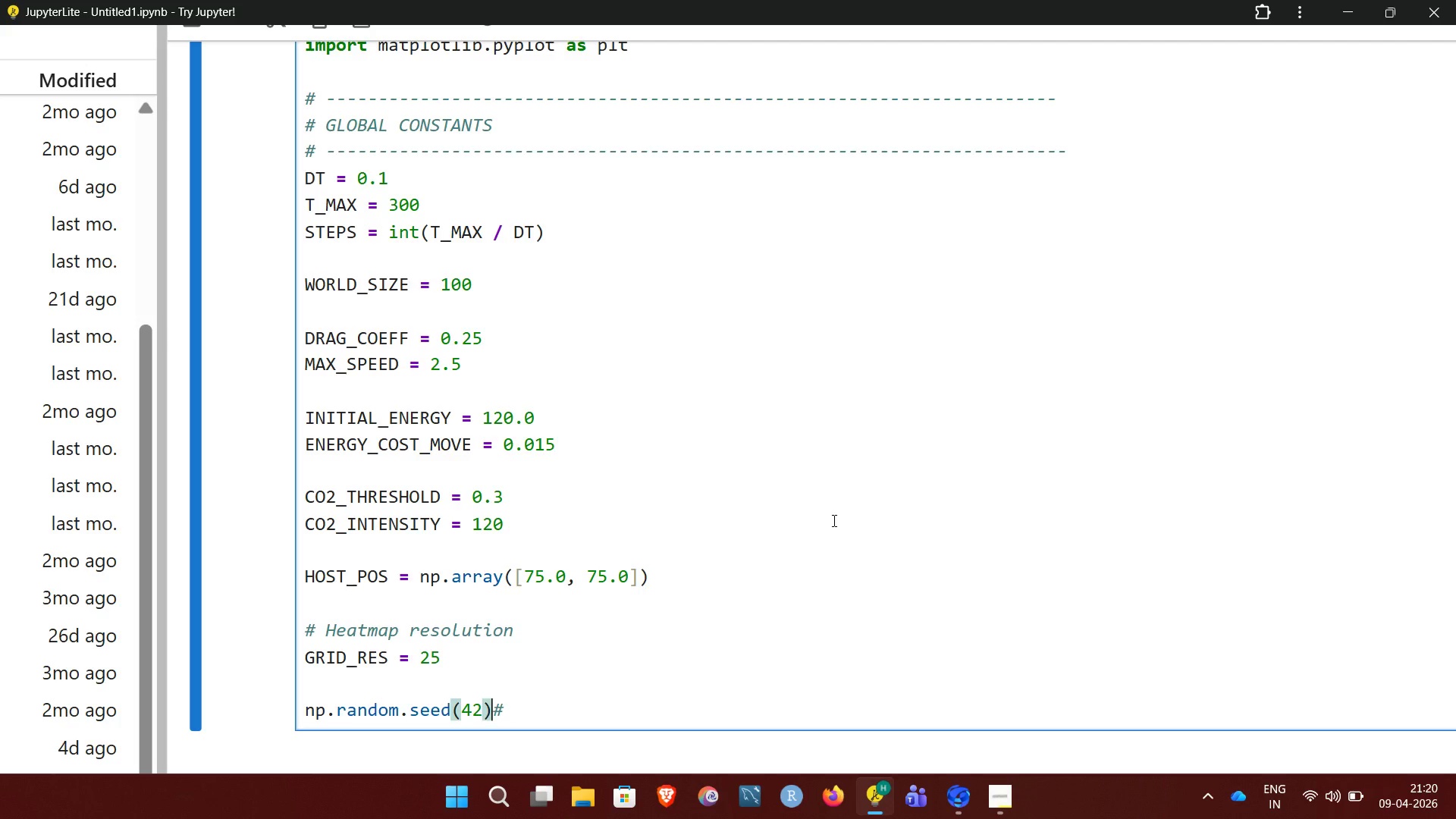 
key(Space)
 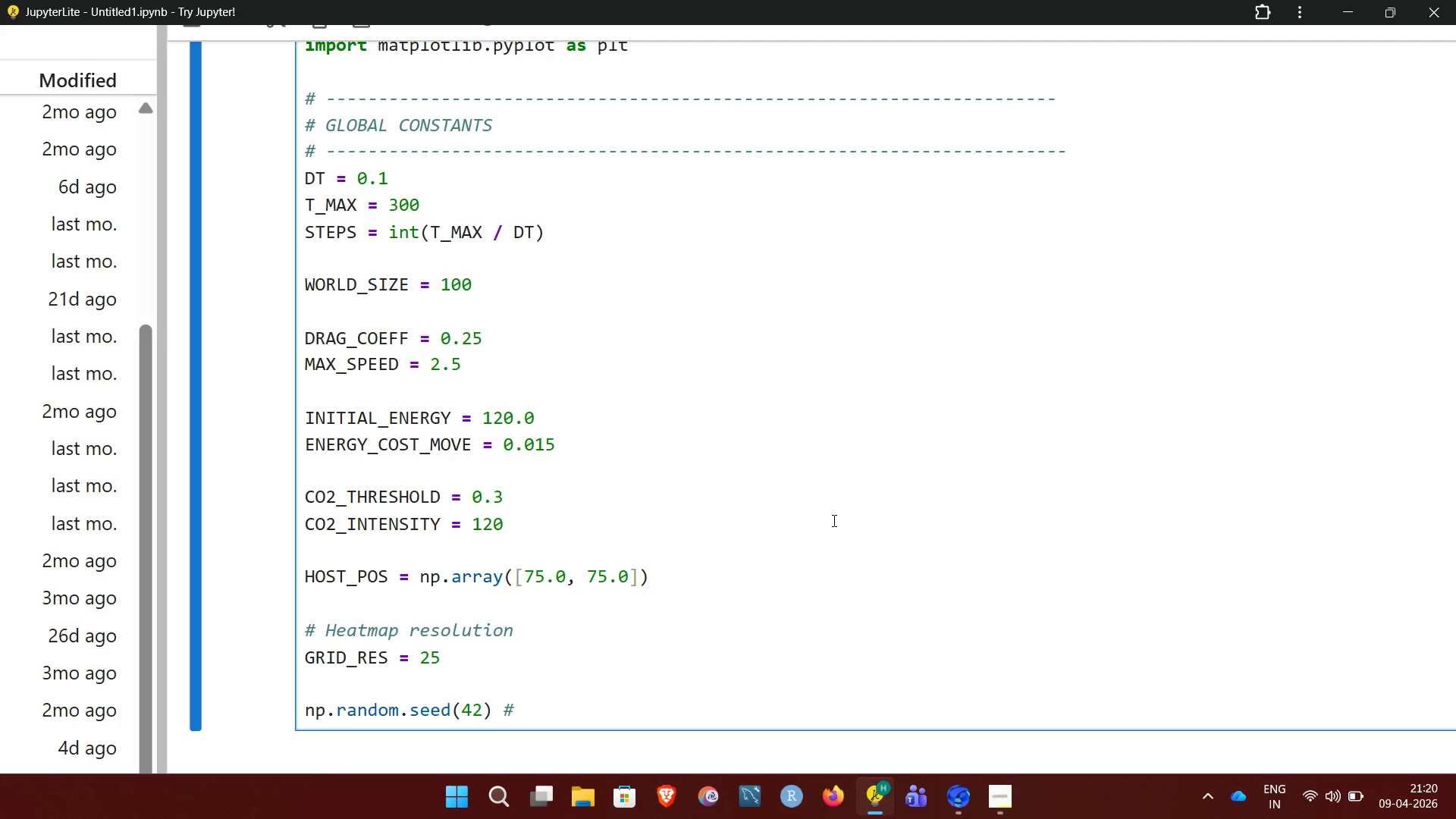 
key(ArrowRight)
 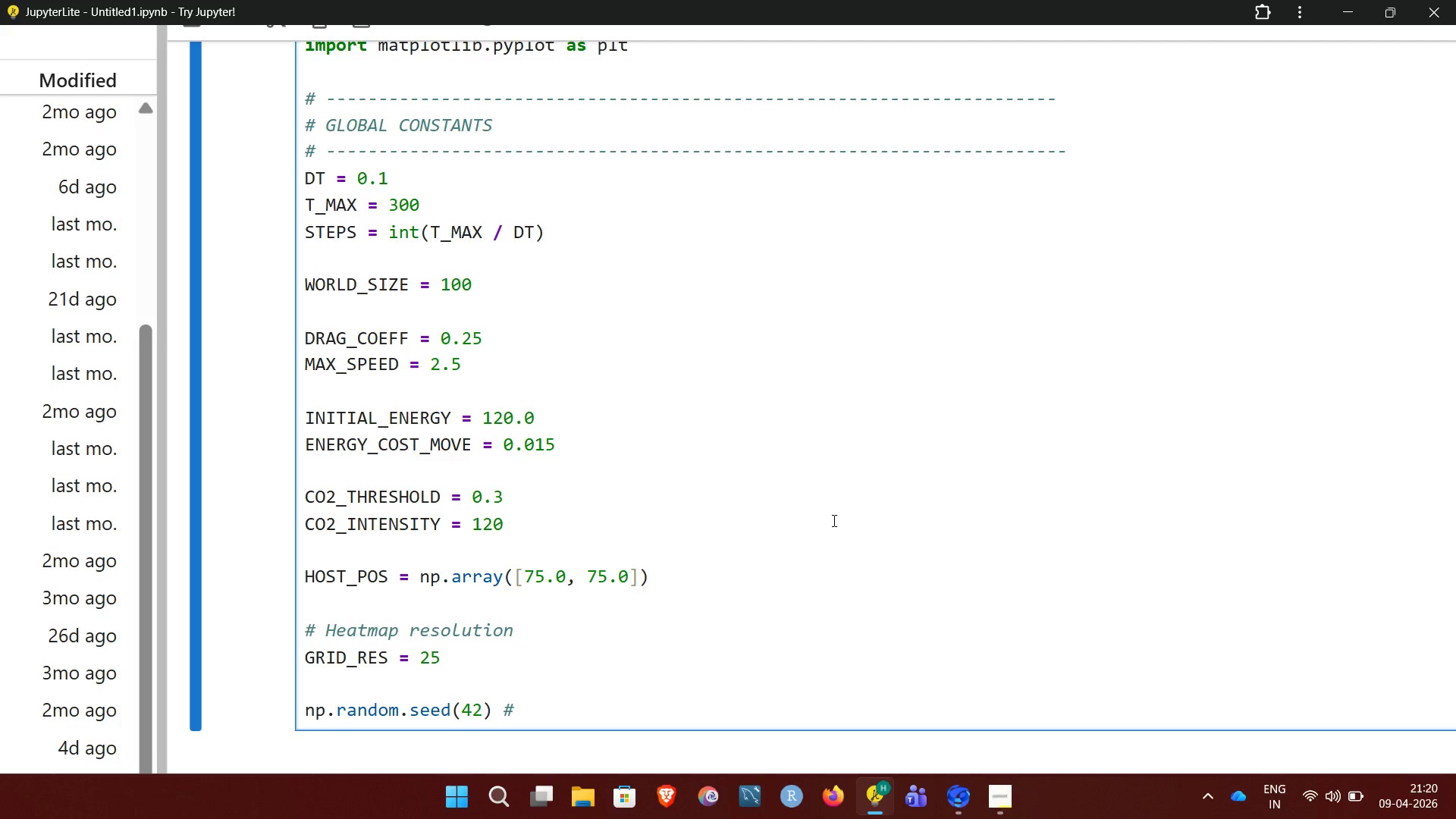 
type( reproducibility)
key(NumpadEnter)
 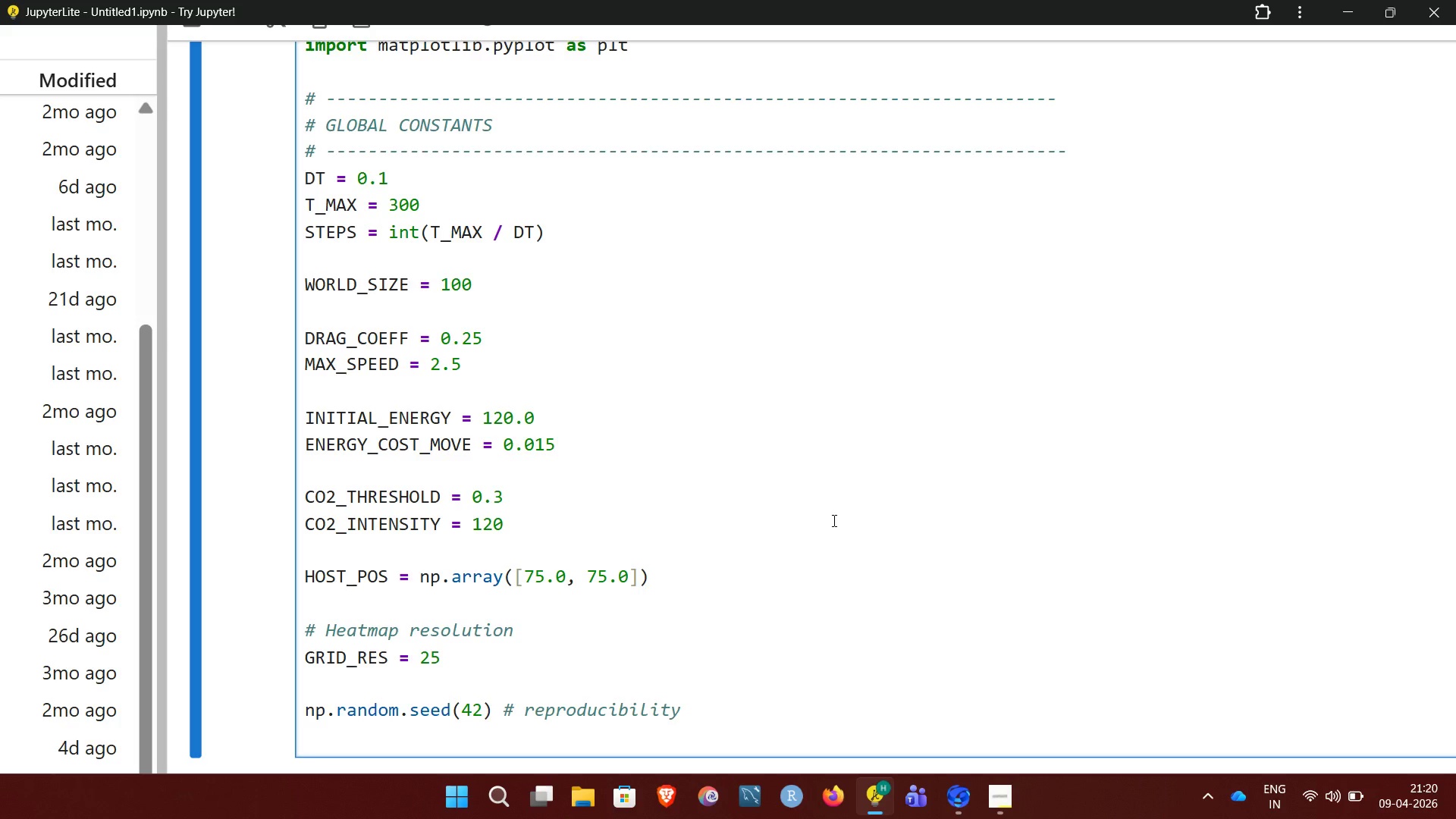 
wait(9.06)
 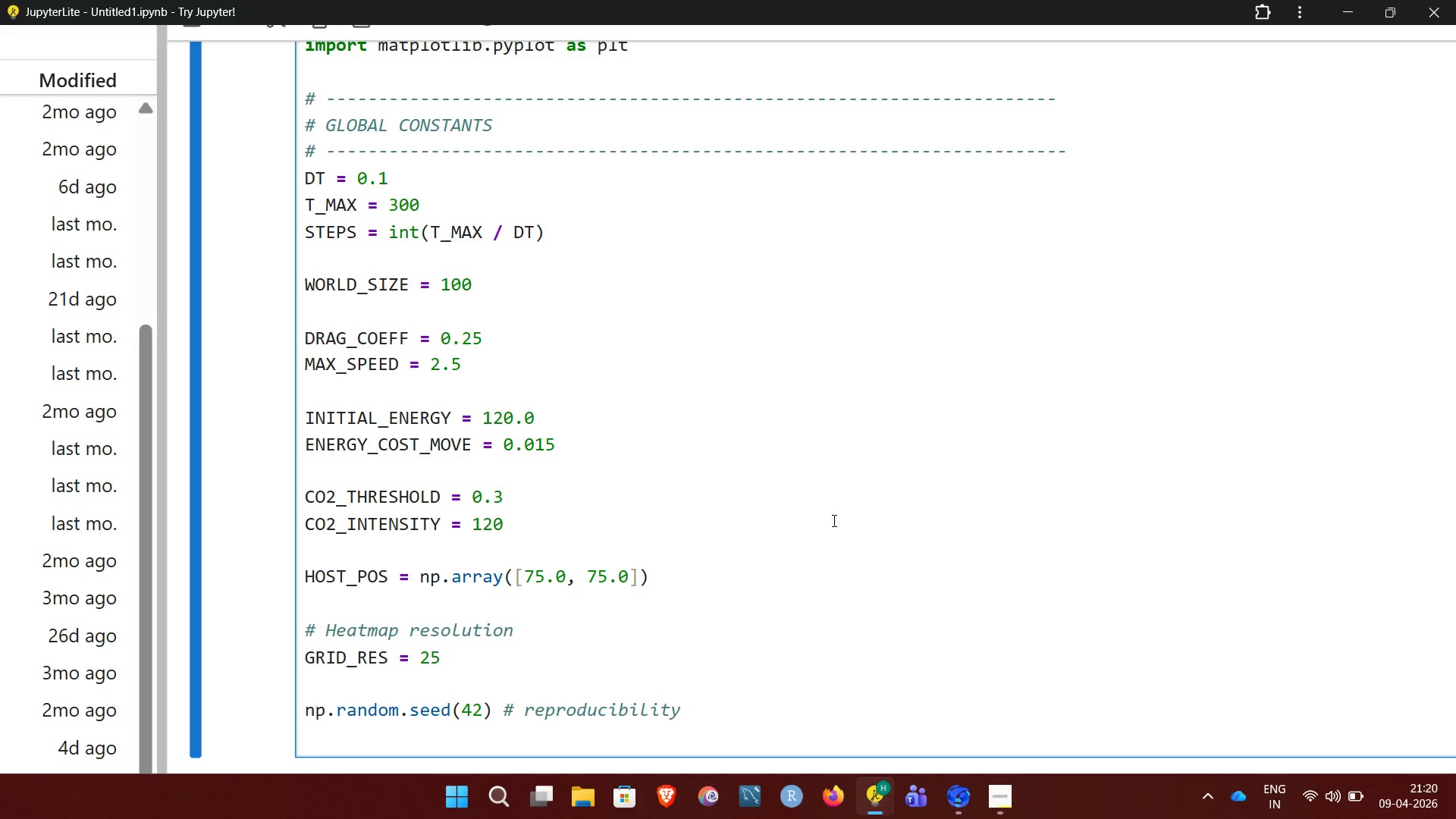 
type(cbar = fi)
 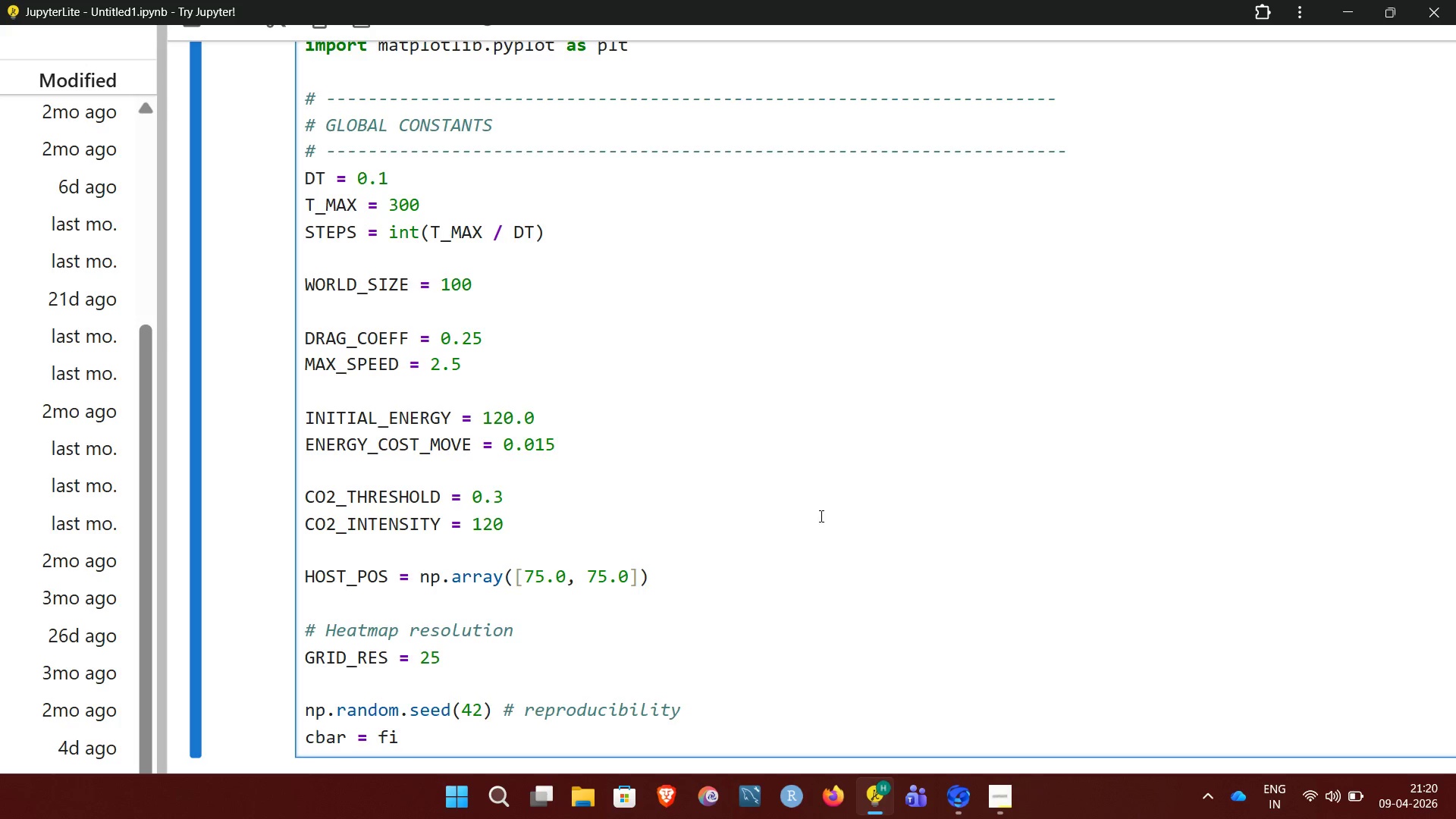 
key(G)
 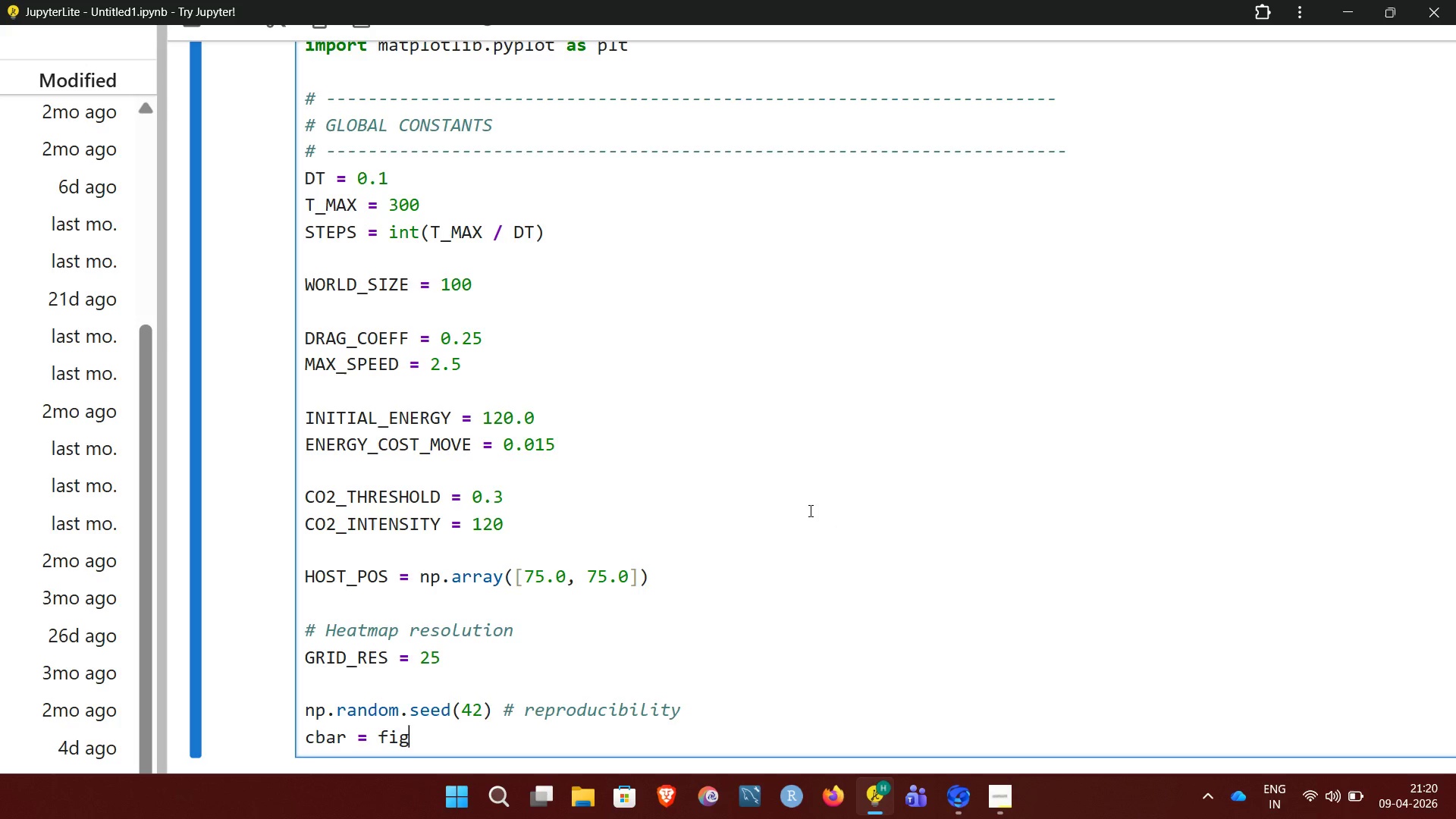 
type(.colorbar(im, ax)
 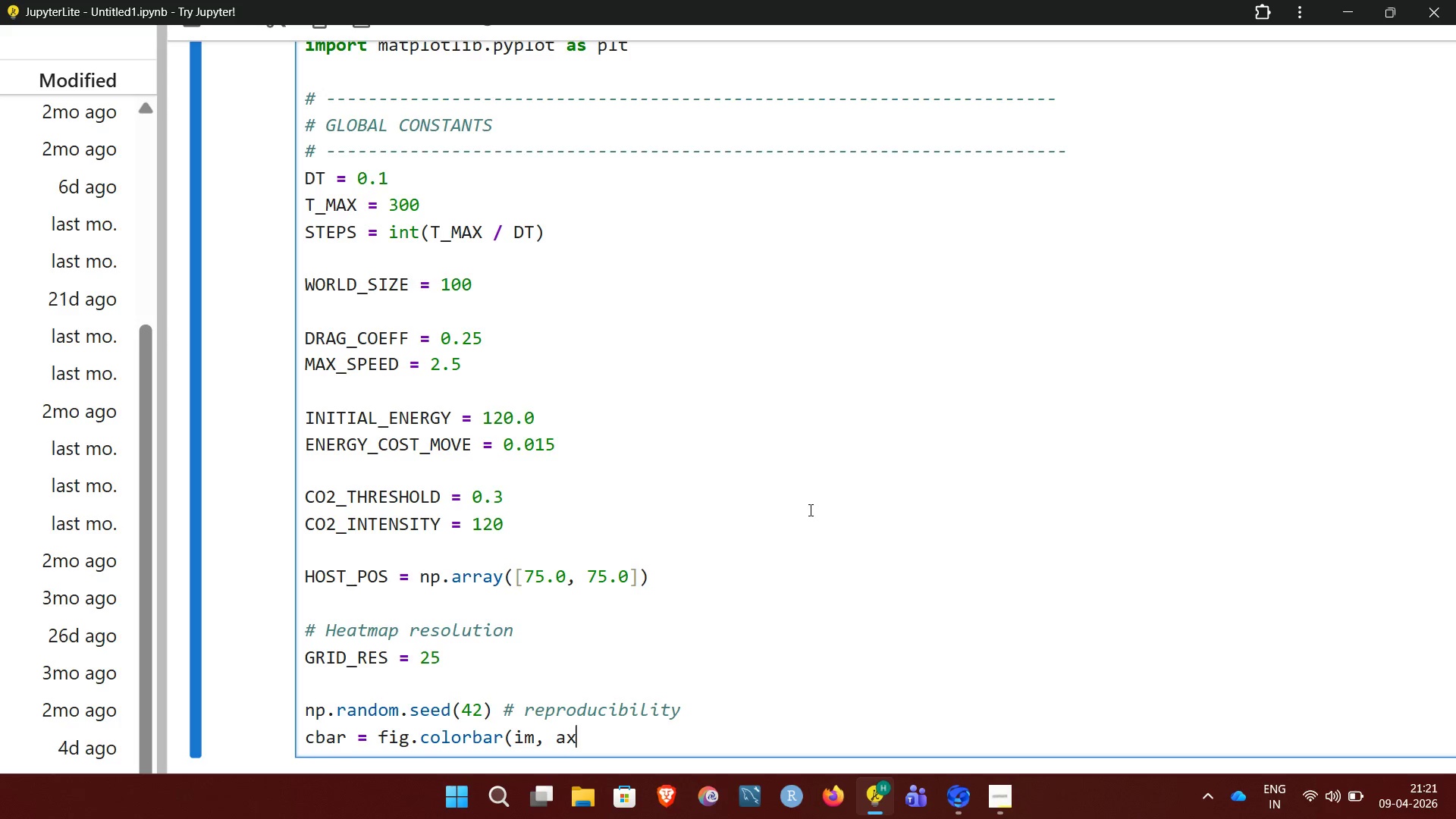 
type(=axs[2]))
key(NumpadEnter)
type(cbar =)
 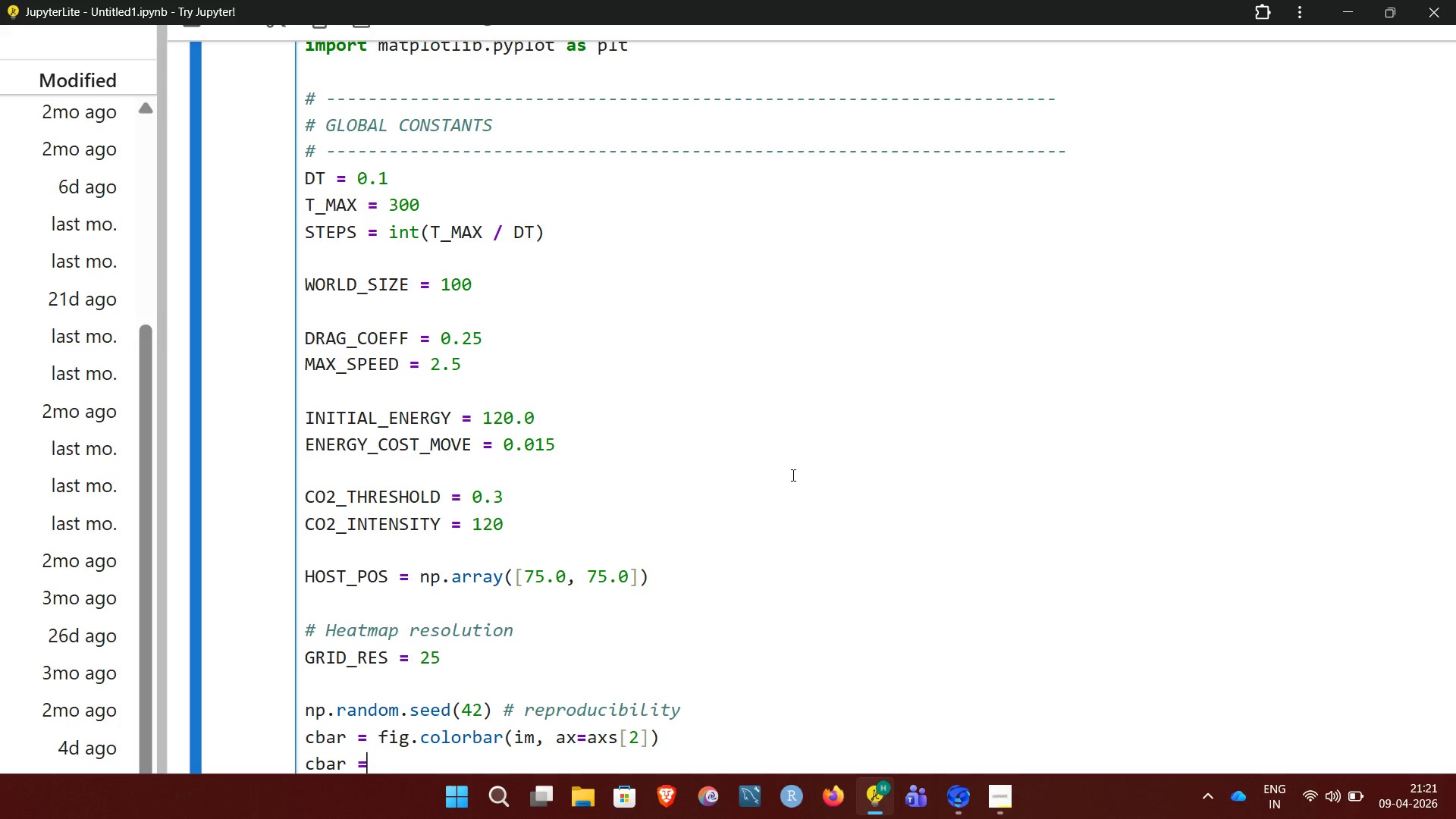 
key(Backspace)
key(Backspace)
type(2.set_label("Noe)
key(Backspace)
type(rmalized Sux)
key(Backspace)
type(cces)
 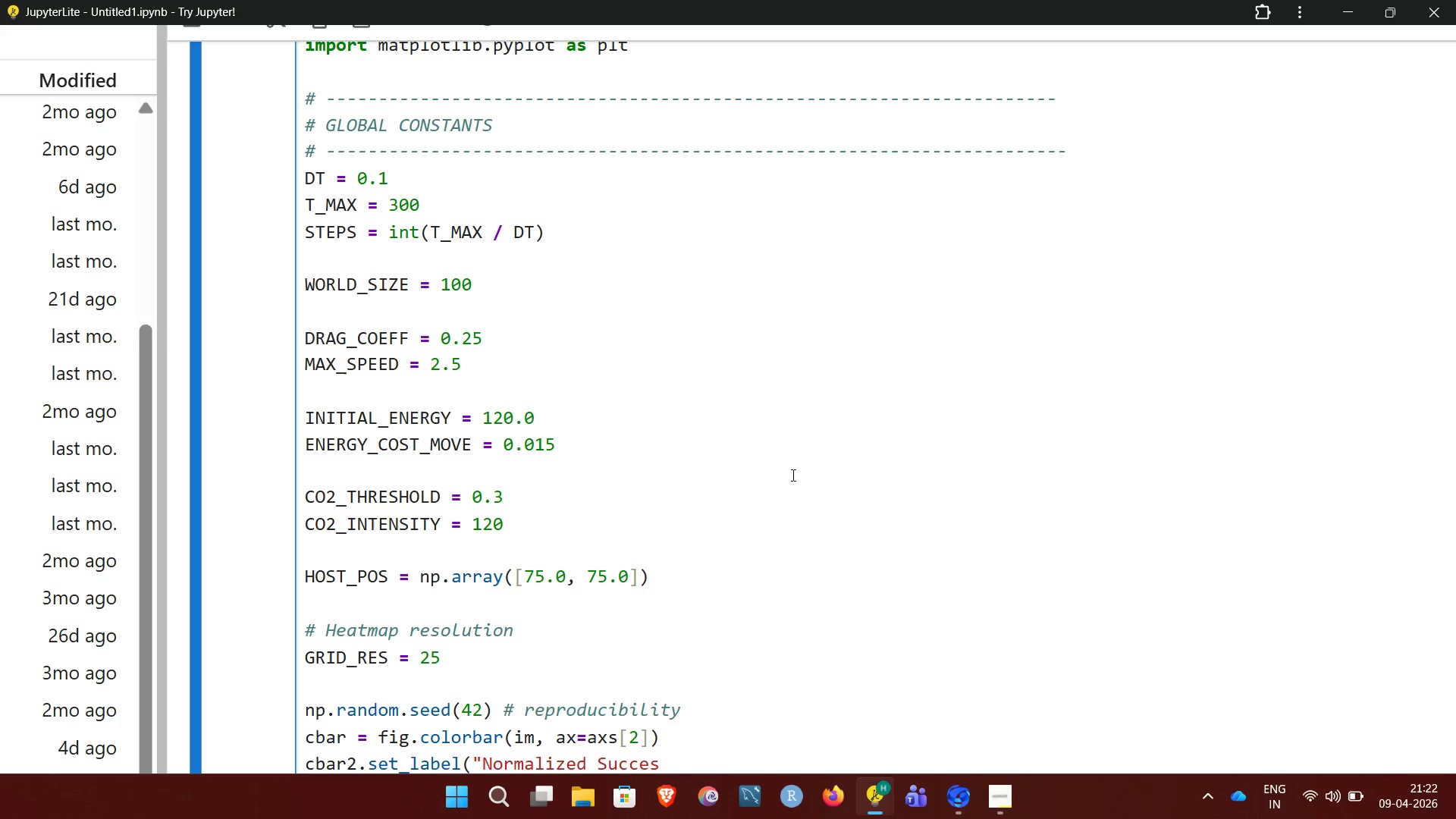 
key(S)
 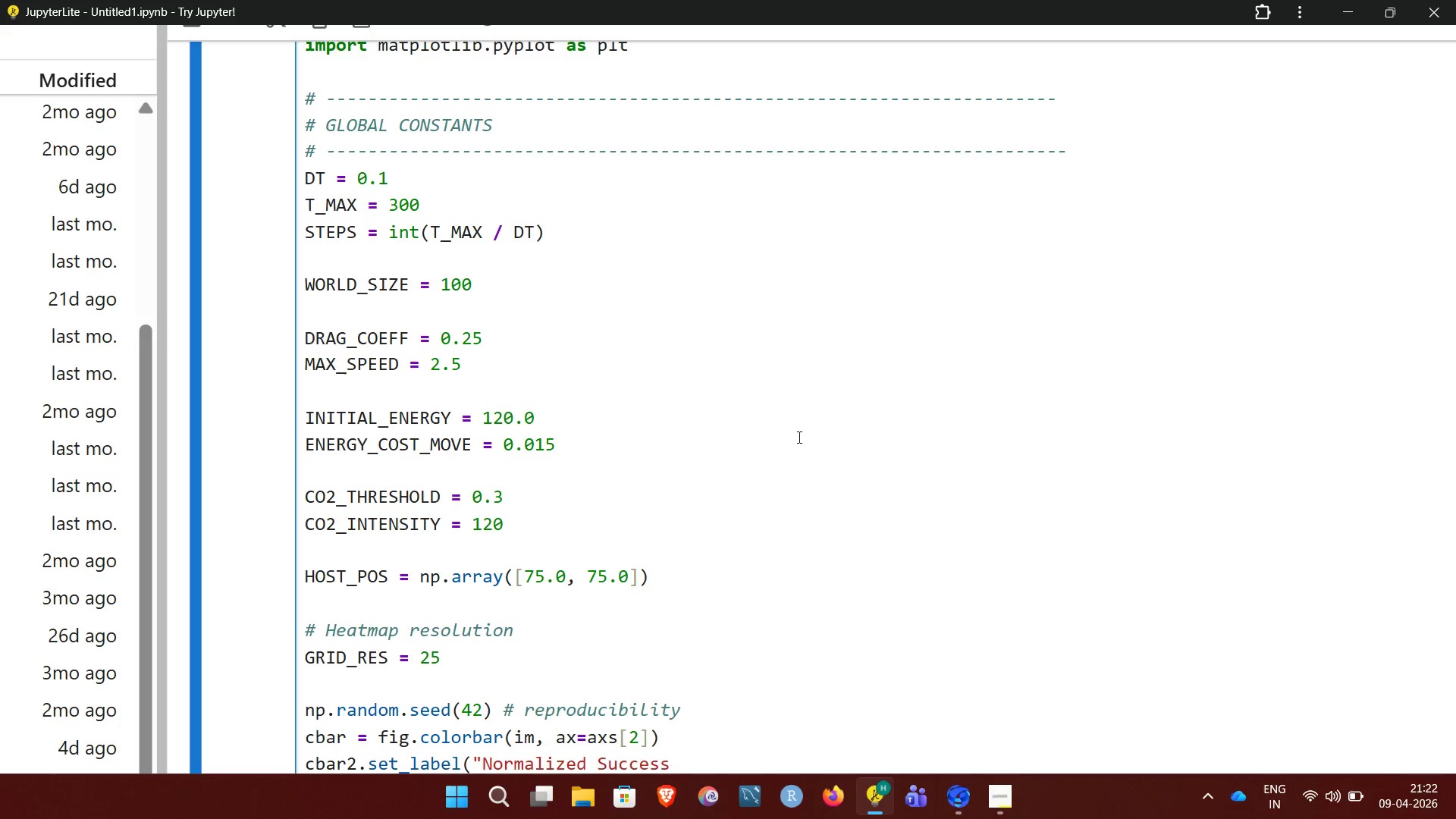 
key(Space)
 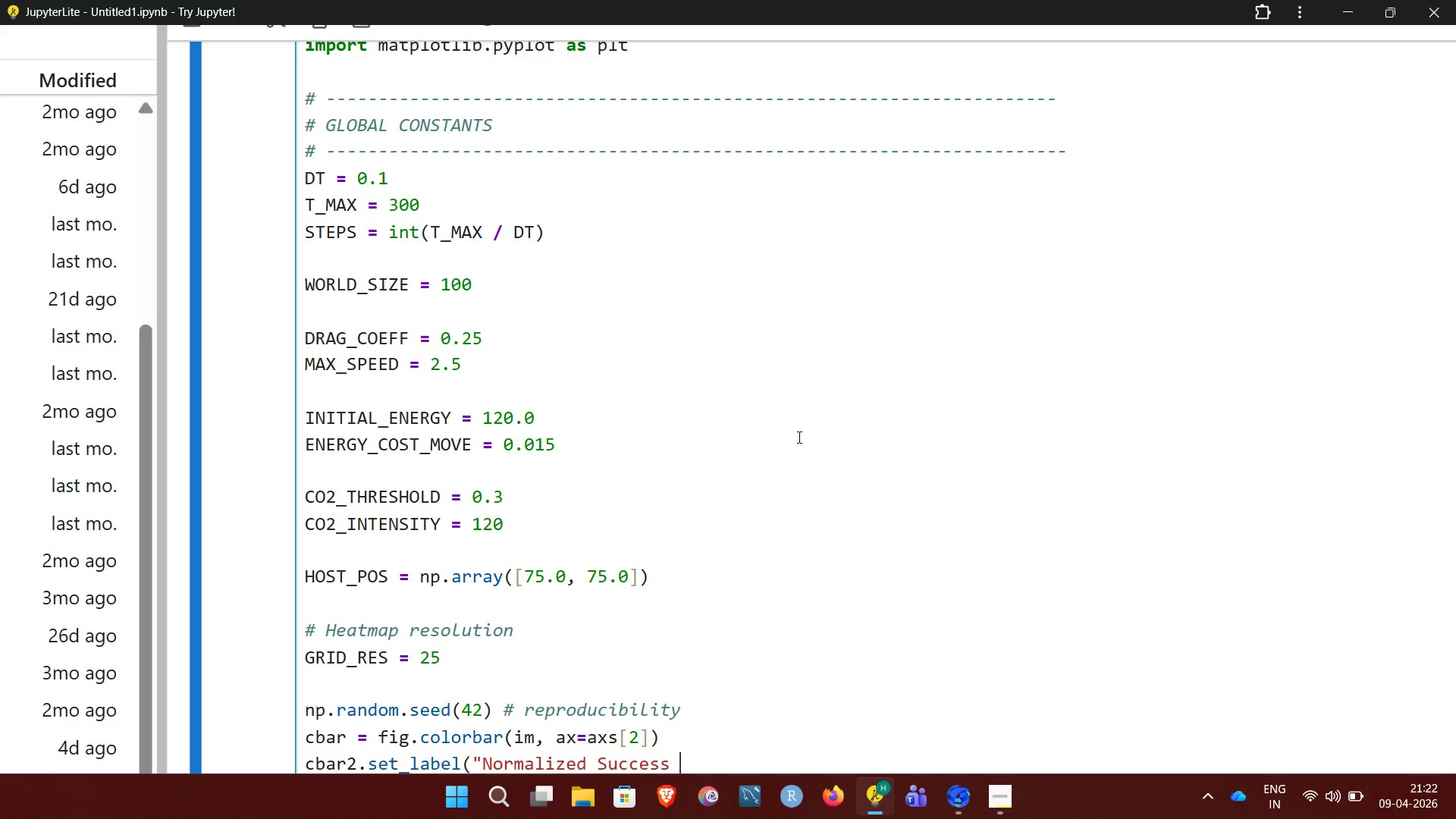 
type(Din)
key(Backspace)
key(Backspace)
type(ensity")
key(NumpadEnter)
 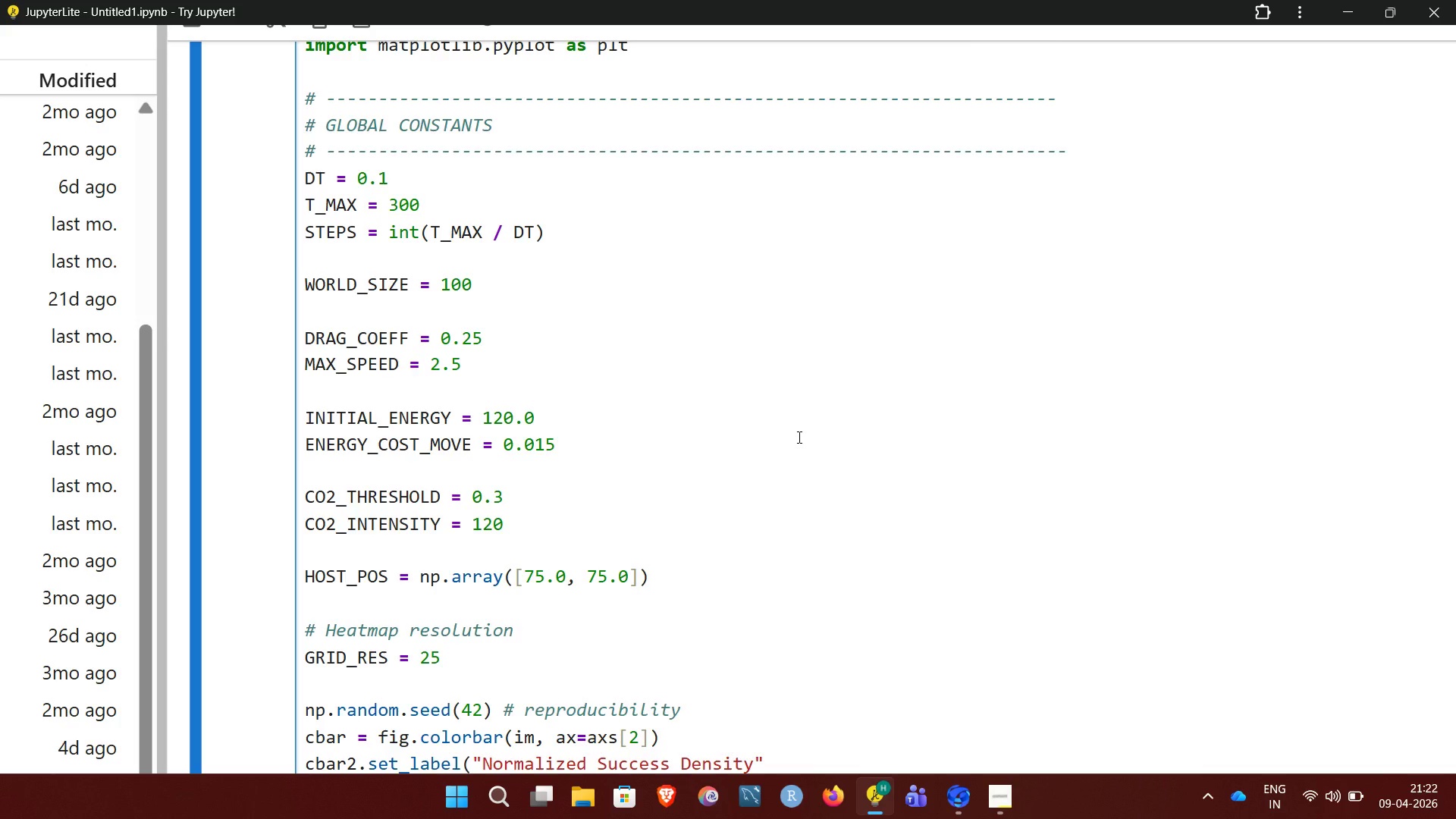 
key(ArrowUp)
 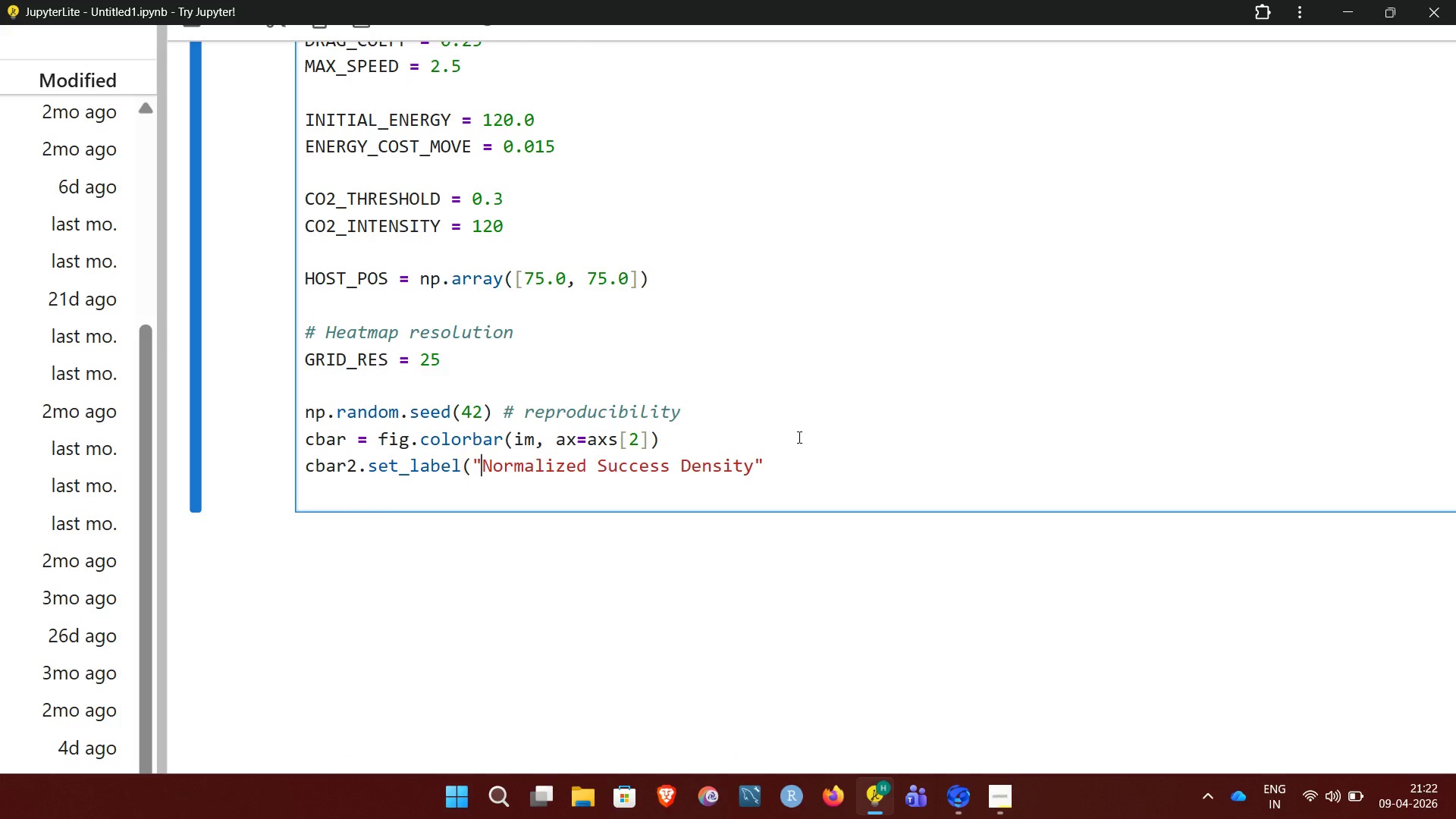 
hold_key(key=ArrowRight, duration=1.22)
 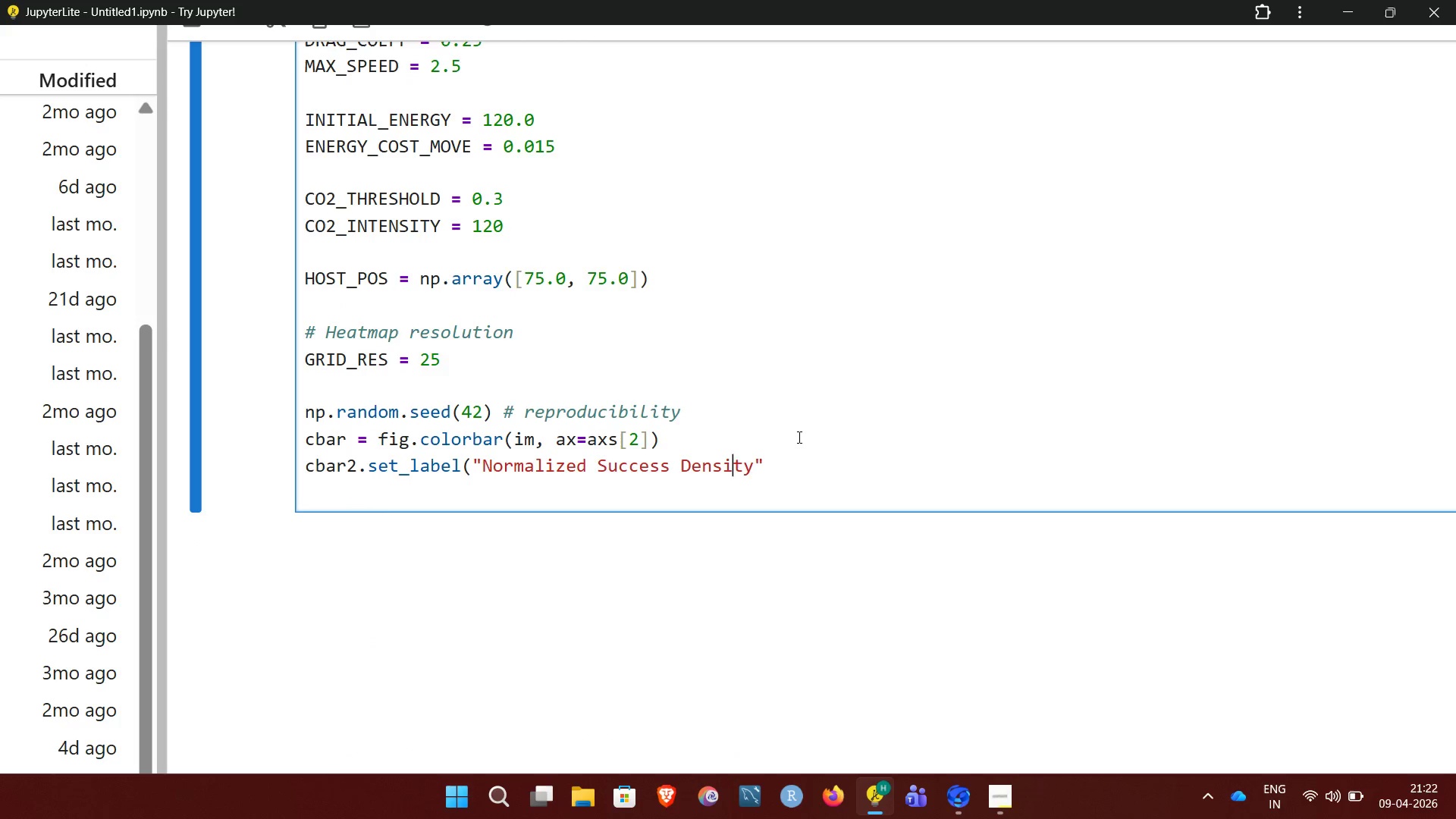 
key(ArrowRight)
 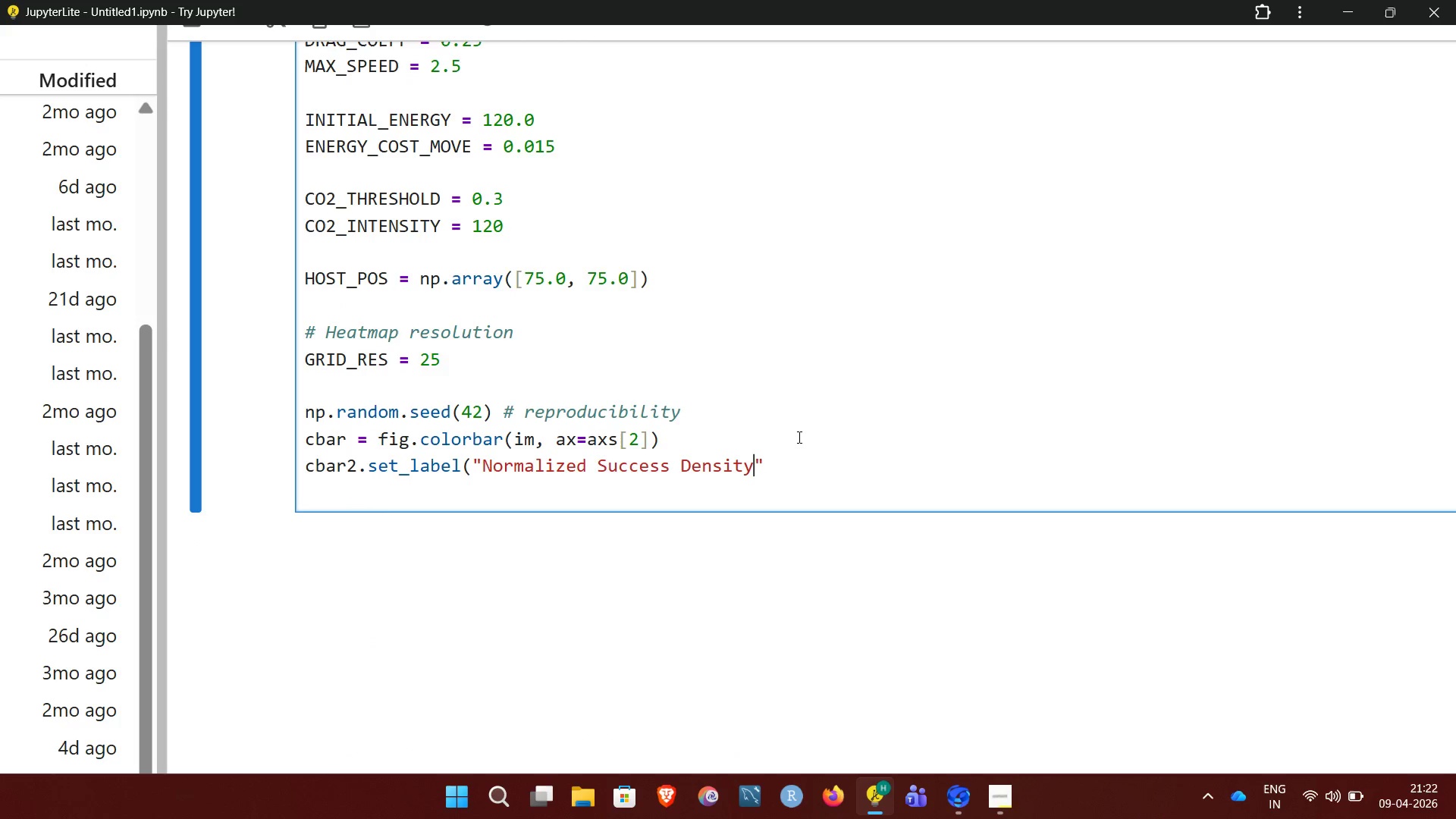 
key(ArrowRight)
 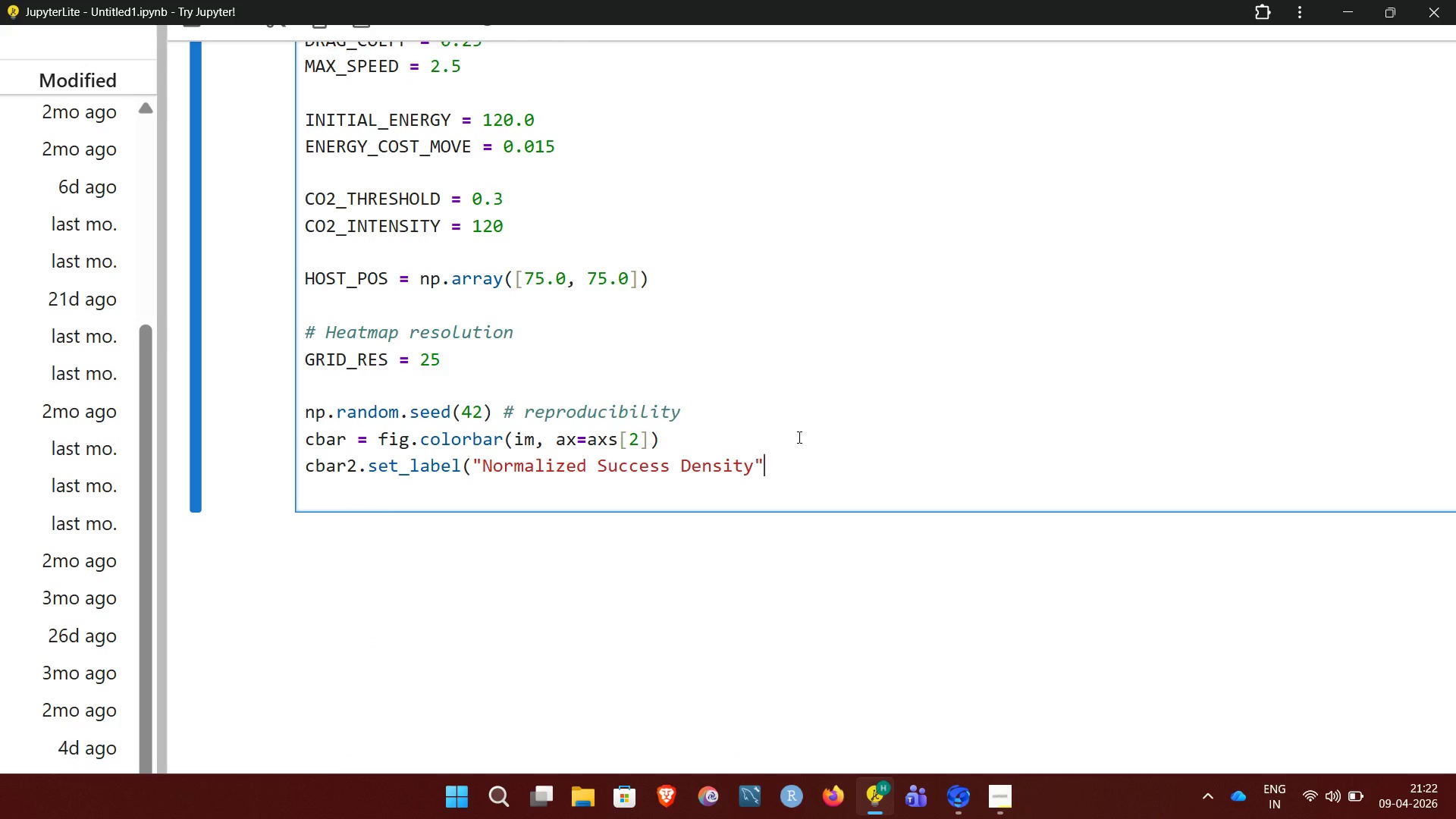 
key(ArrowRight)
 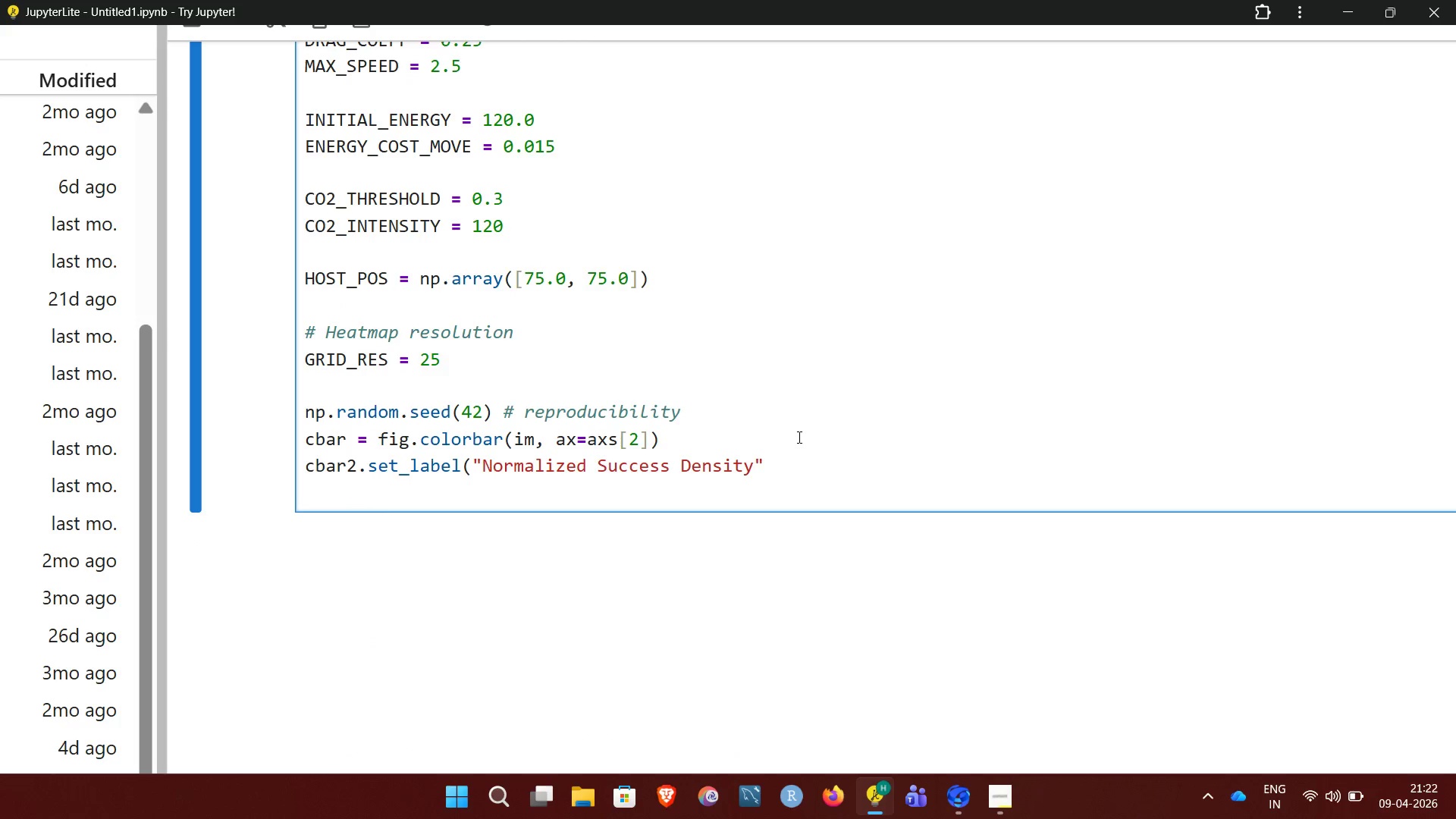 
key(Shift+0)
 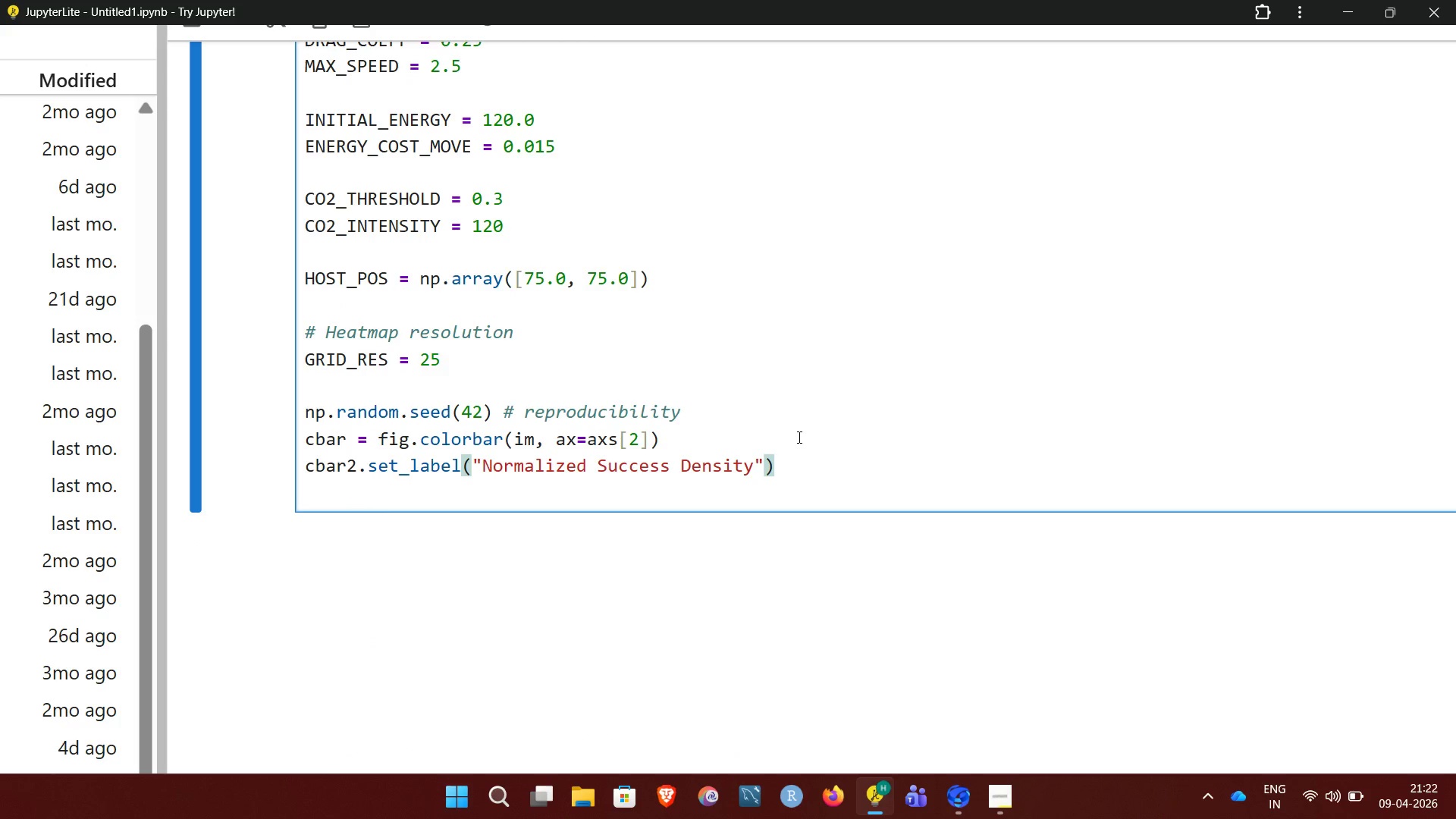 
key(NumpadAdd)
 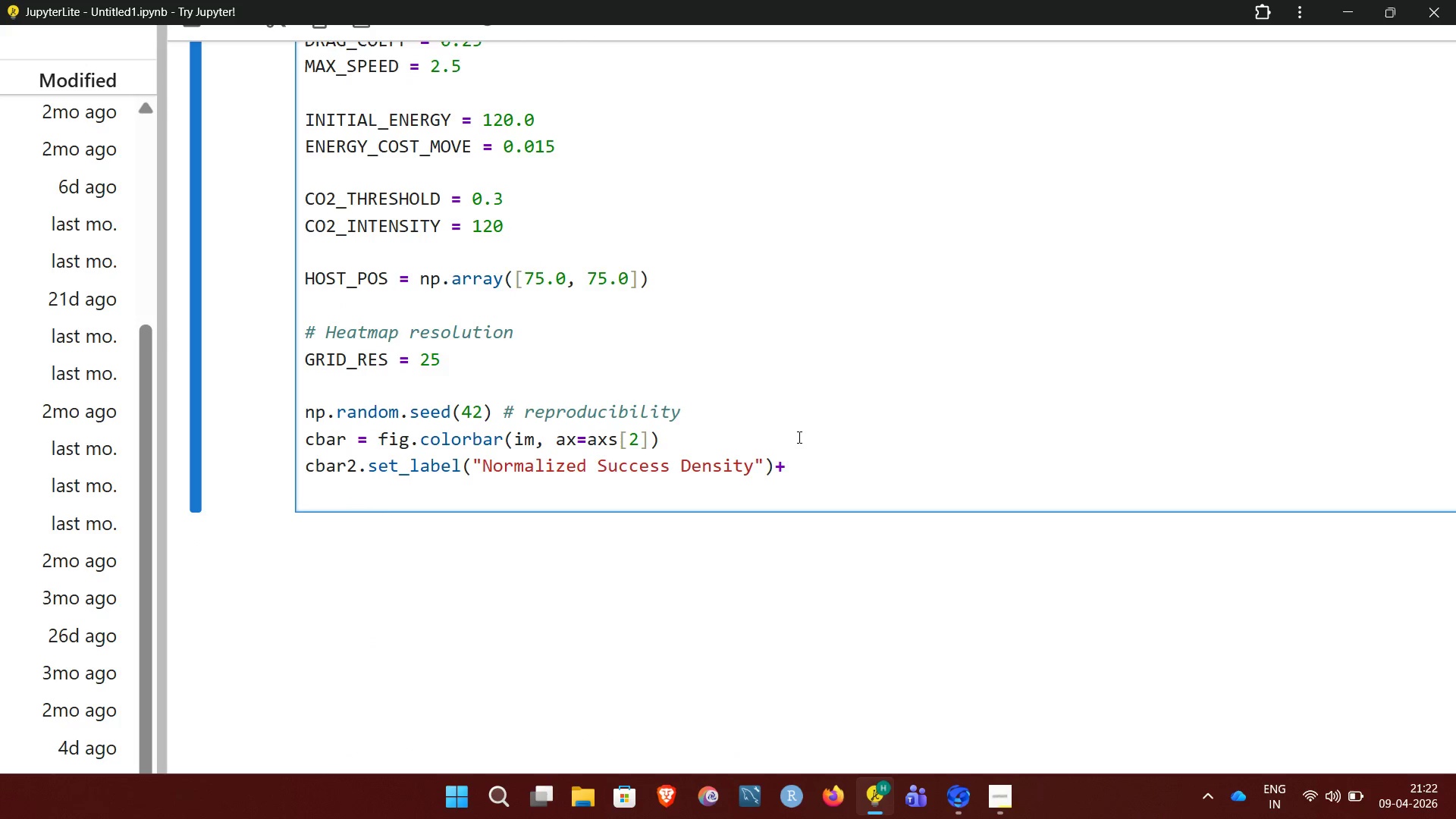 
key(Backspace)
 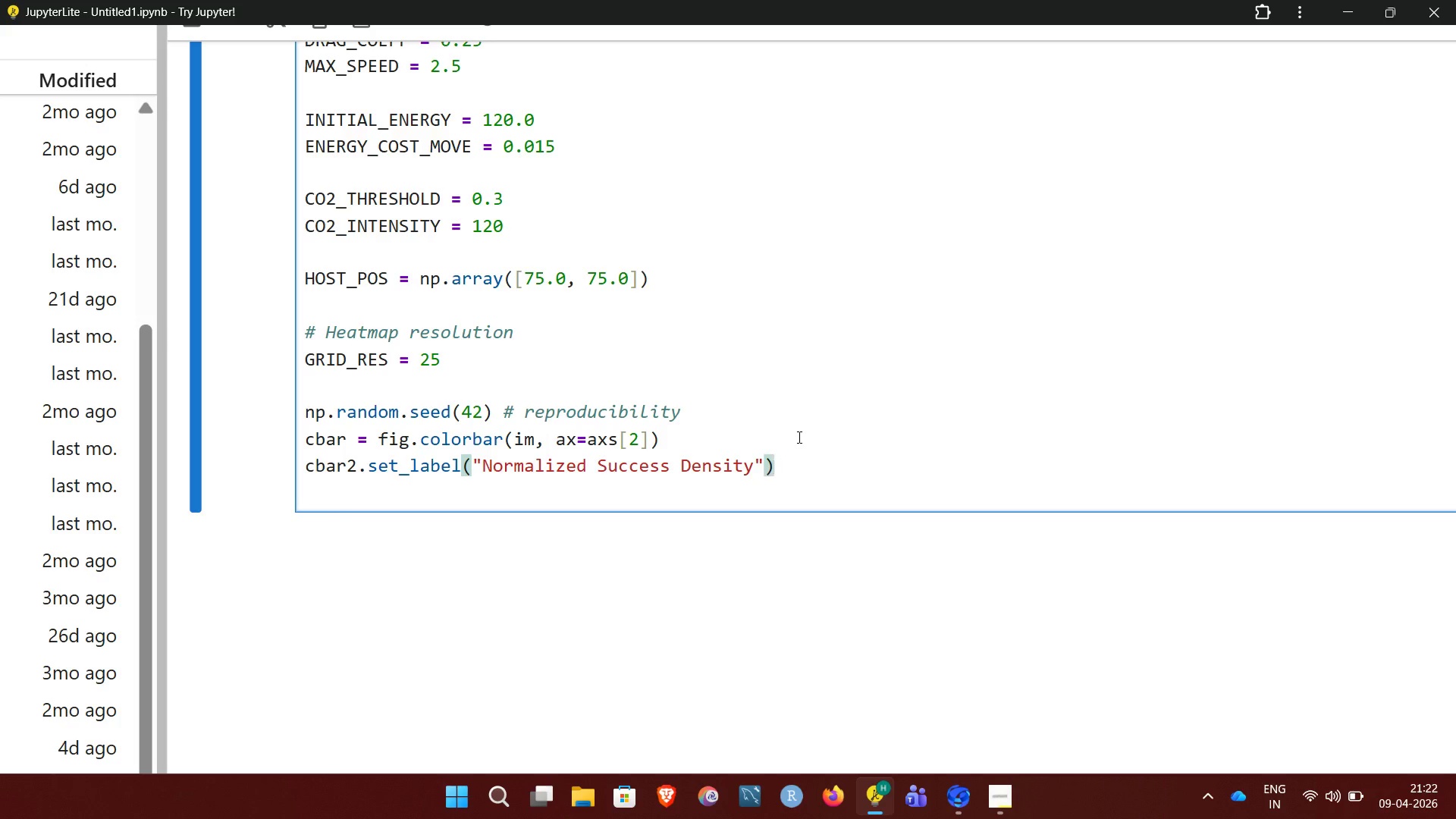 
key(NumpadEnter)
 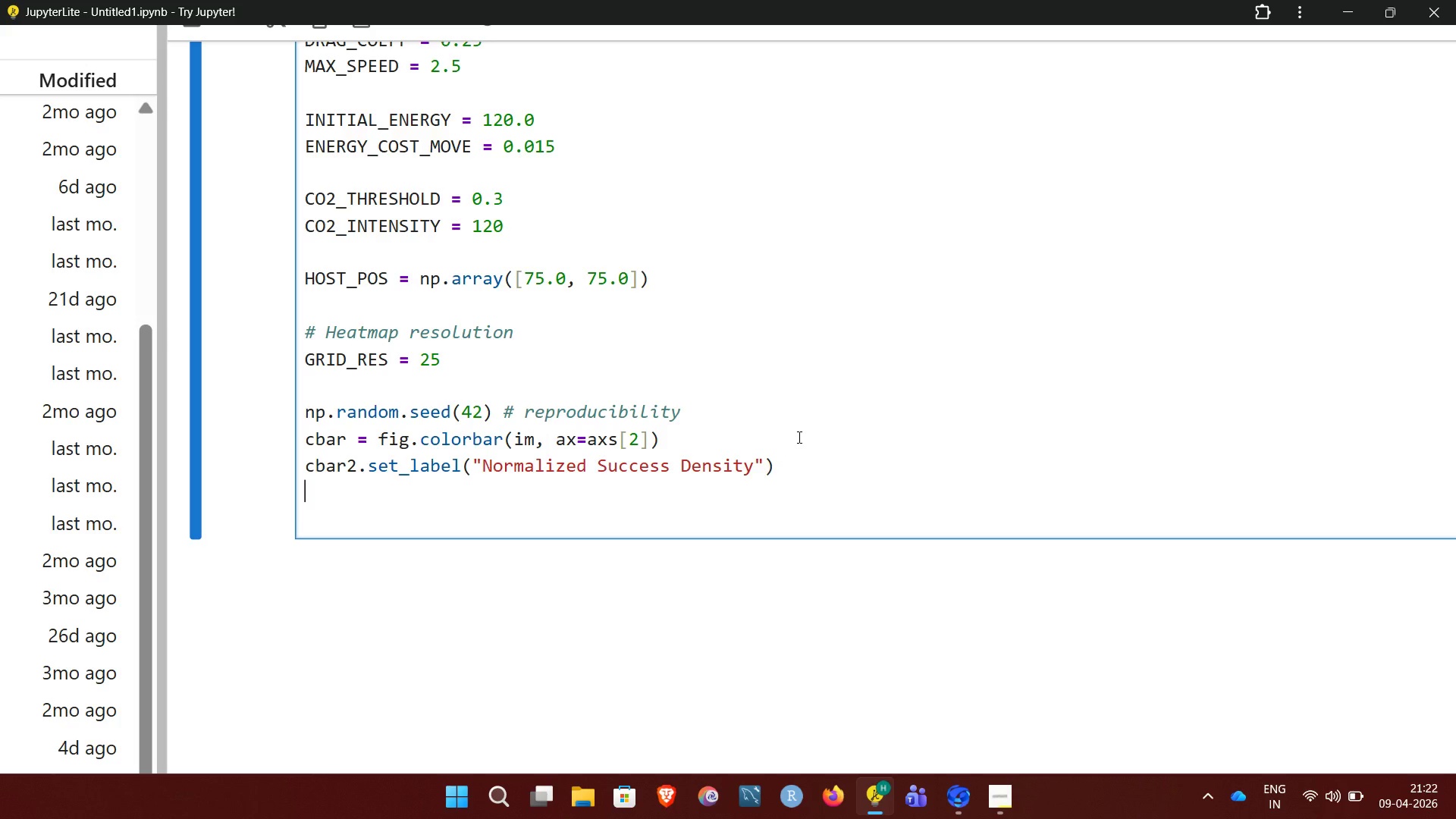 
key(NumpadEnter)
 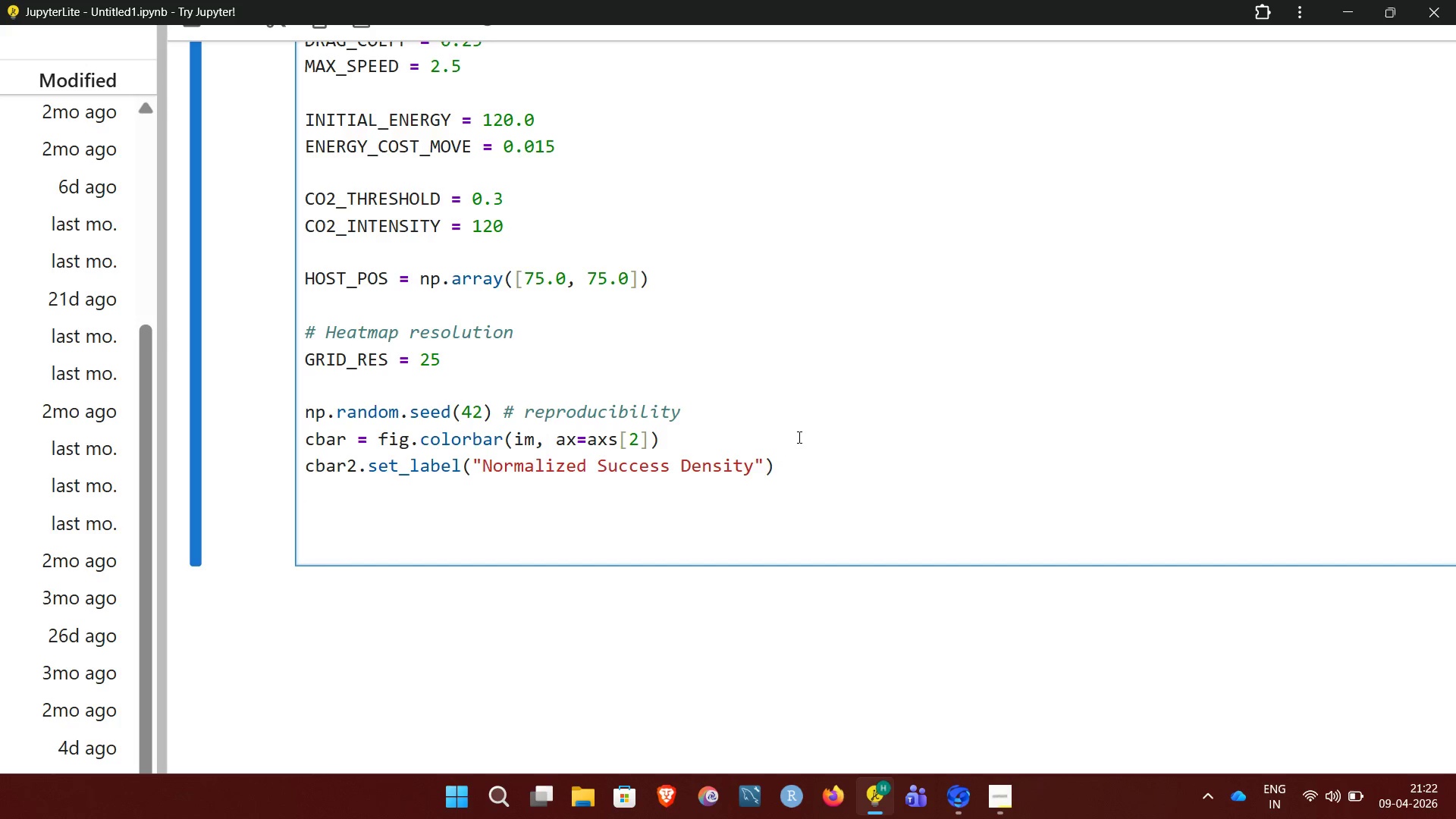 
key(Shift+3)
 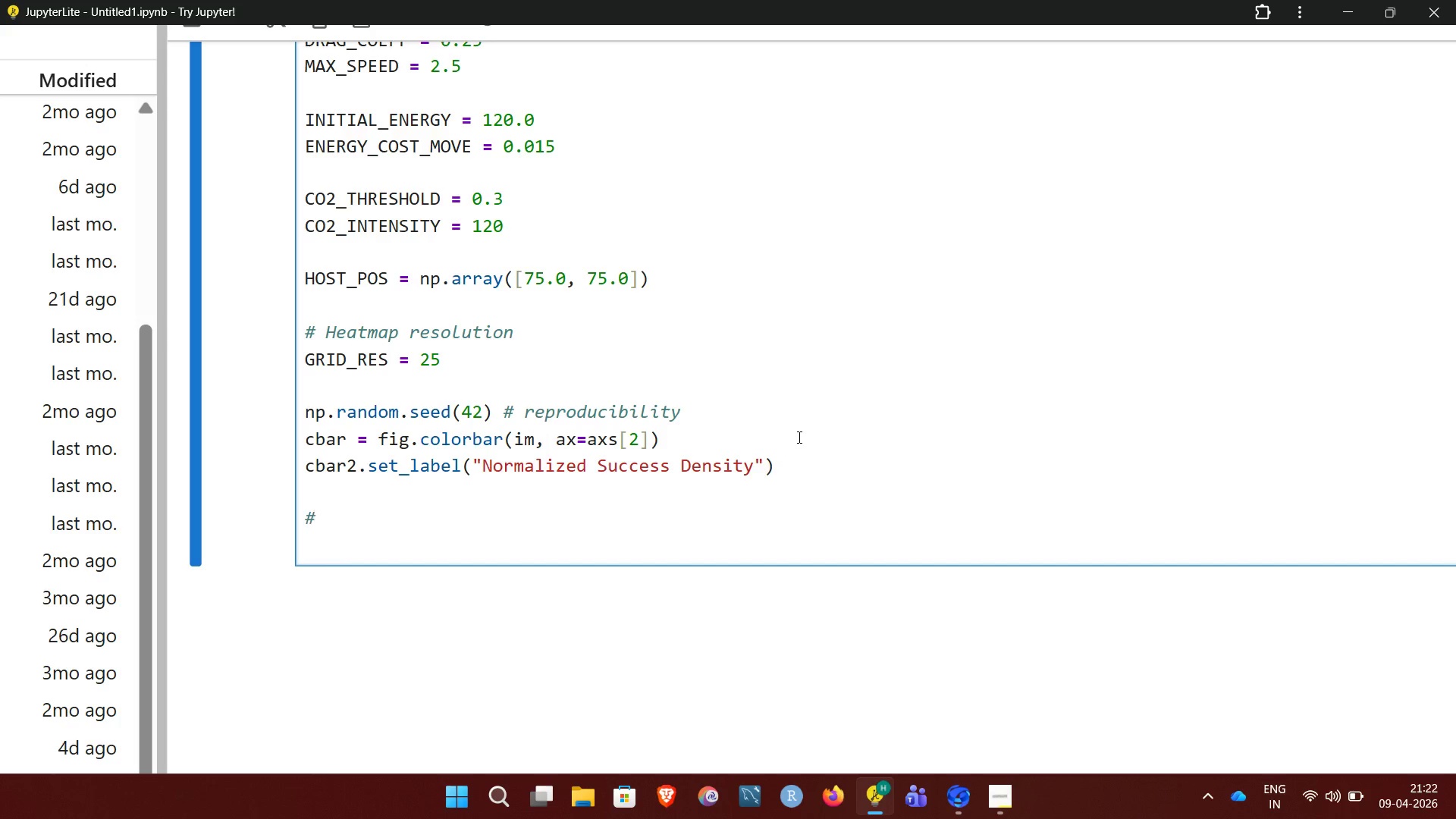 
key(Space)
 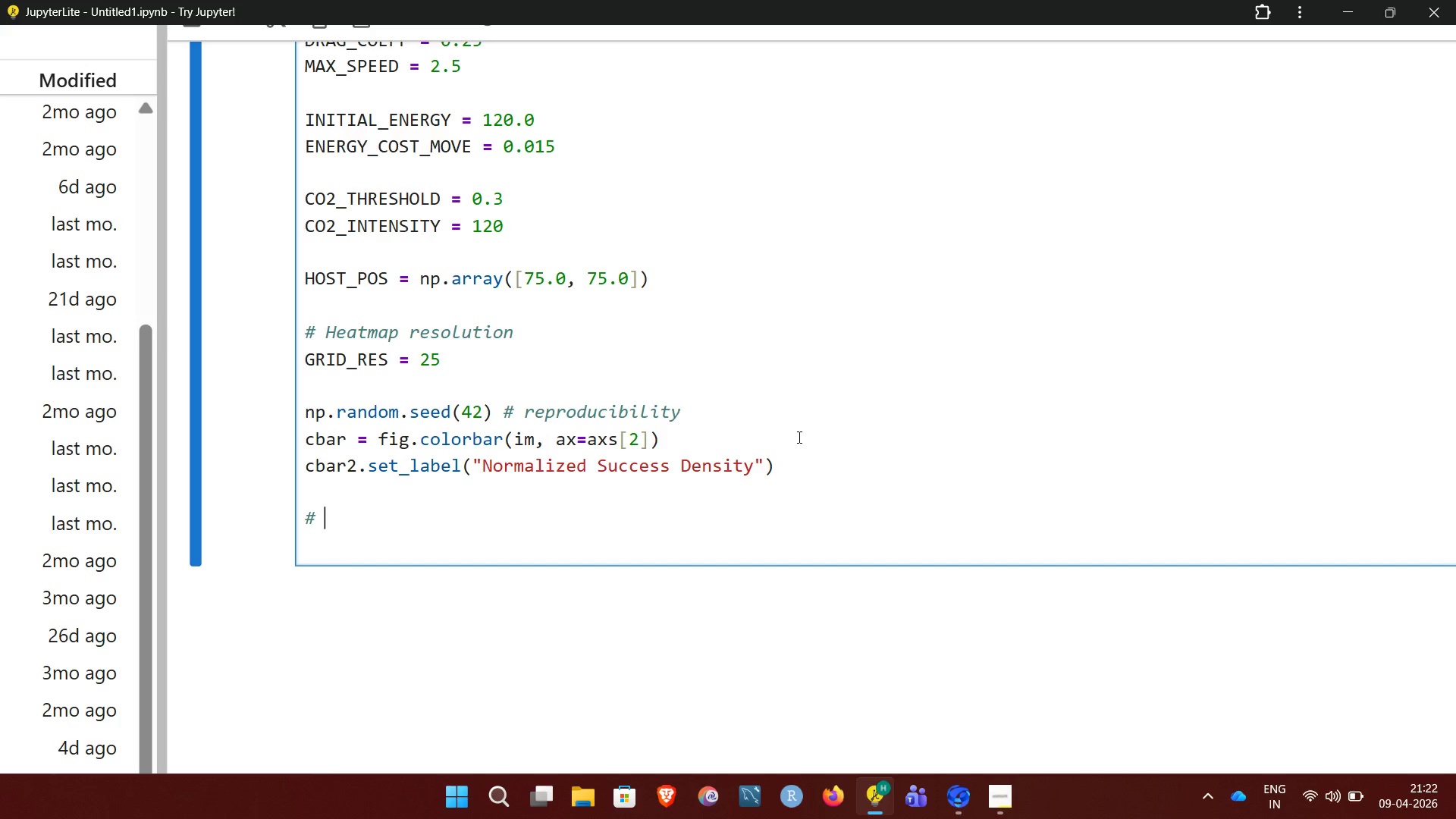 
hold_key(key=Minus, duration=1.5)
 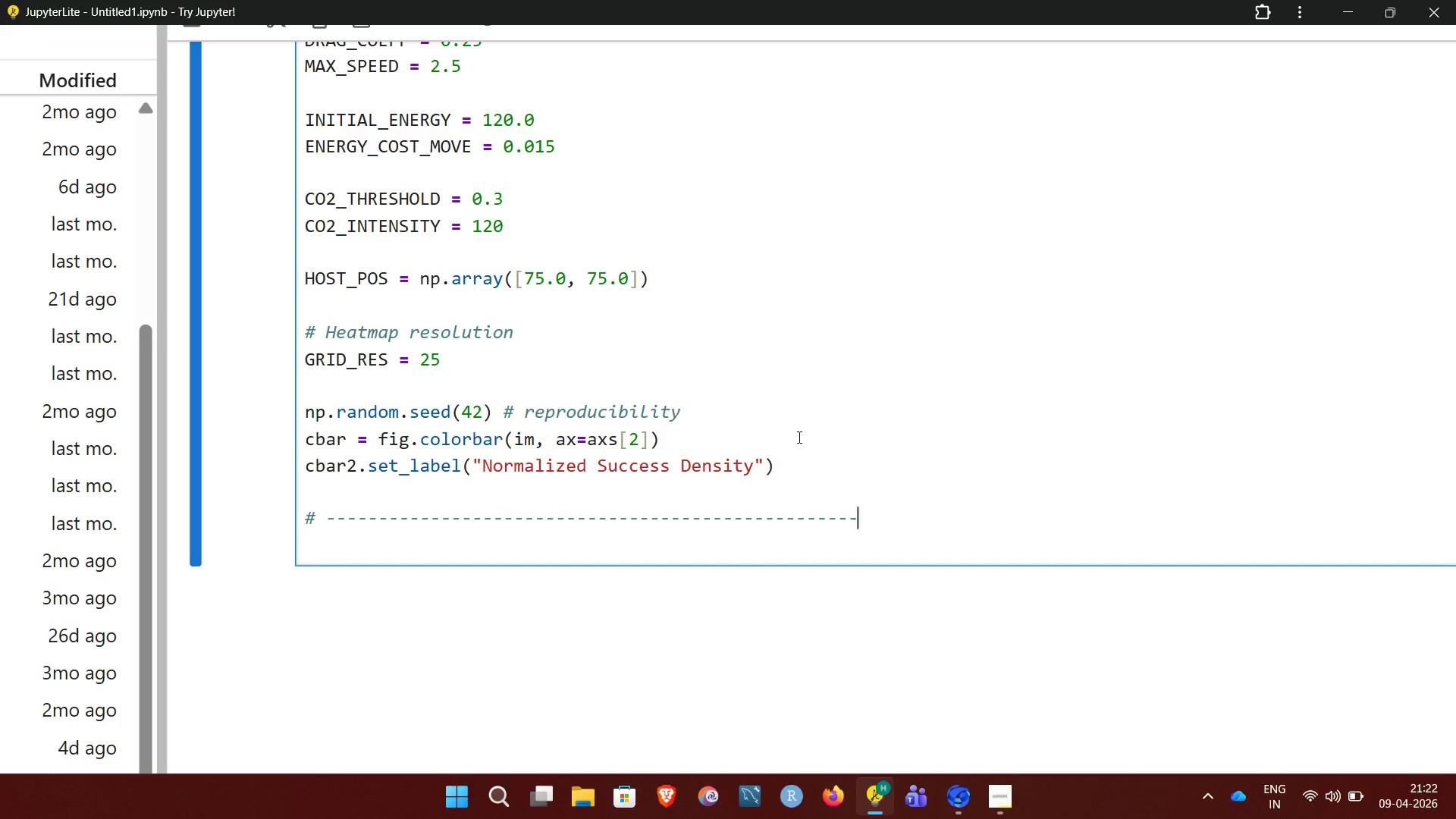 
hold_key(key=Minus, duration=1.12)
 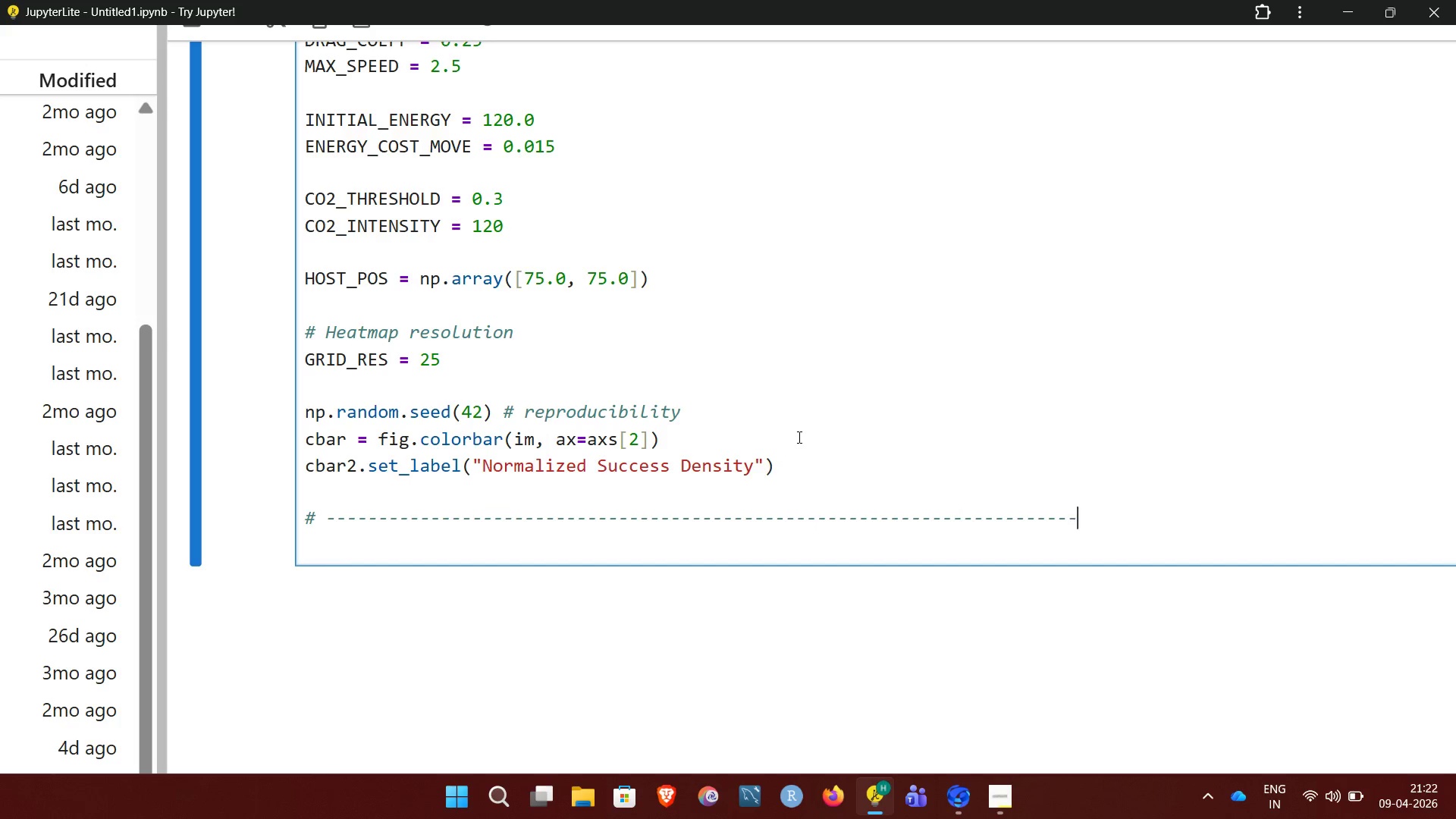 
key(NumpadEnter)
 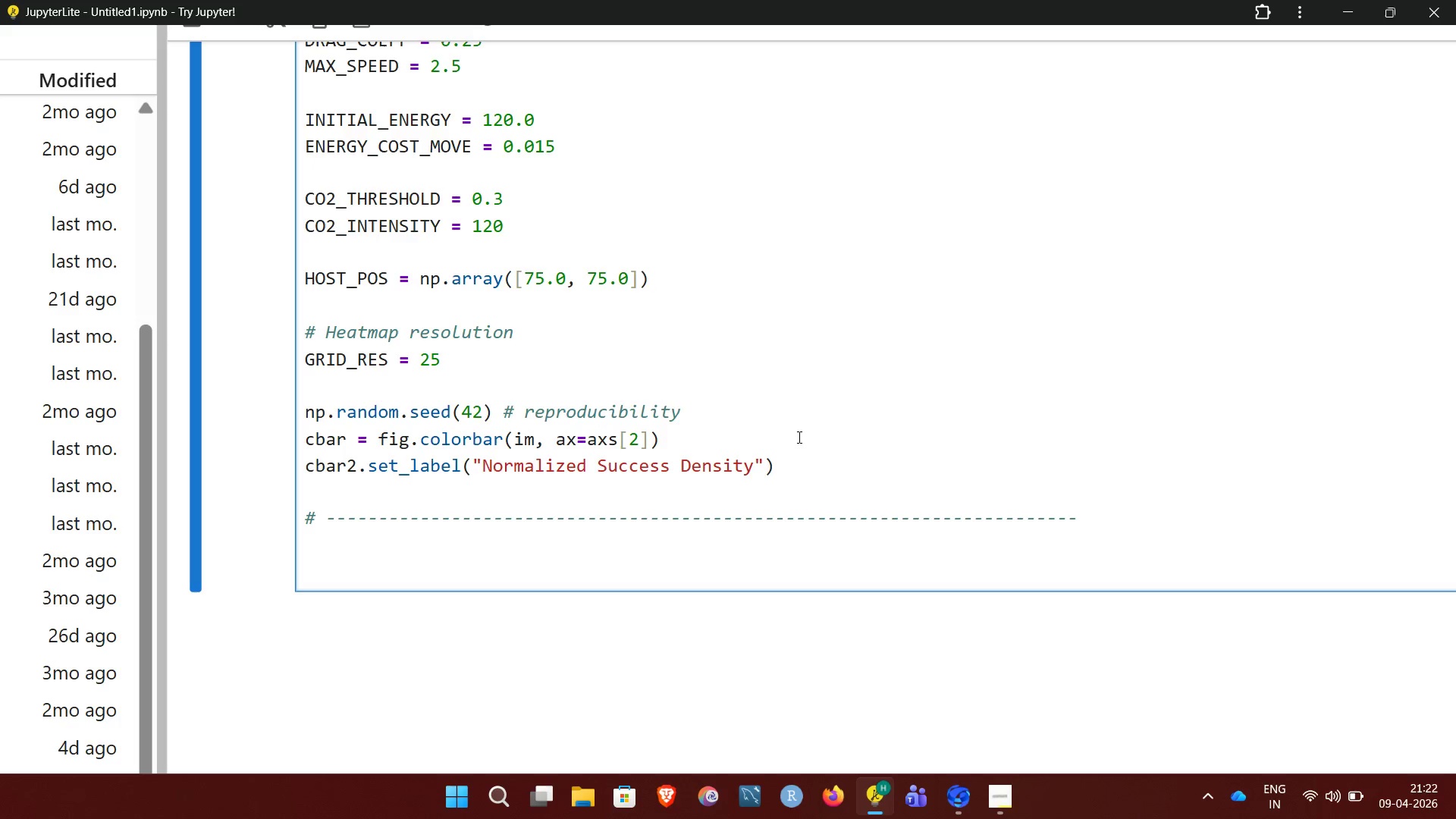 
key(Shift+3)
 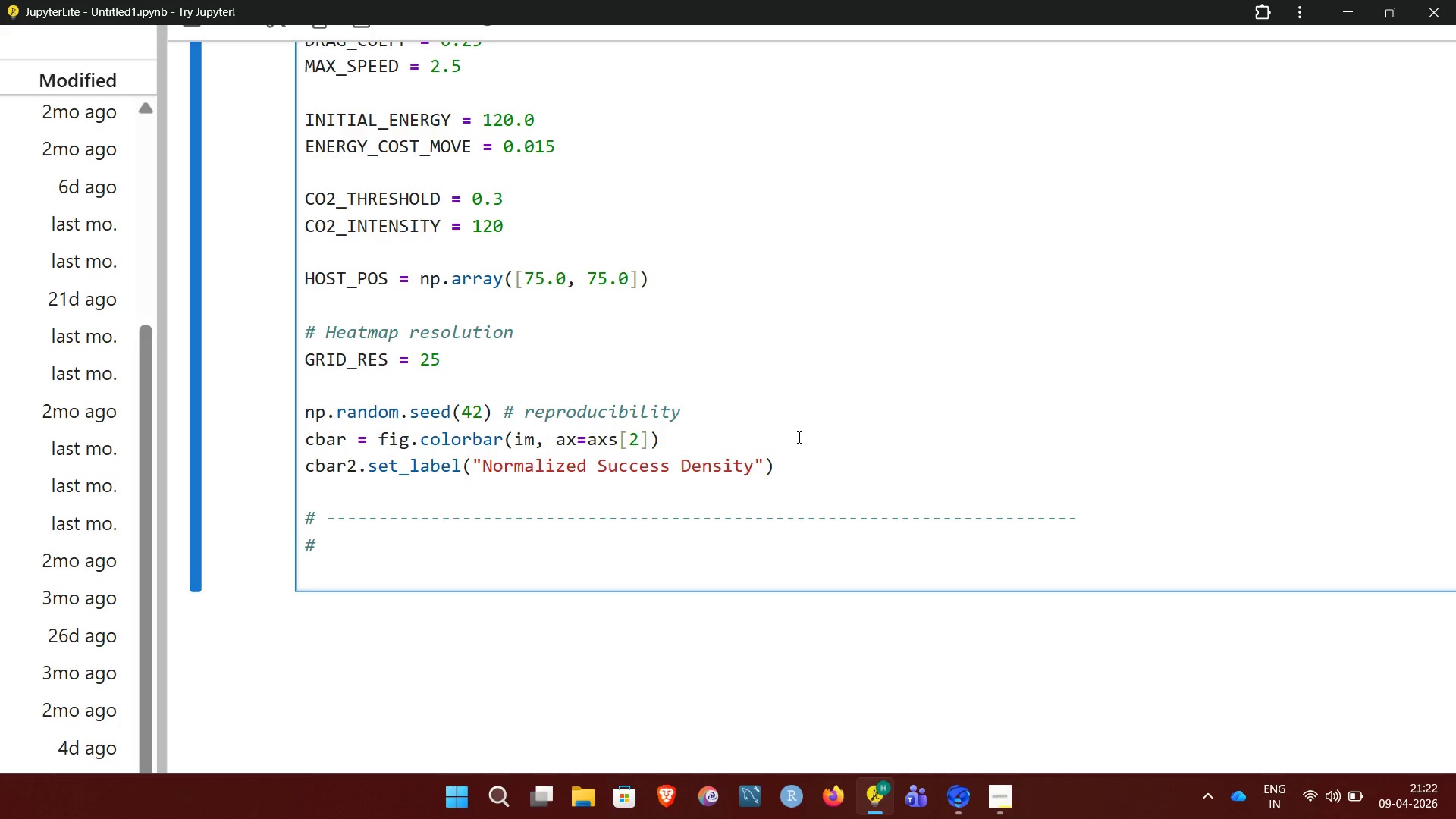 
type( FINAL LAYOUT)
key(NumpadEnter)
type(# )
 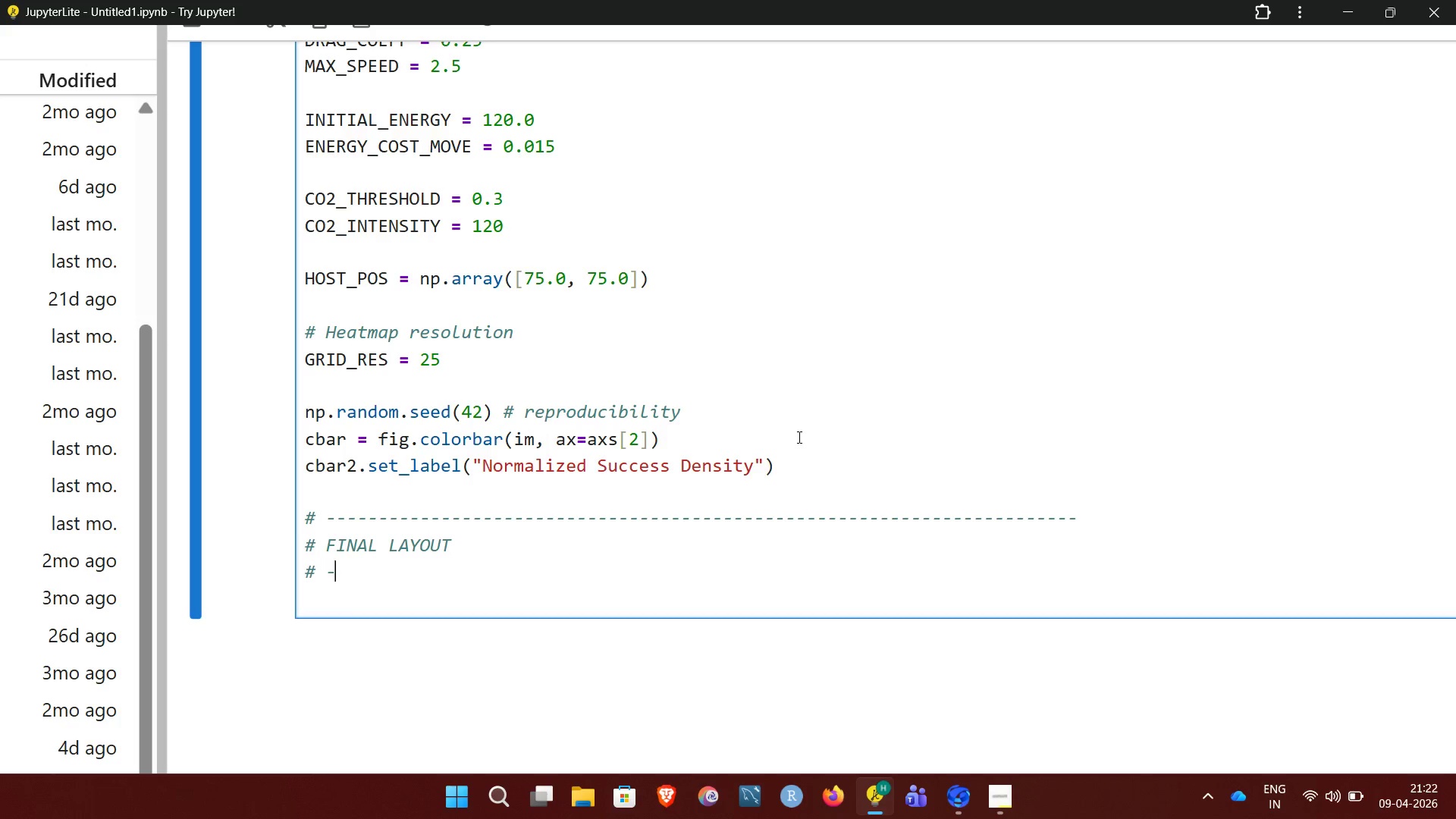 
 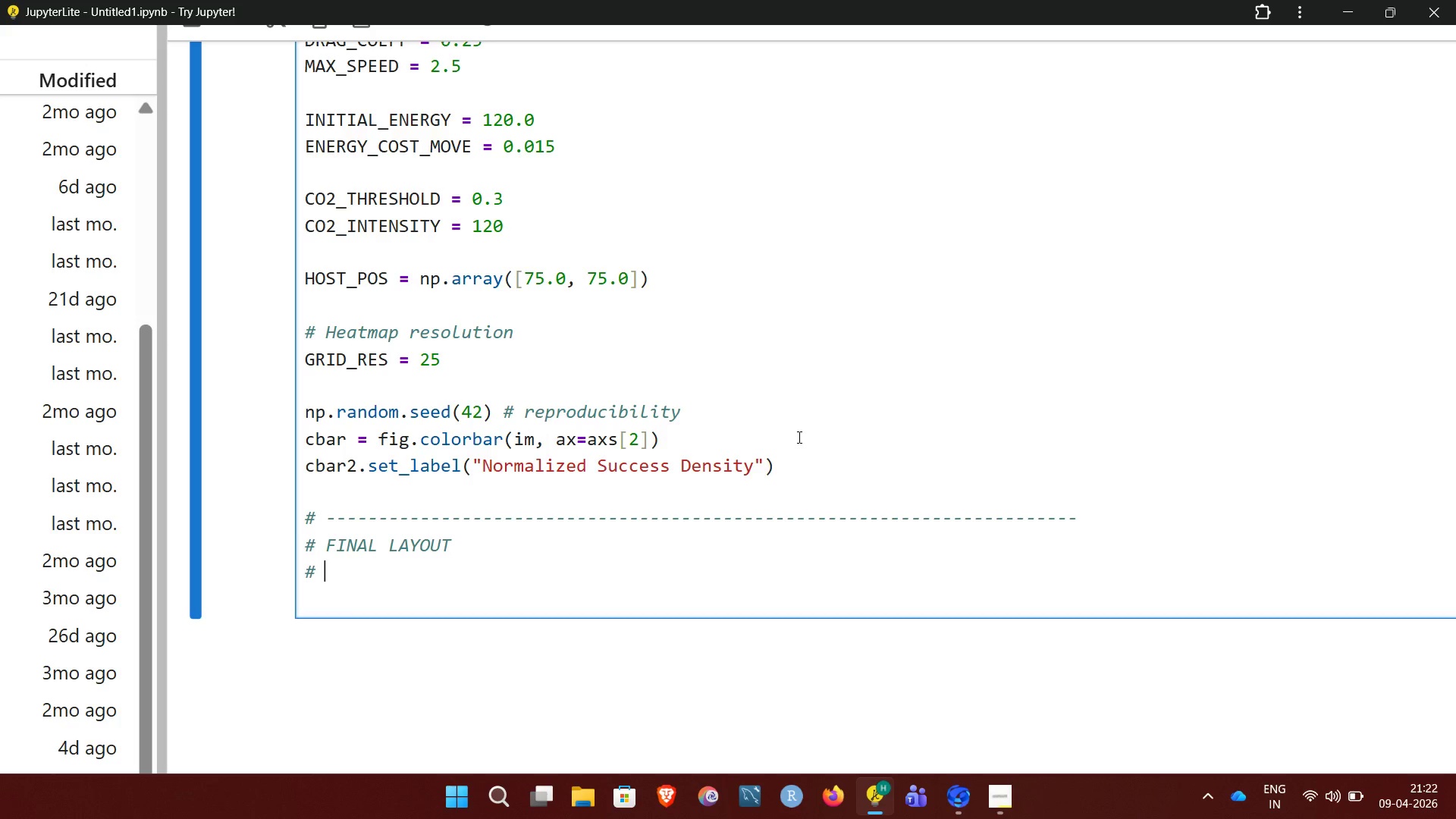 
hold_key(key=Minus, duration=1.5)
 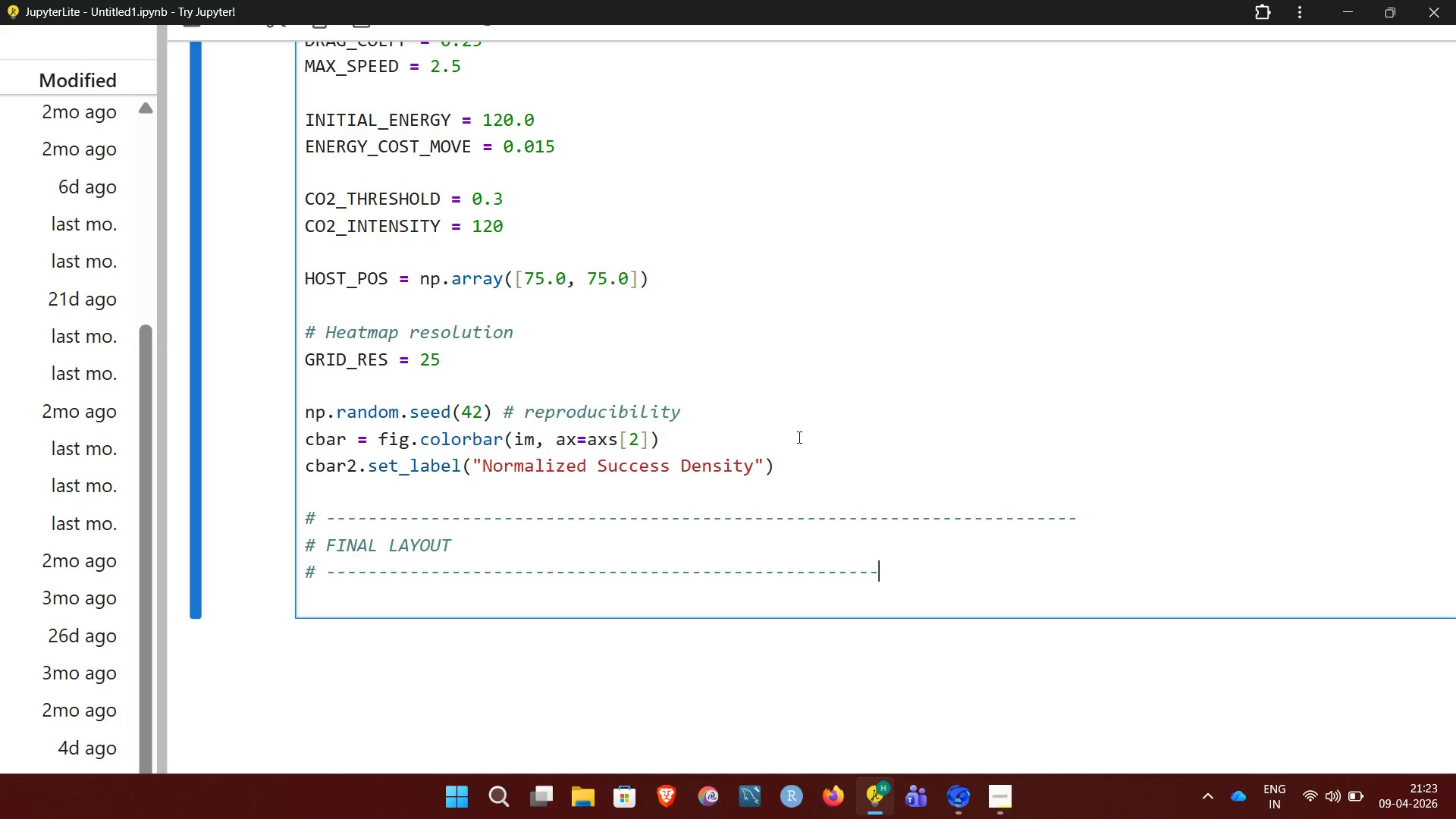 
hold_key(key=Minus, duration=1.19)
 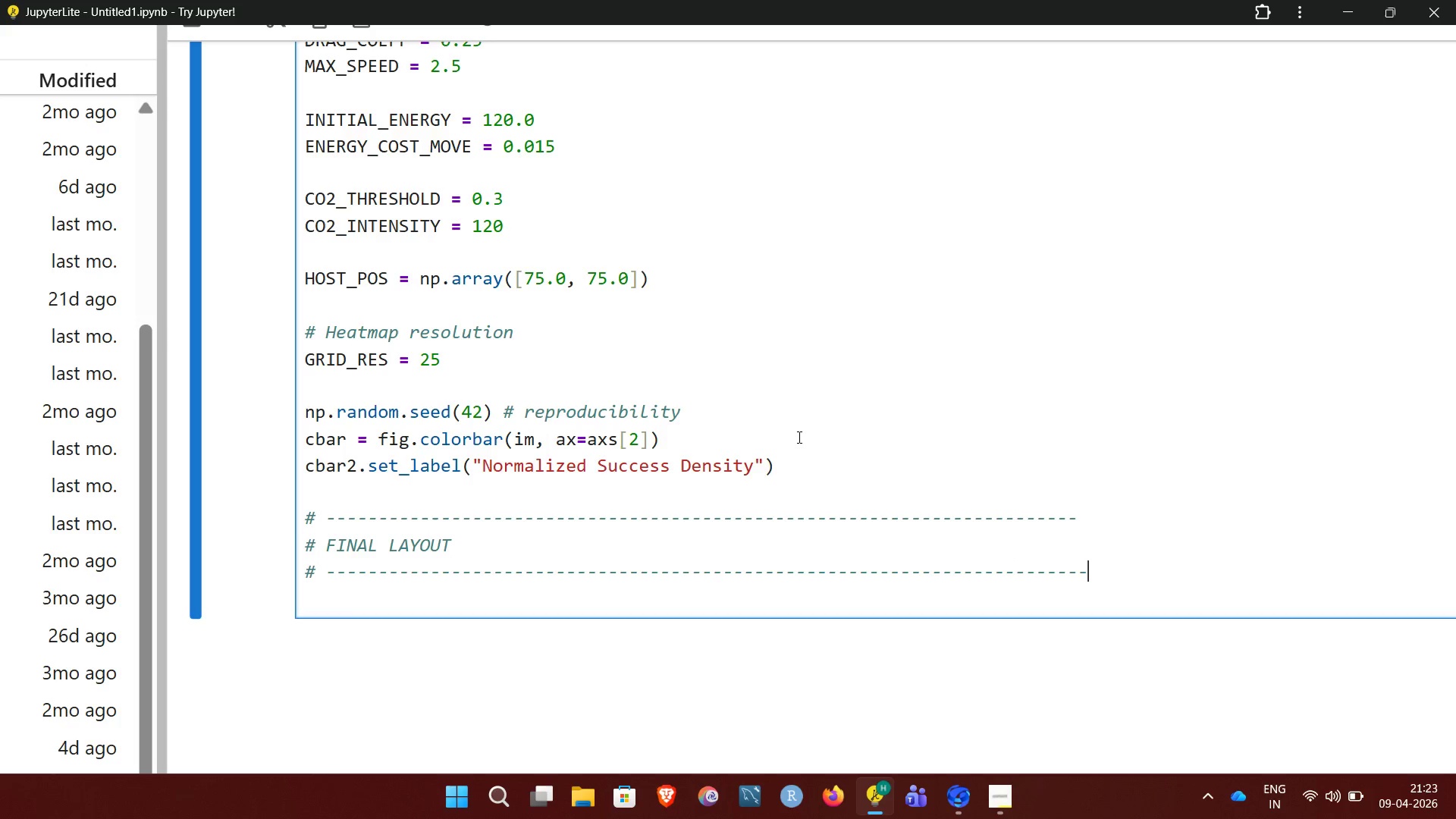 
key(Backspace)
key(Backspace)
key(NumpadEnter)
type(P)
key(Backspace)
type(plt.subtitle)
 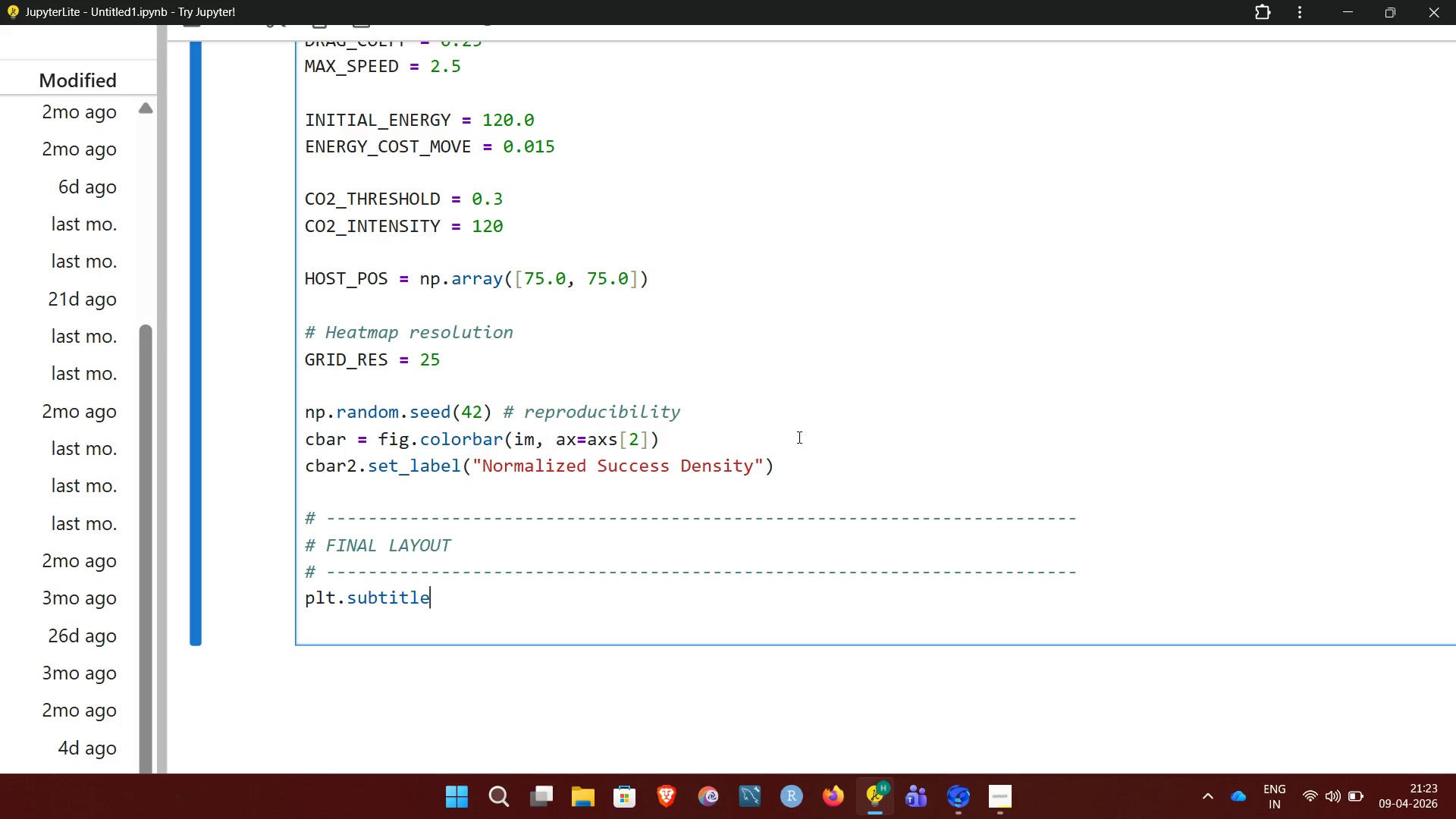 
type(()
key(NumpadEnter)
type("MosquitMotion Simulation )
key(Backspace)
type(: High- )
key(Backspace)
type(F)
 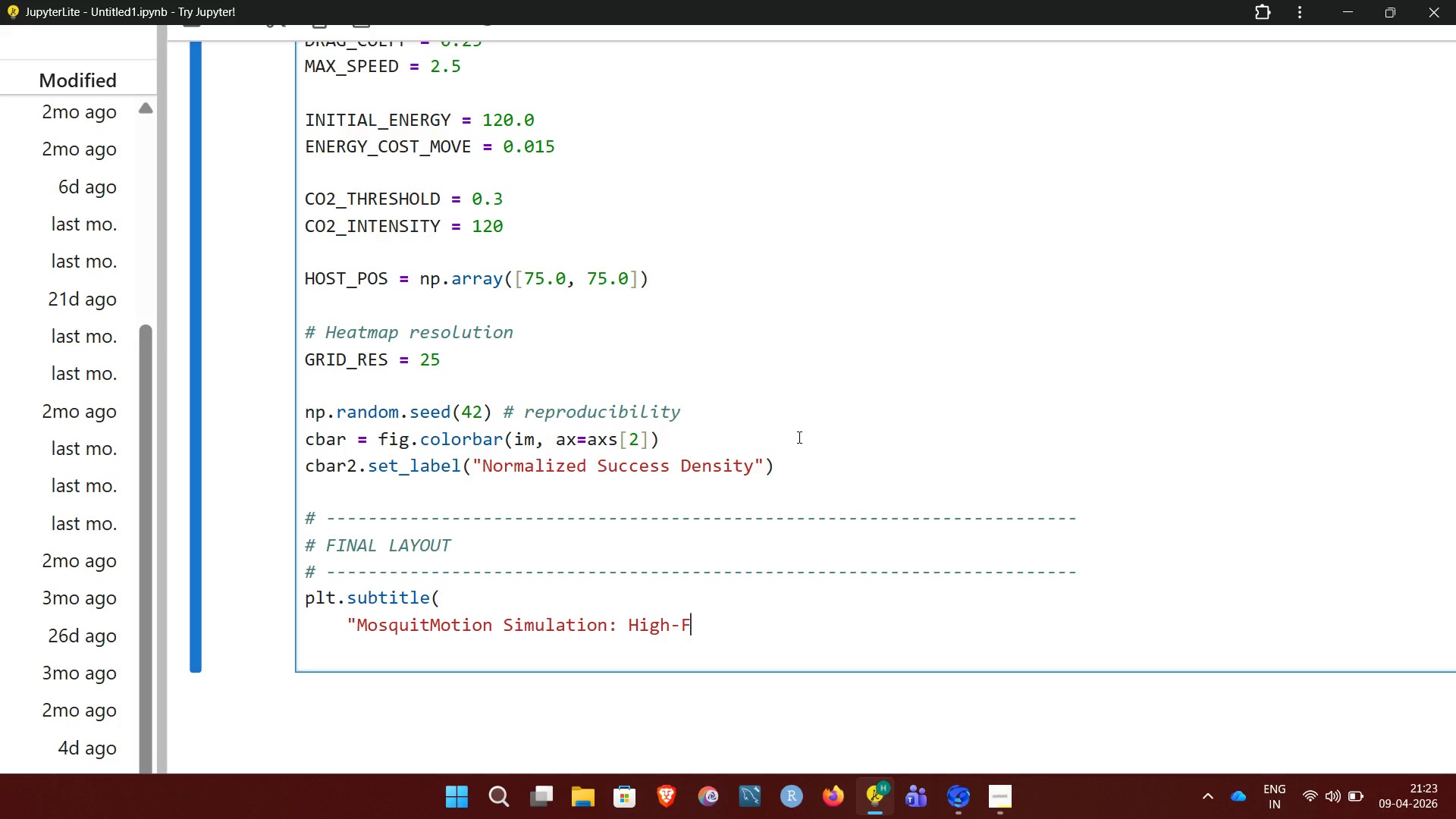 
type(idelity Flight %)
key(Backspace)
type(& Host-Seeking Analysis",)
 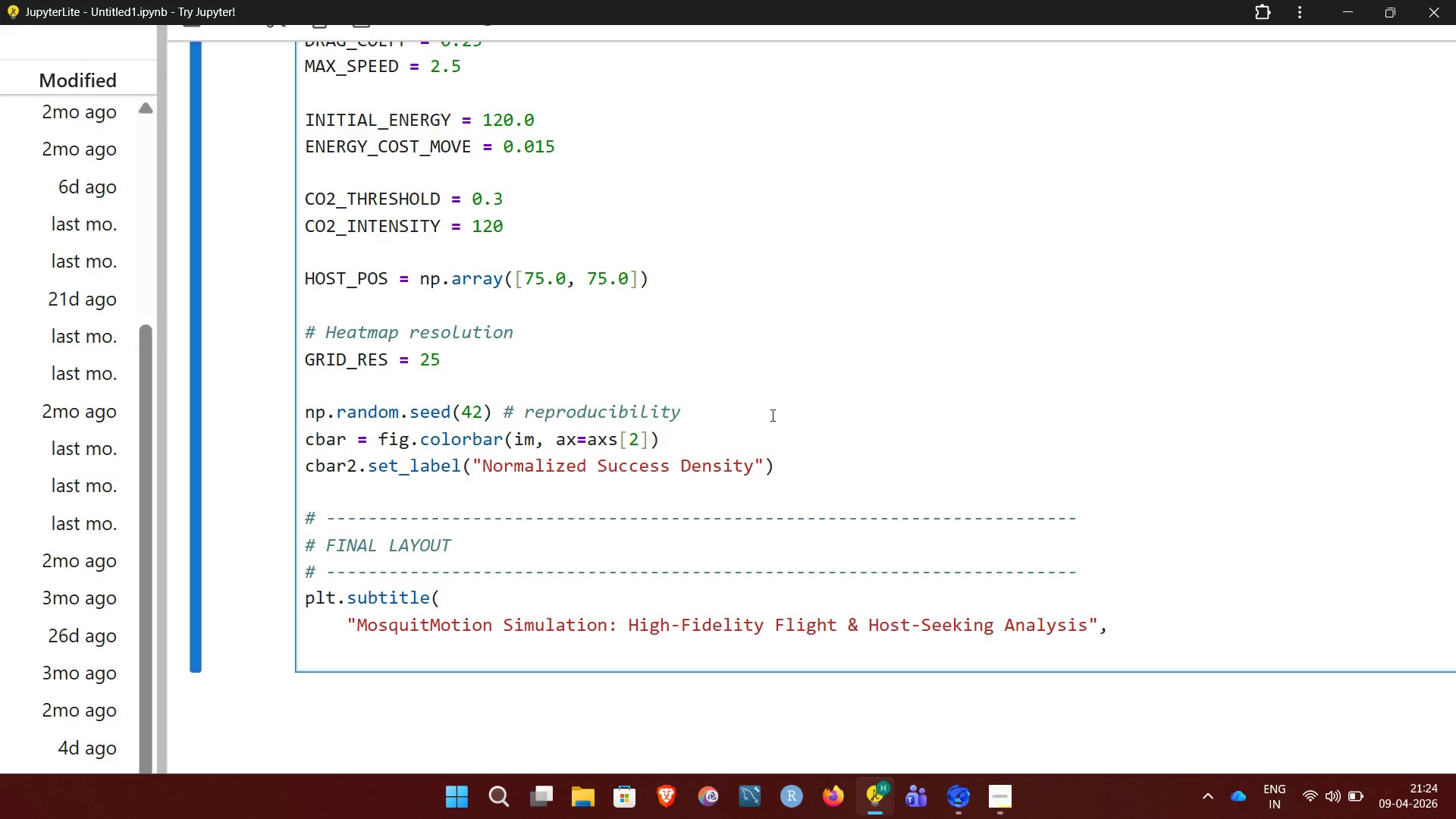 
key(NumpadEnter)
 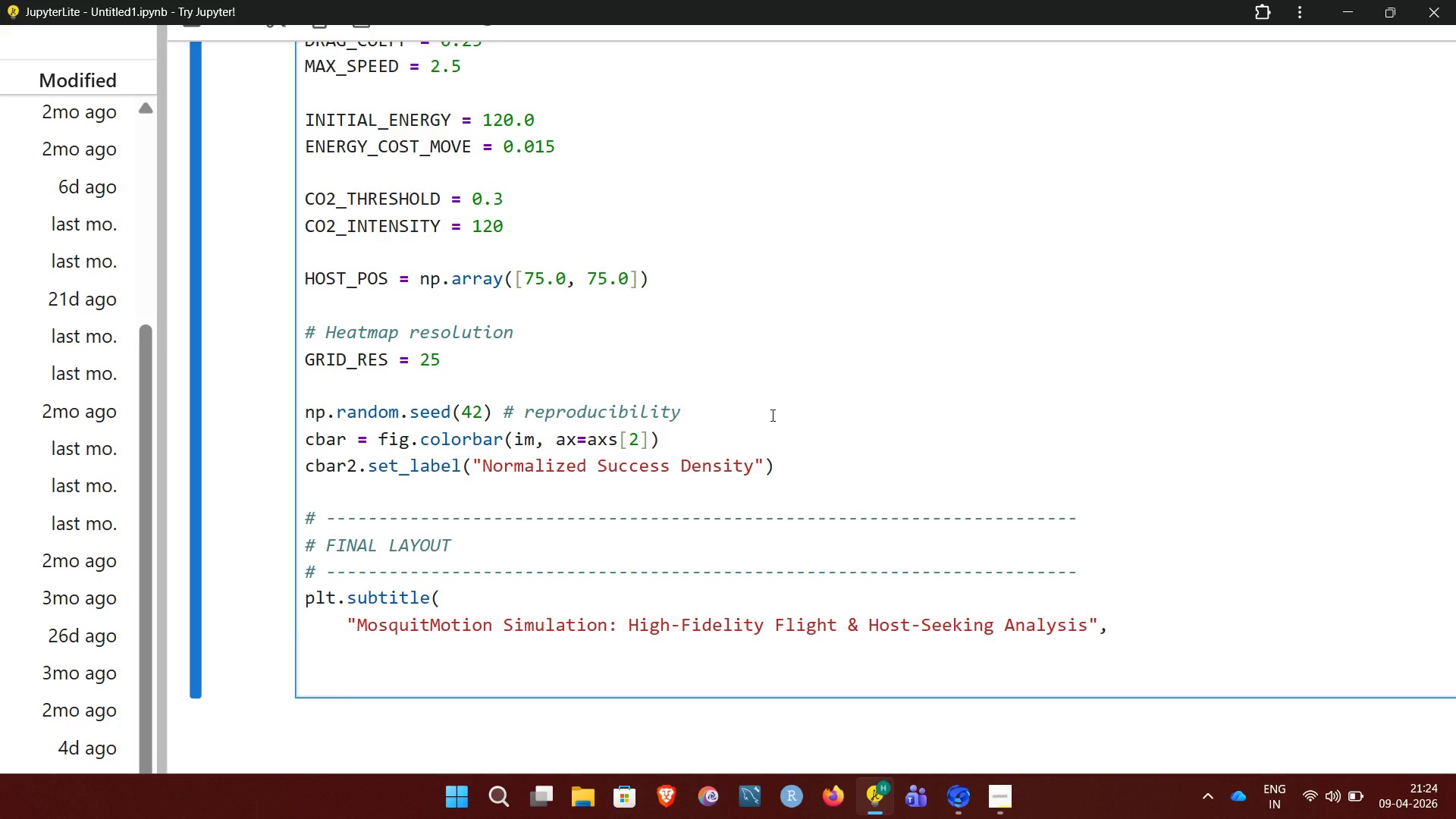 
wait(6.16)
 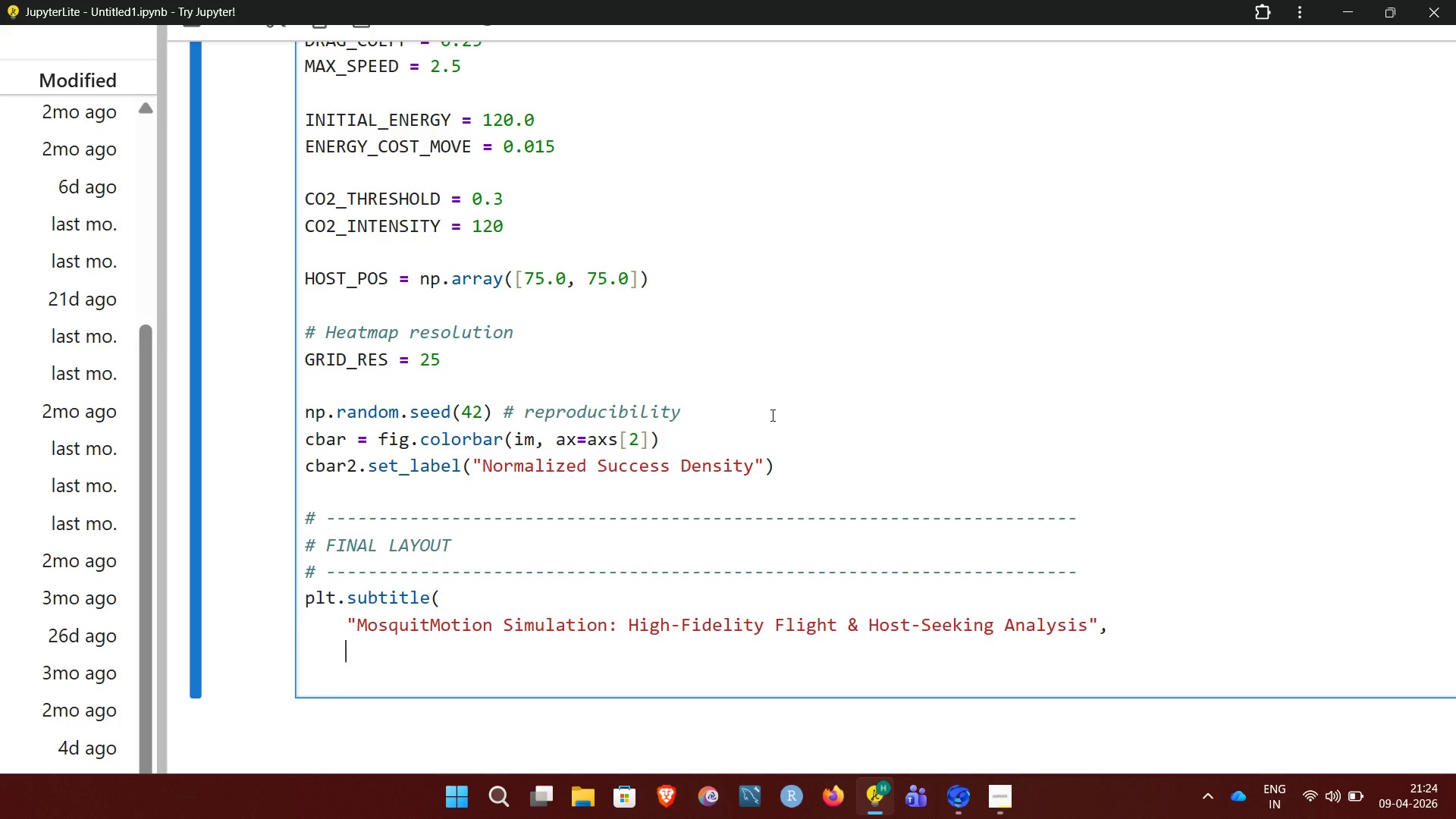 
type(fontsize=16,)
key(NumpadEnter)
type(y=1.02)
key(NumpadEnter)
key(NumpadEnter)
 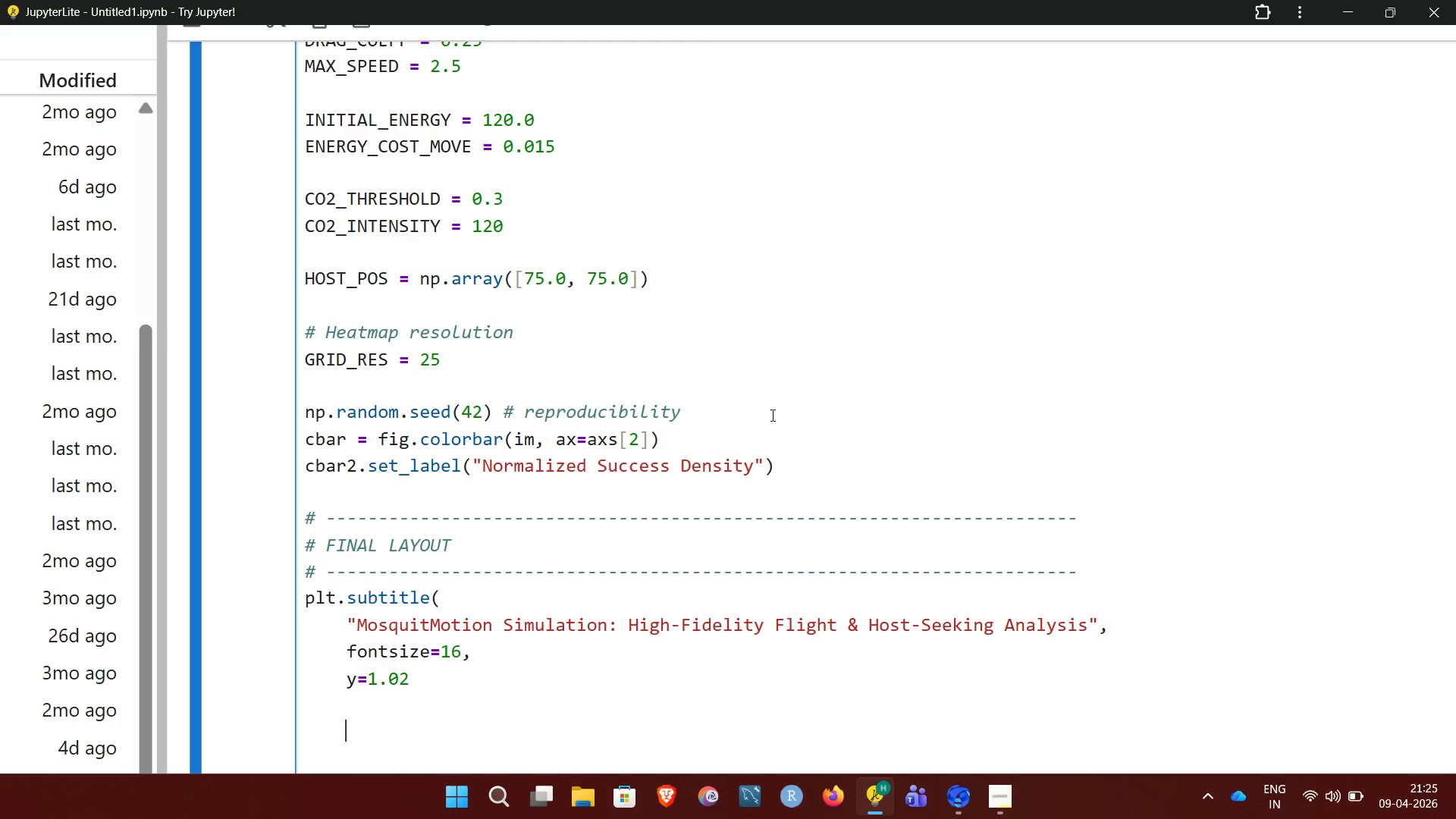 
wait(5.2)
 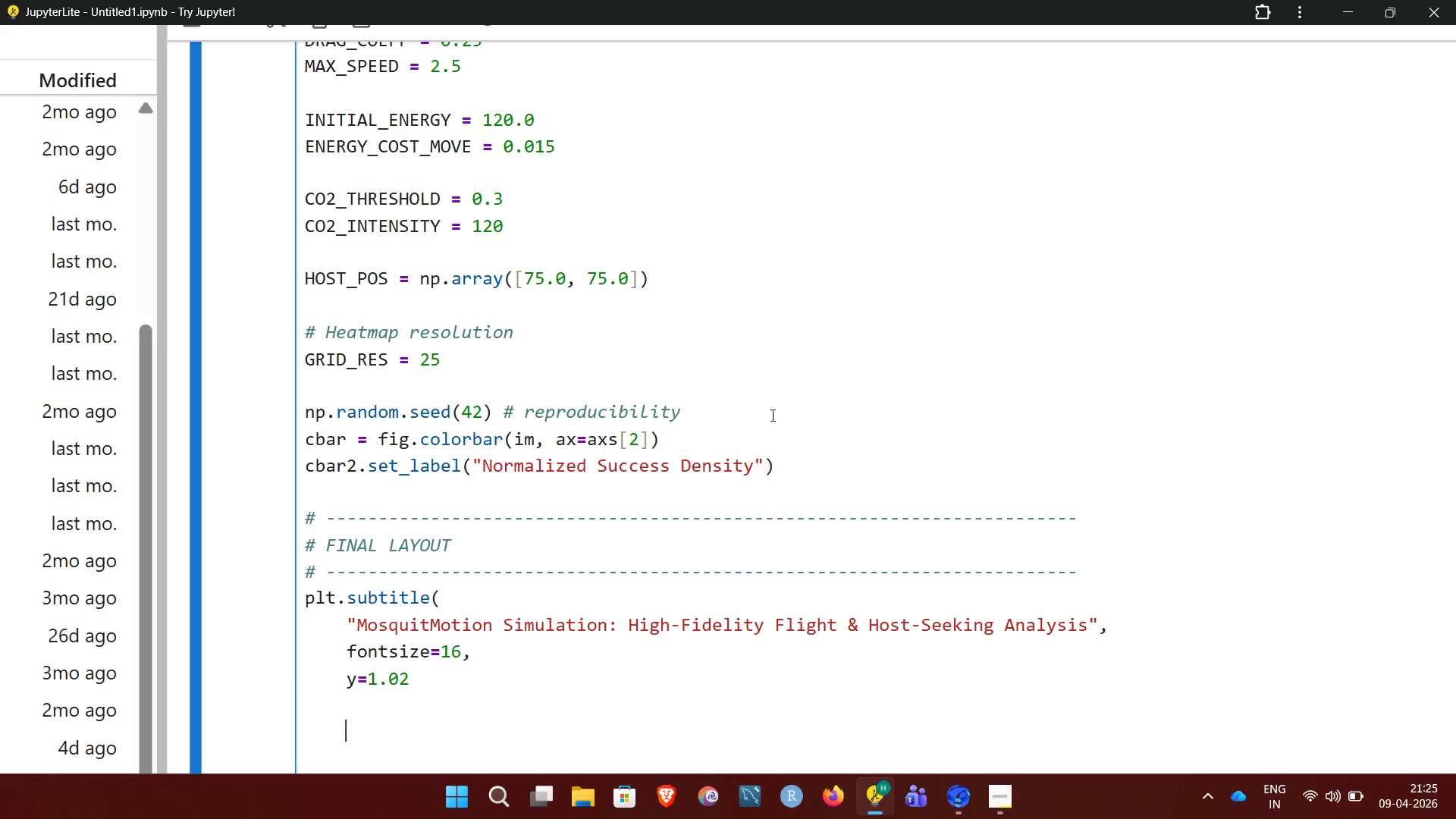 
key(Backspace)
type())
key(NumpadEnter)
type(plt)
 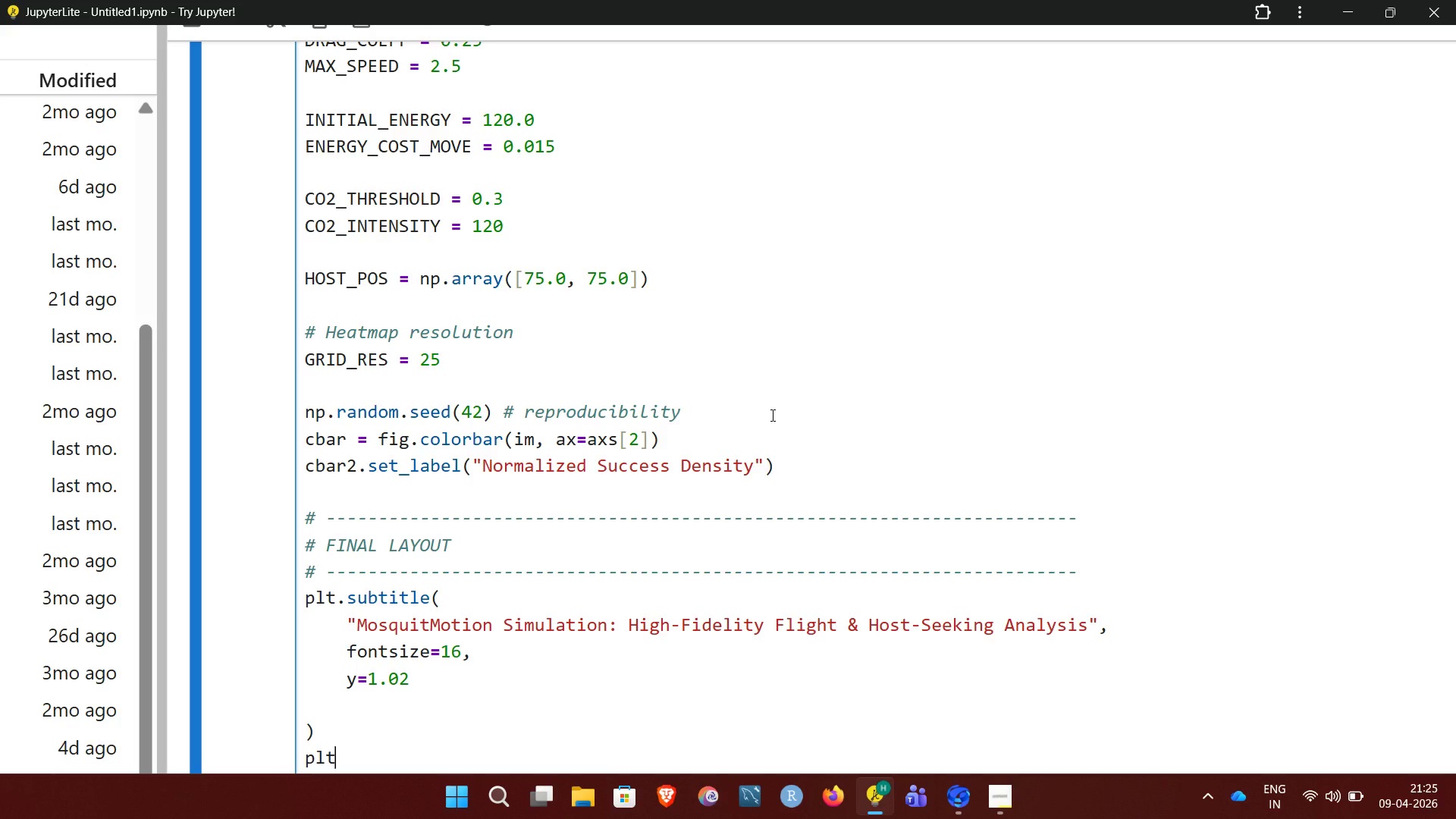 
key(ArrowUp)
 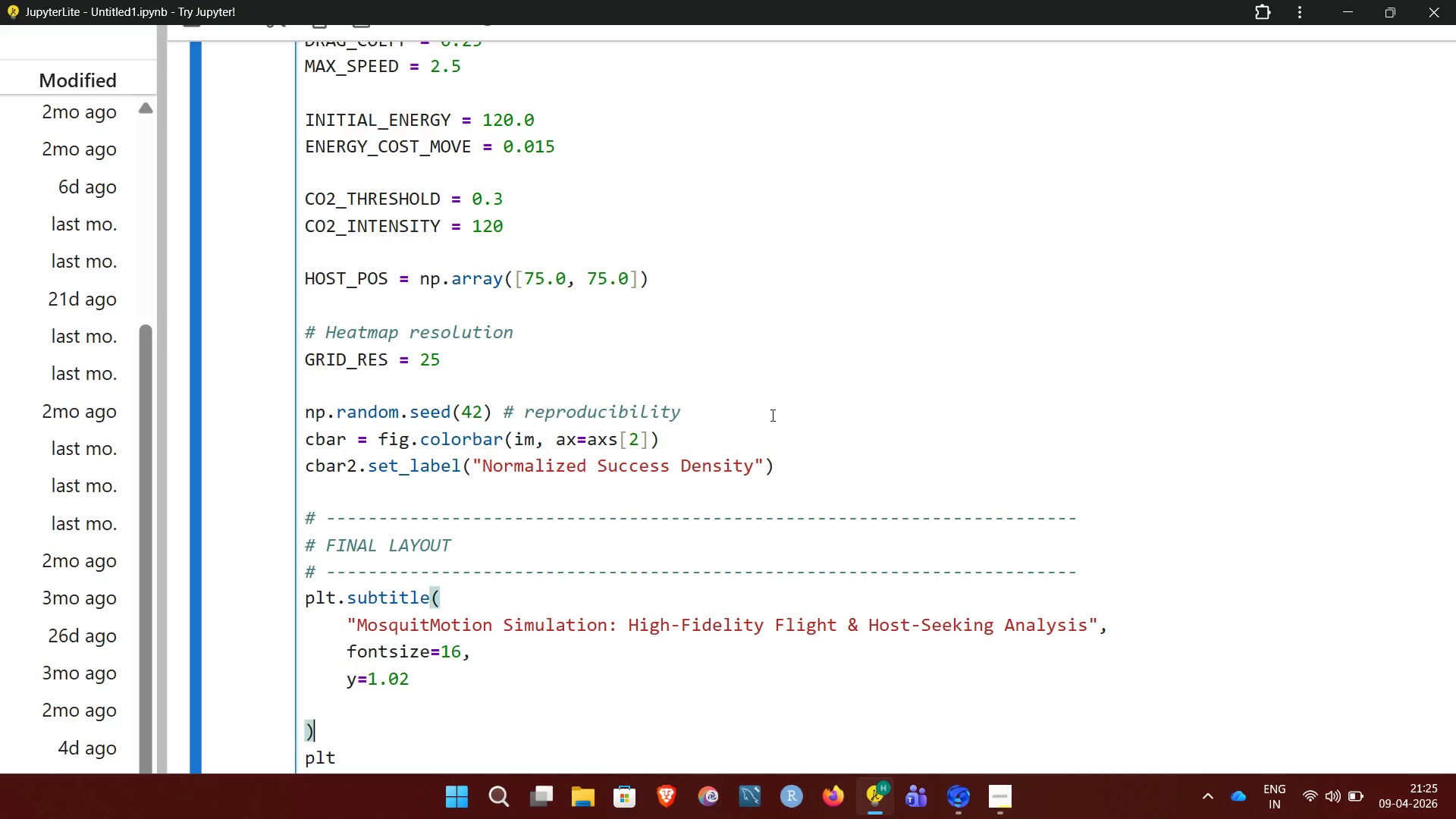 
key(NumpadEnter)
 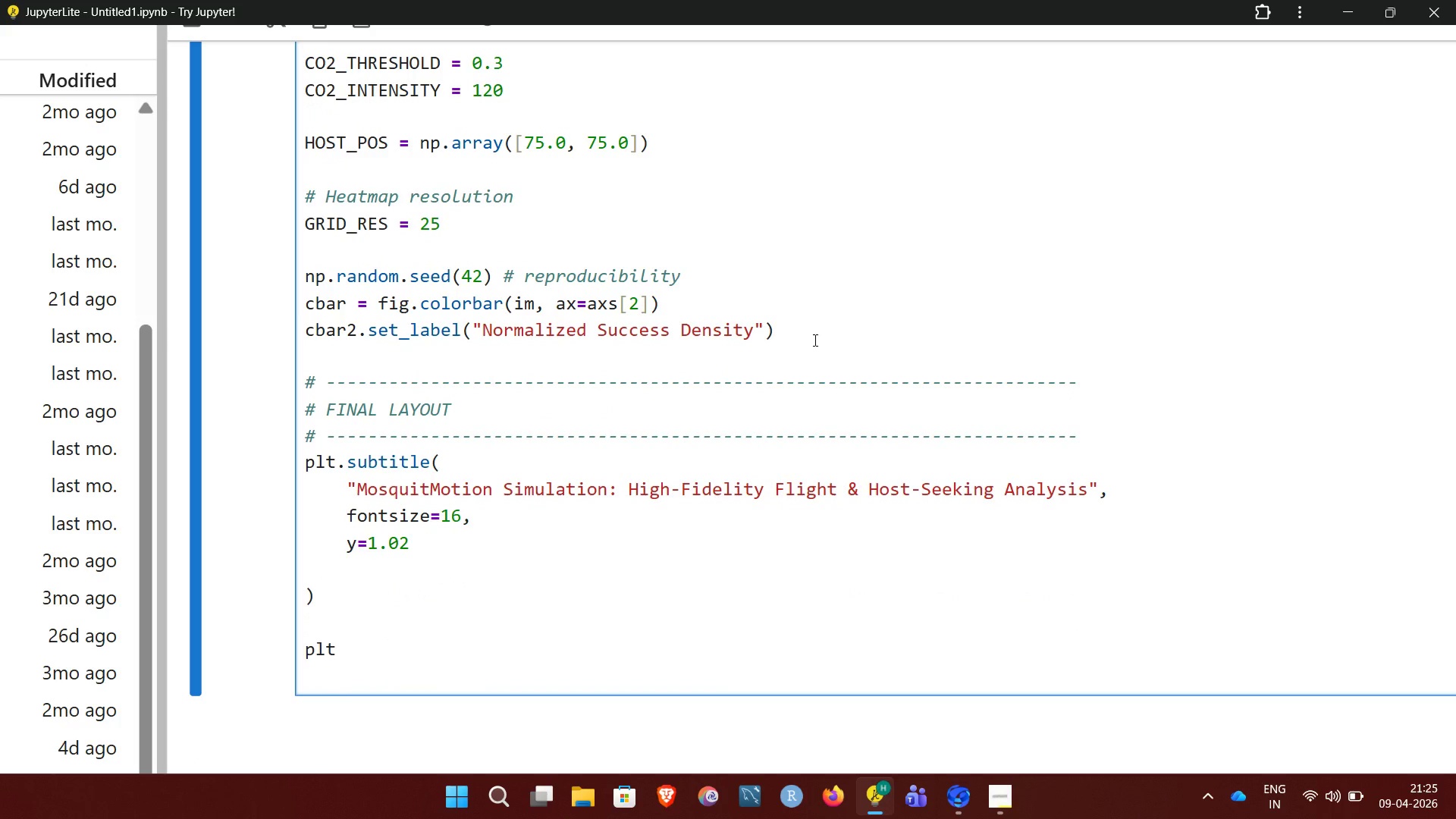 
key(ArrowDown)
 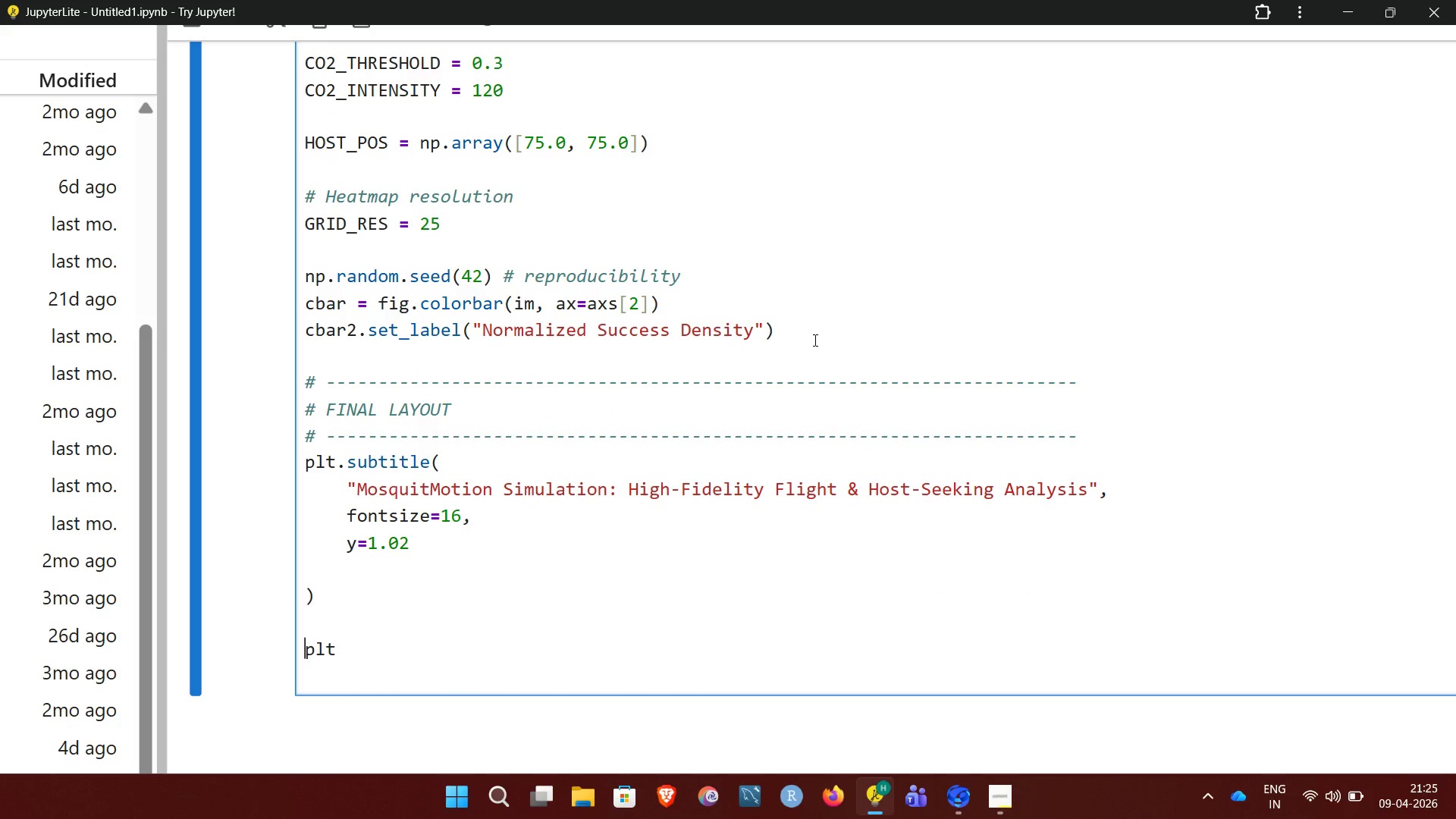 
key(ArrowRight)
 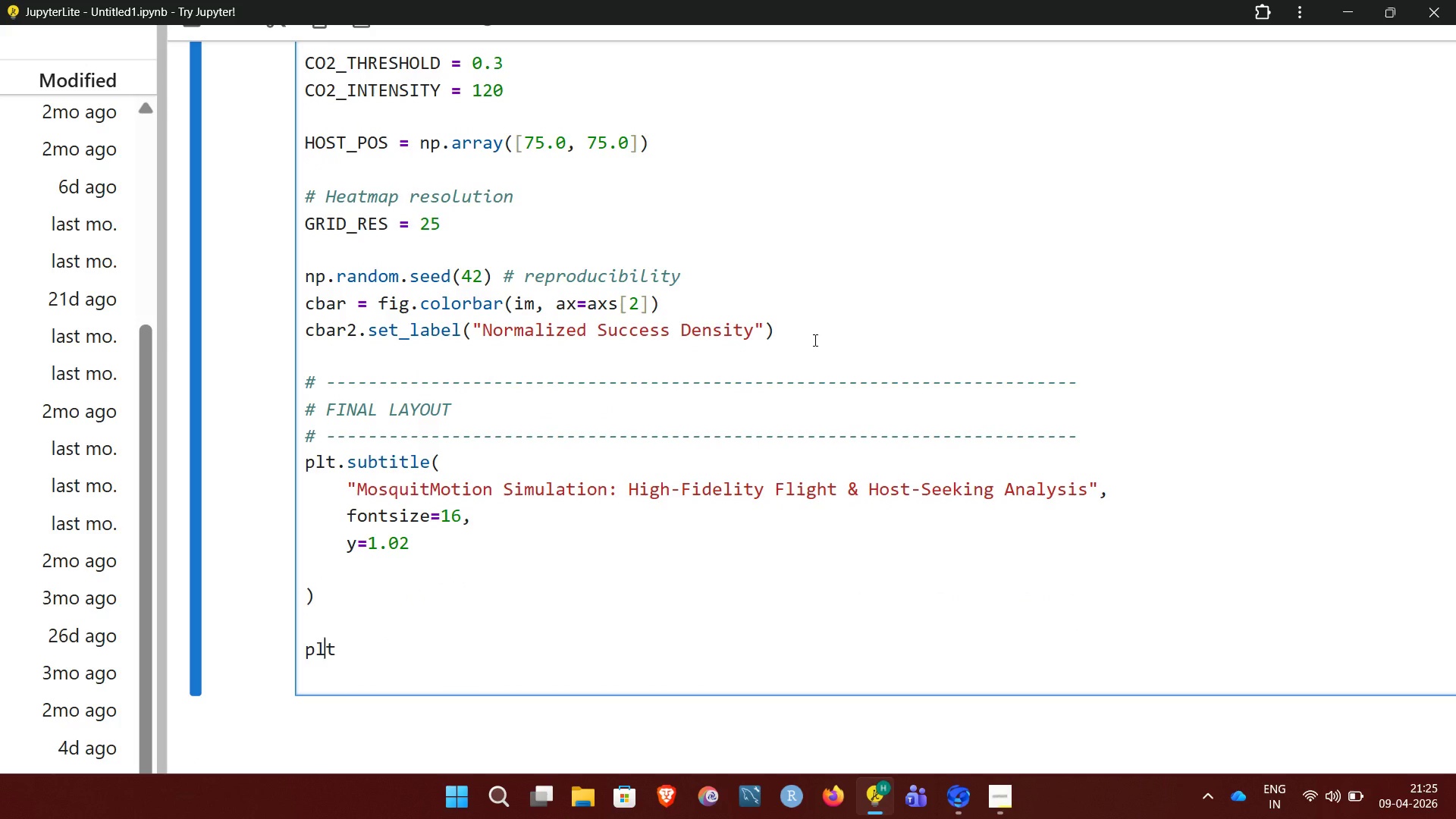 
key(ArrowRight)
 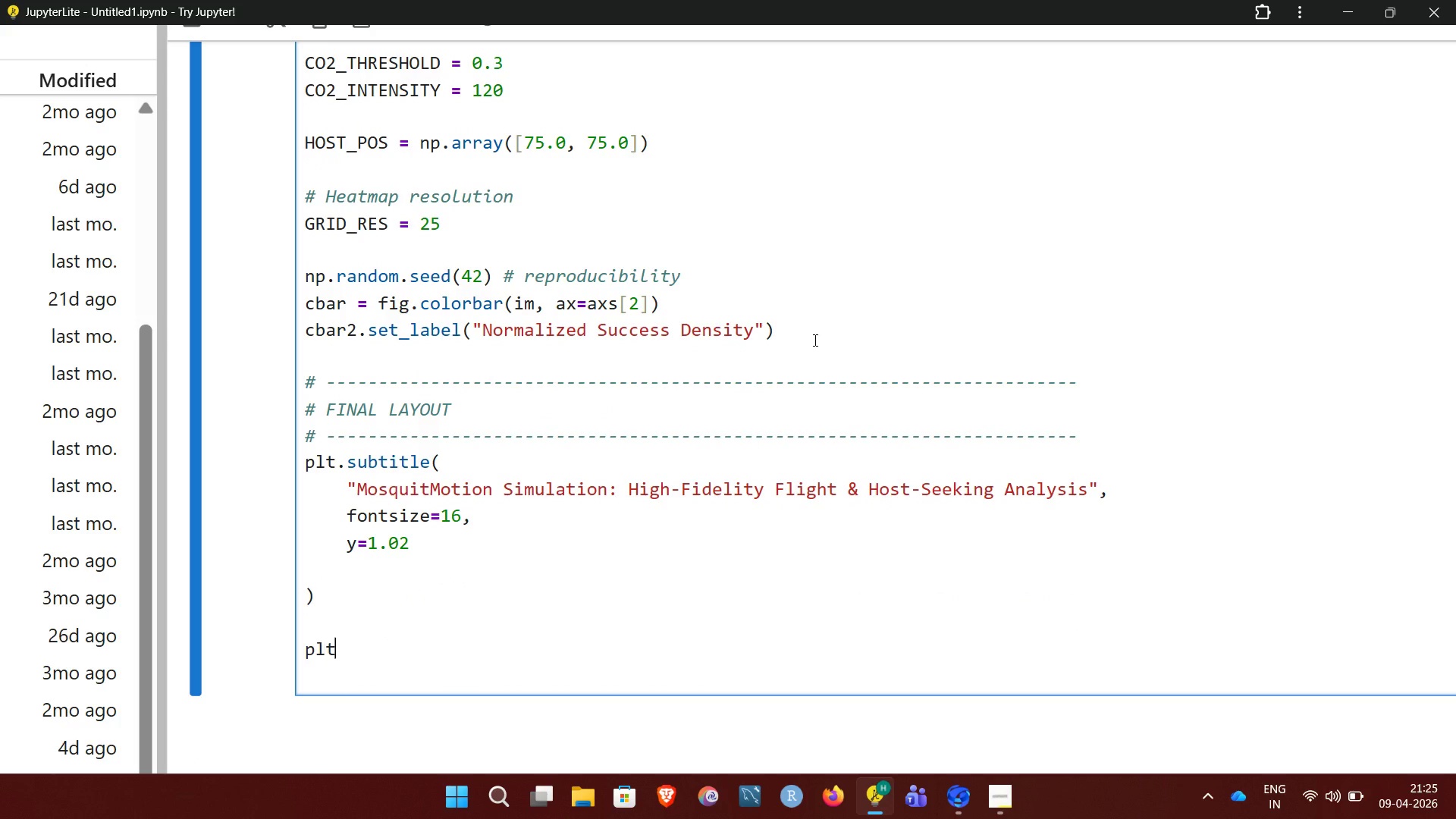 
key(ArrowRight)
 